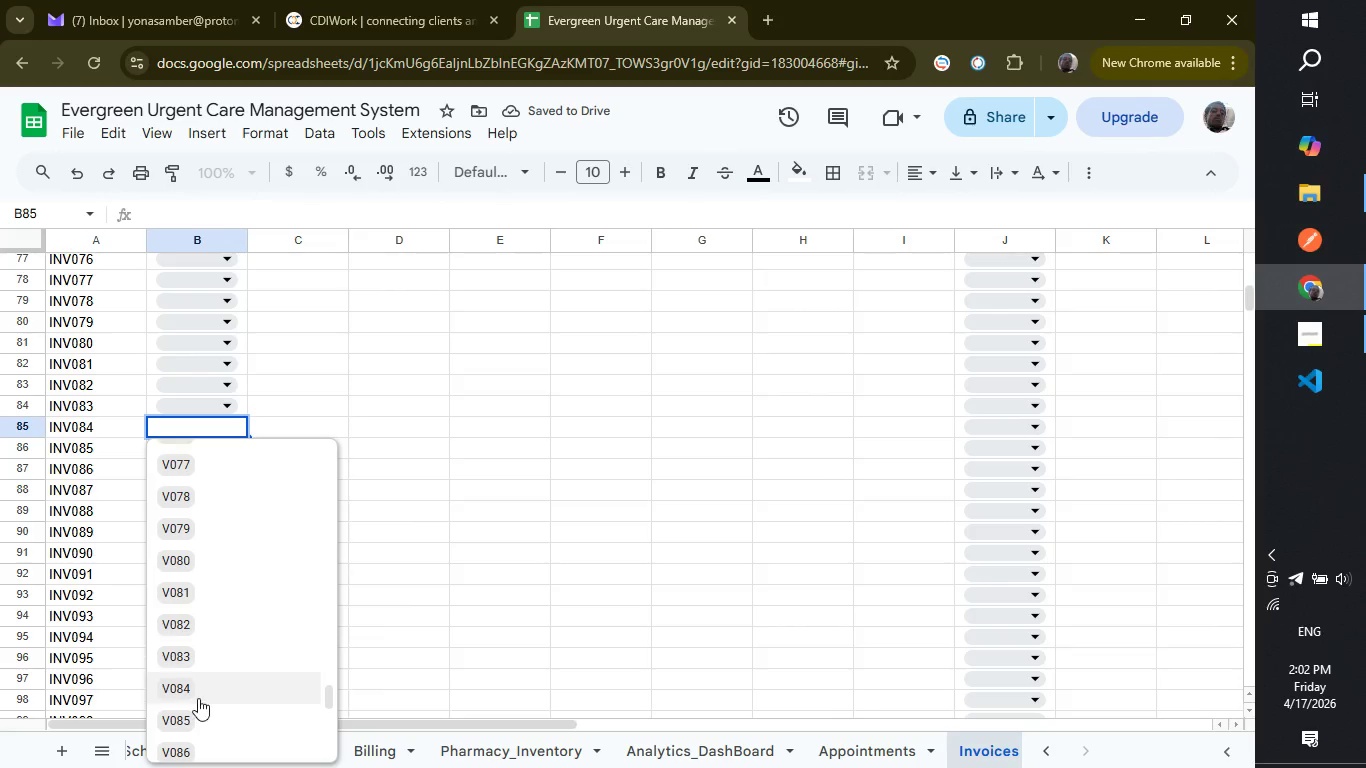 
left_click([197, 701])
 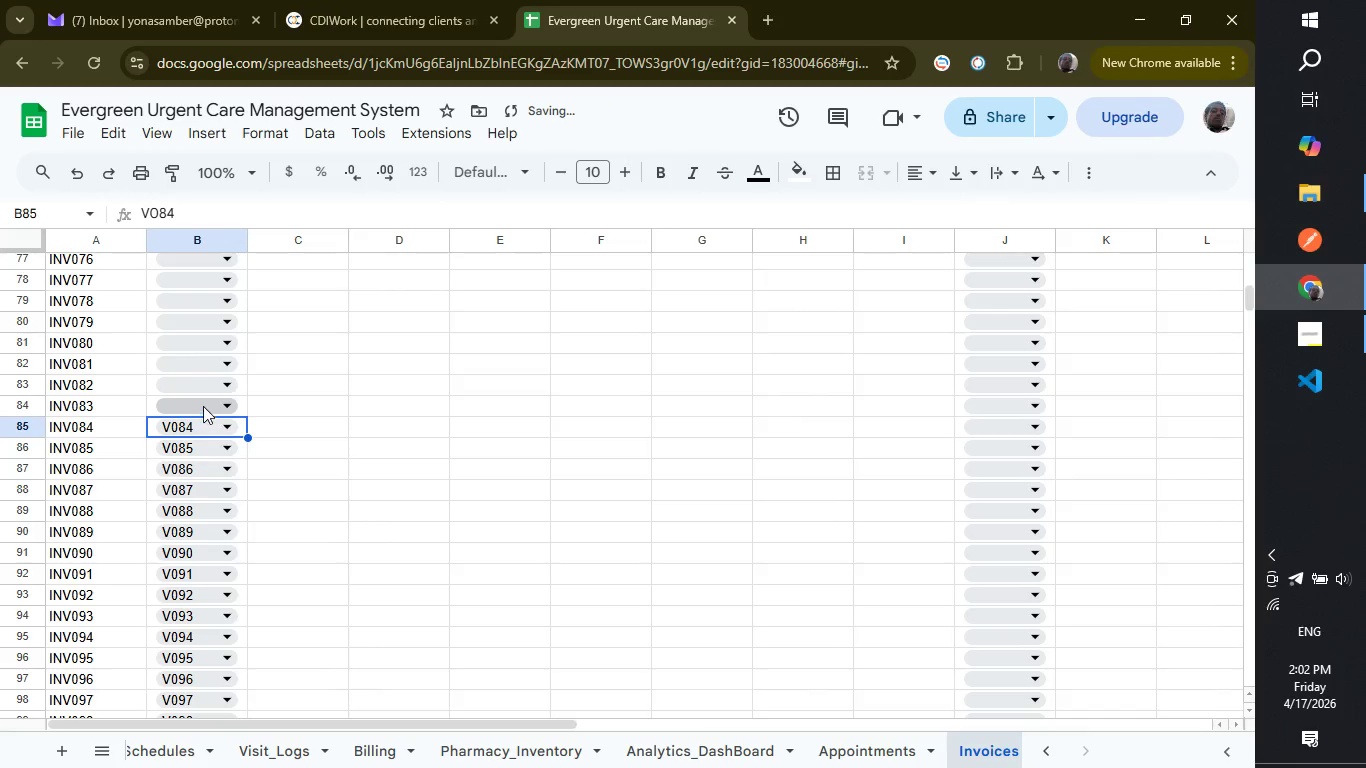 
left_click([203, 404])
 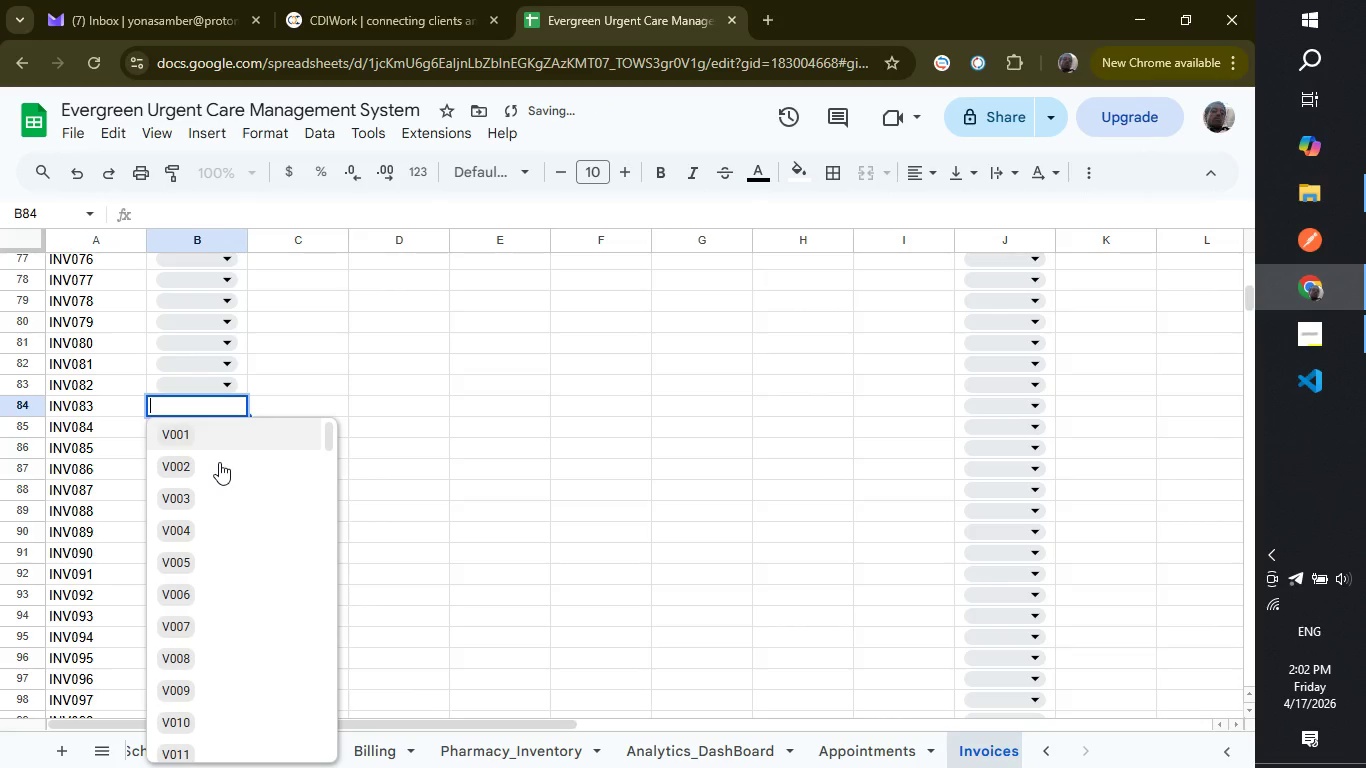 
scroll: coordinate [219, 462], scroll_direction: down, amount: 27.0
 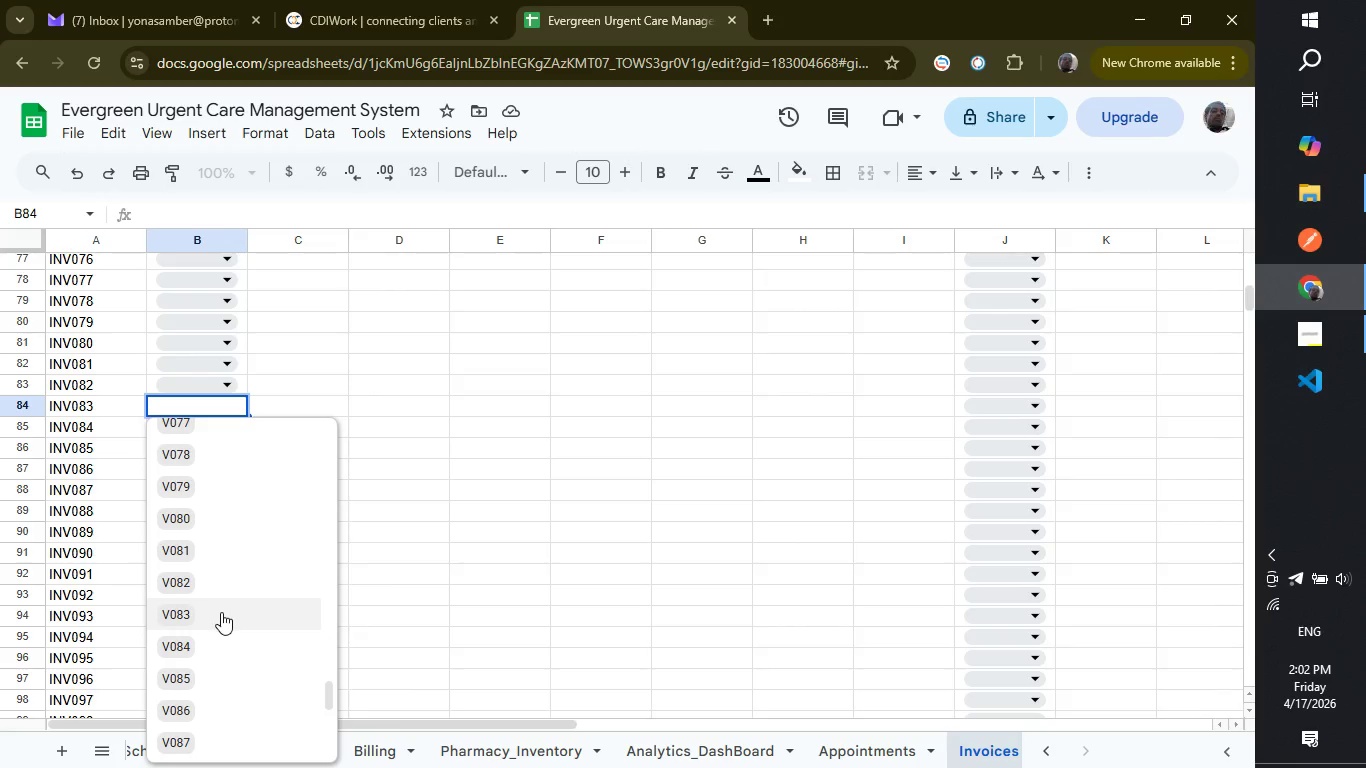 
left_click([221, 612])
 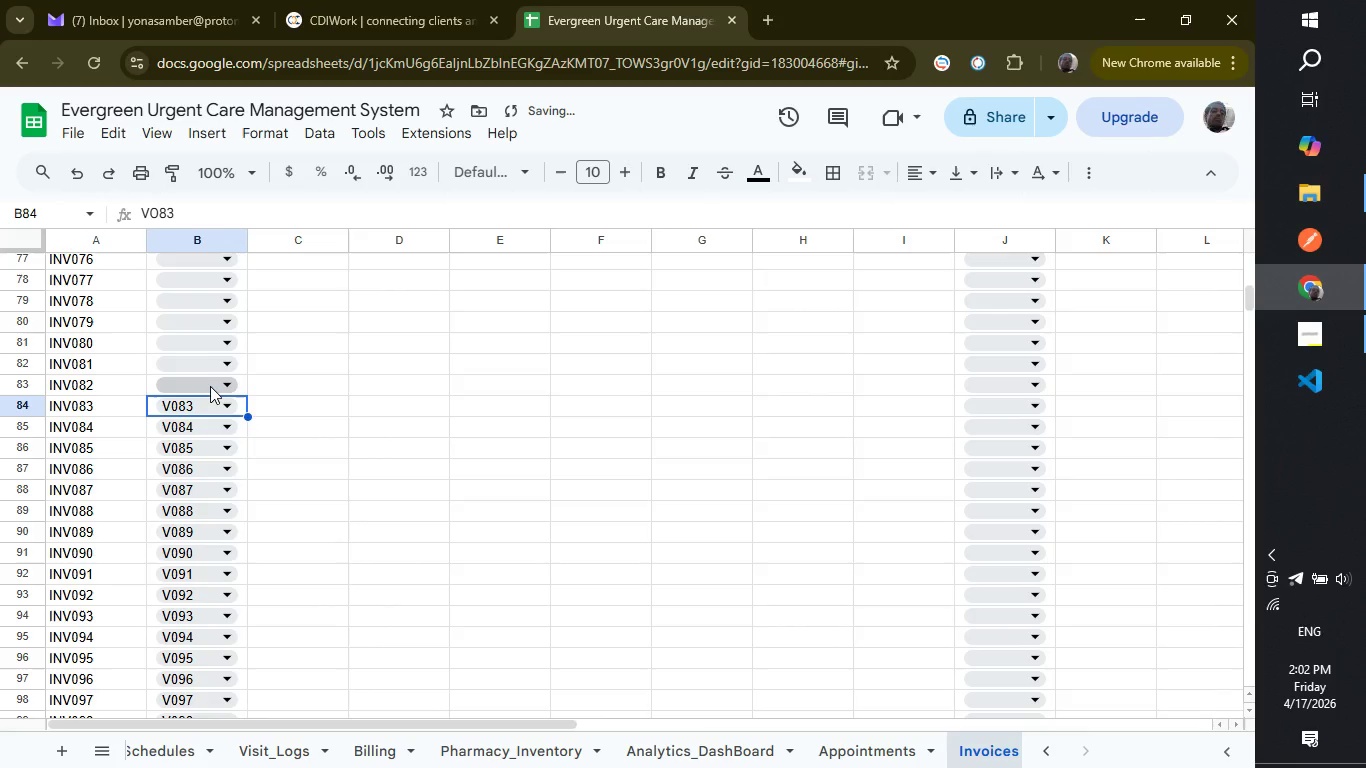 
left_click([210, 386])
 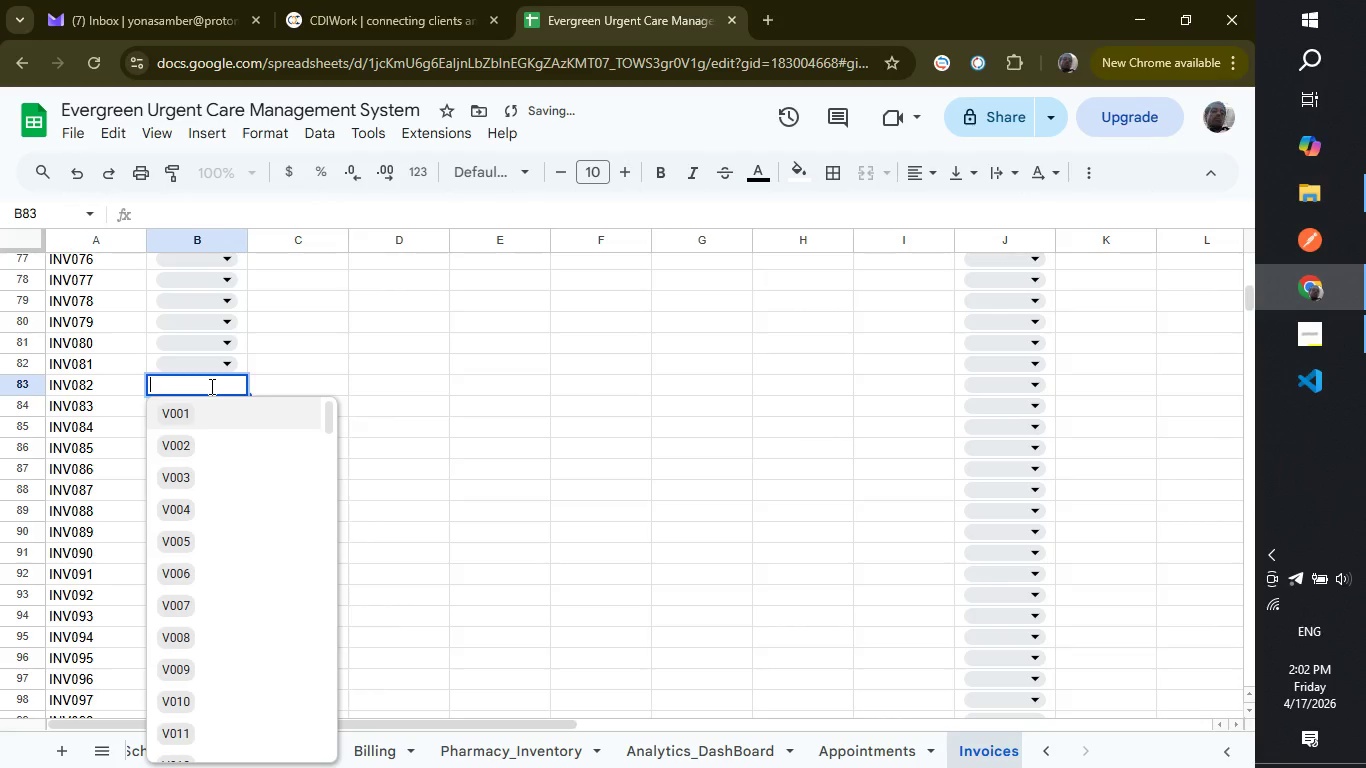 
scroll: coordinate [210, 474], scroll_direction: down, amount: 25.0
 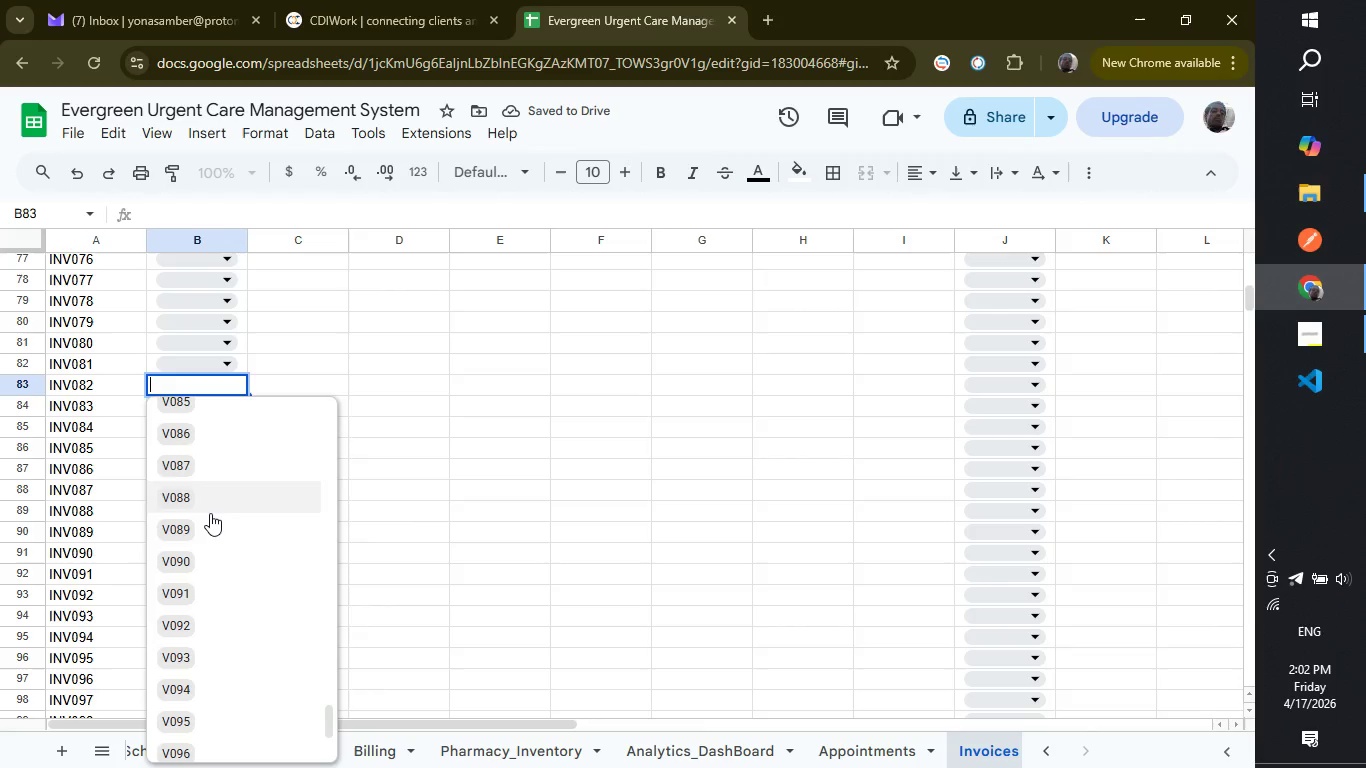 
scroll: coordinate [210, 513], scroll_direction: up, amount: 2.0
 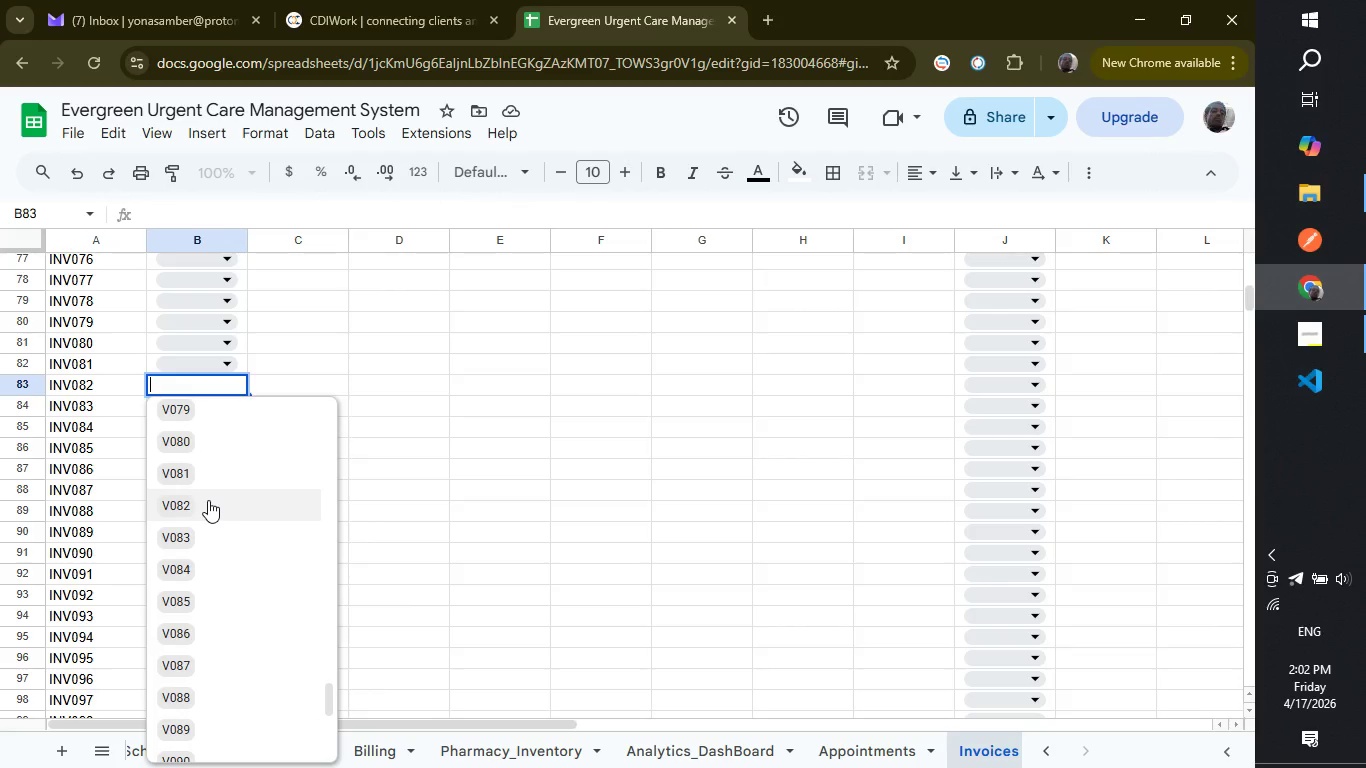 
left_click([208, 500])
 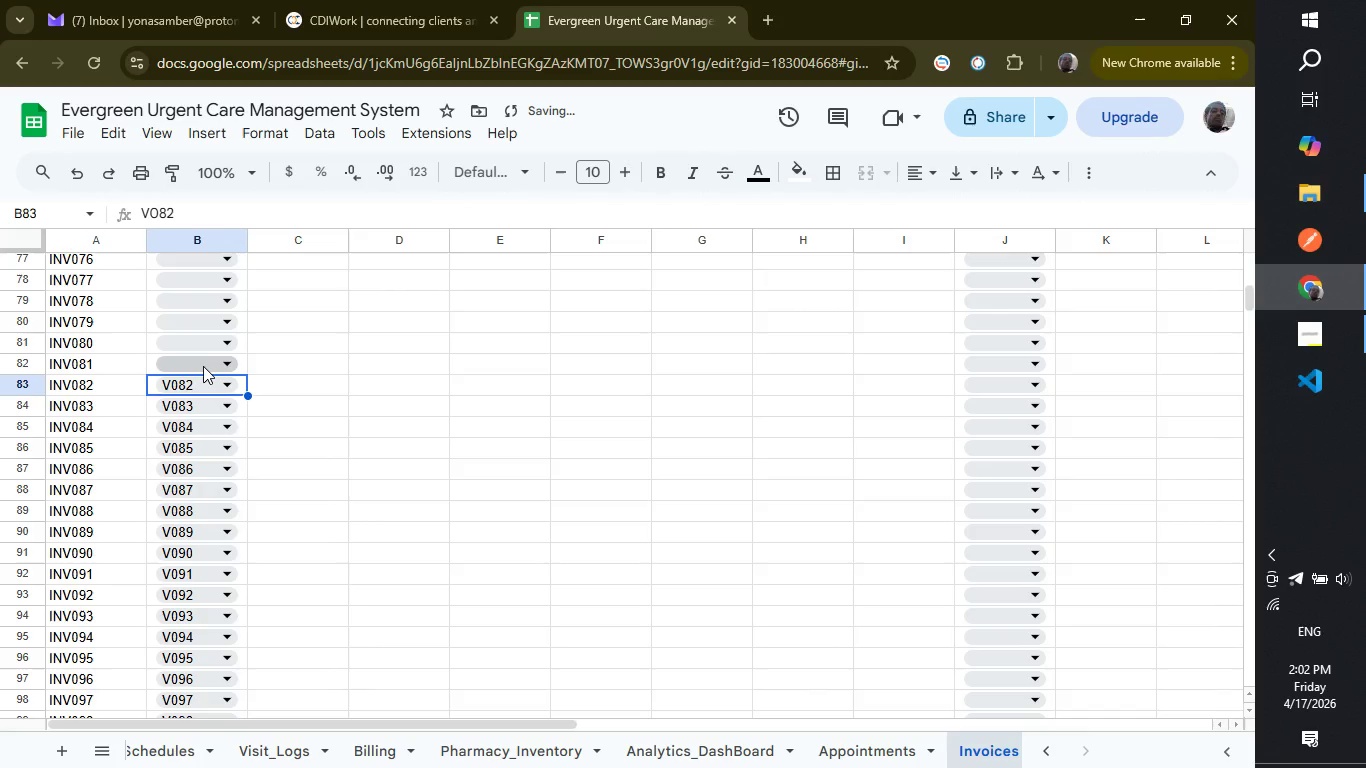 
left_click([203, 366])
 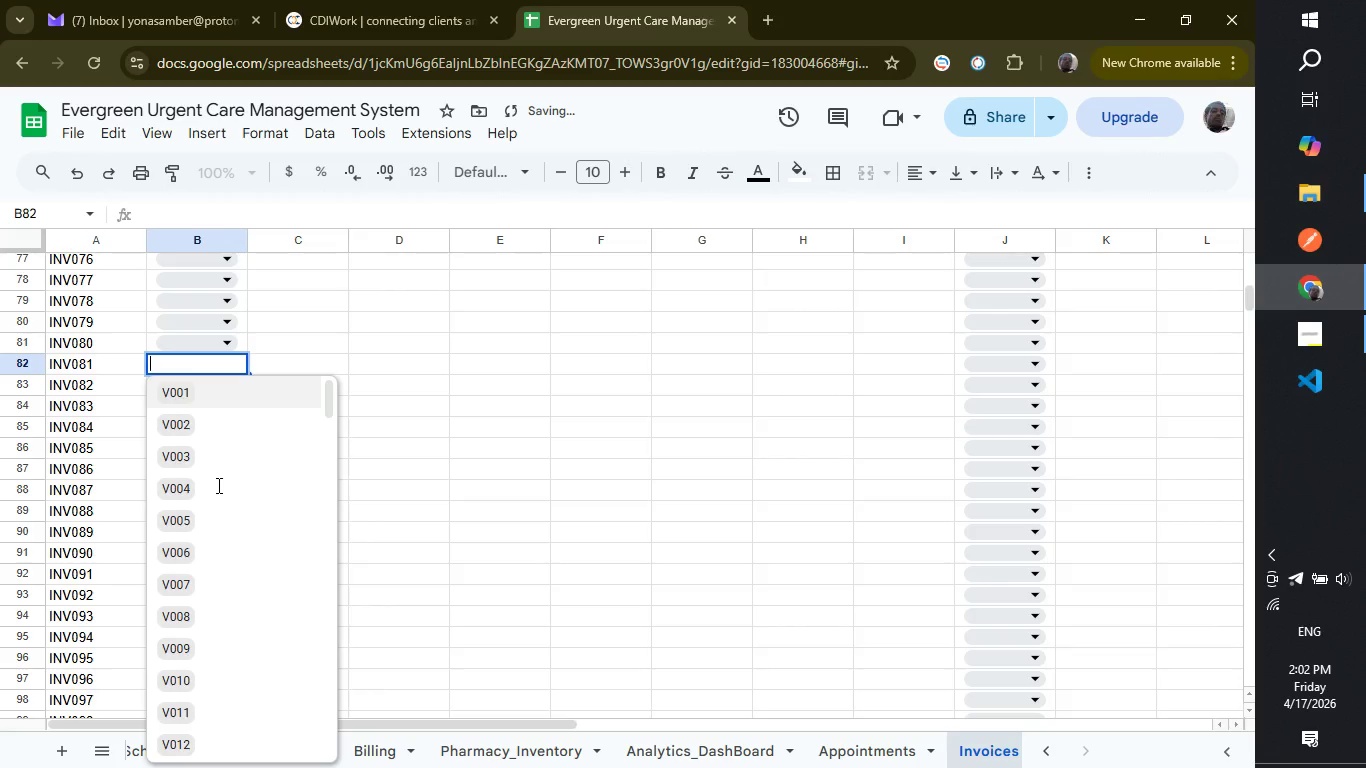 
scroll: coordinate [217, 485], scroll_direction: down, amount: 20.0
 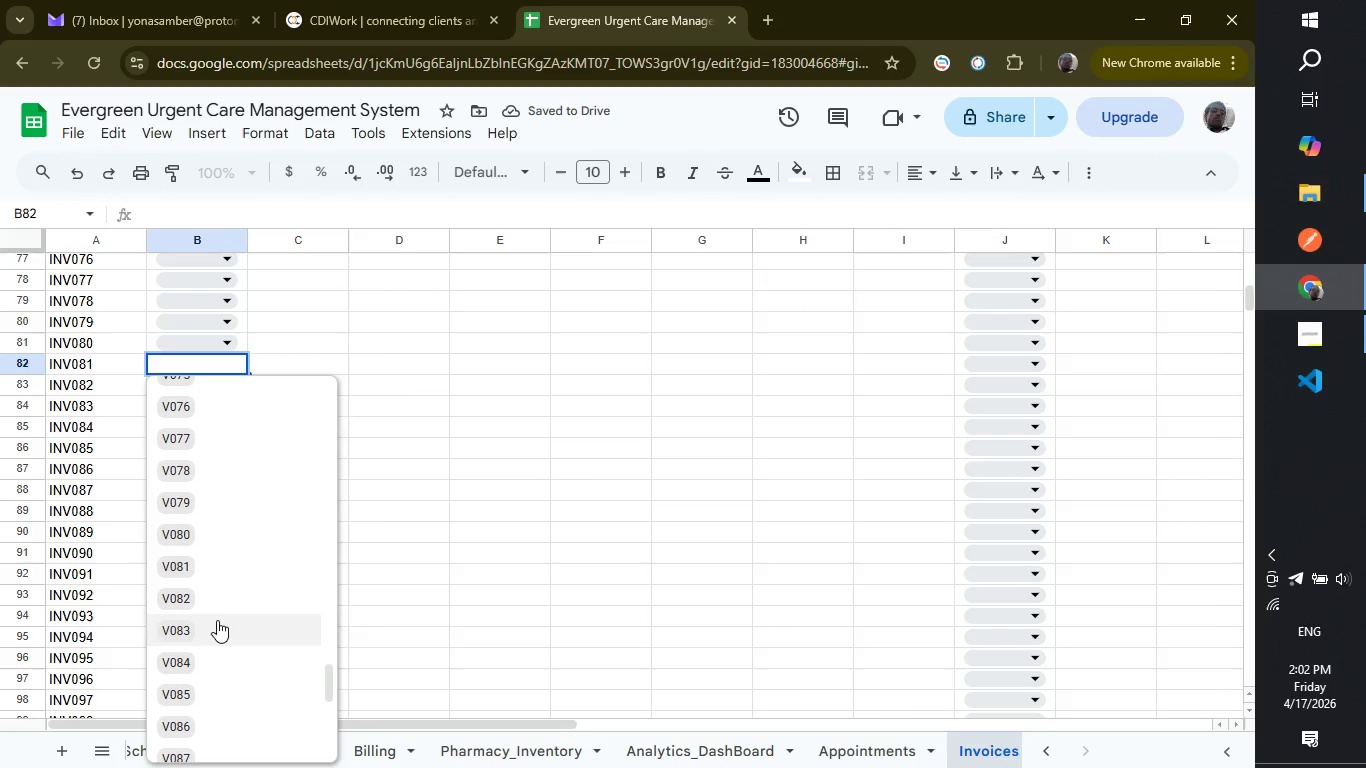 
left_click_drag(start_coordinate=[217, 572], to_coordinate=[189, 347])
 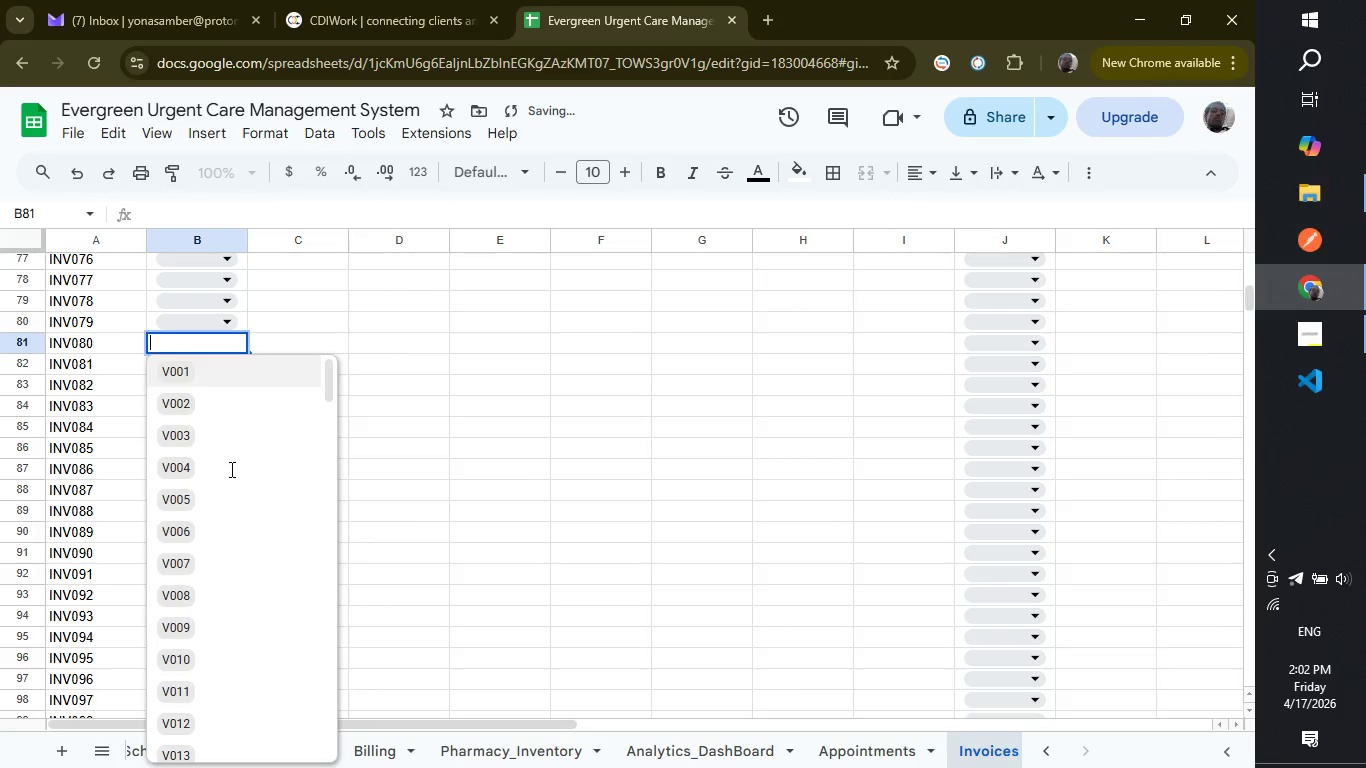 
left_click([189, 347])
 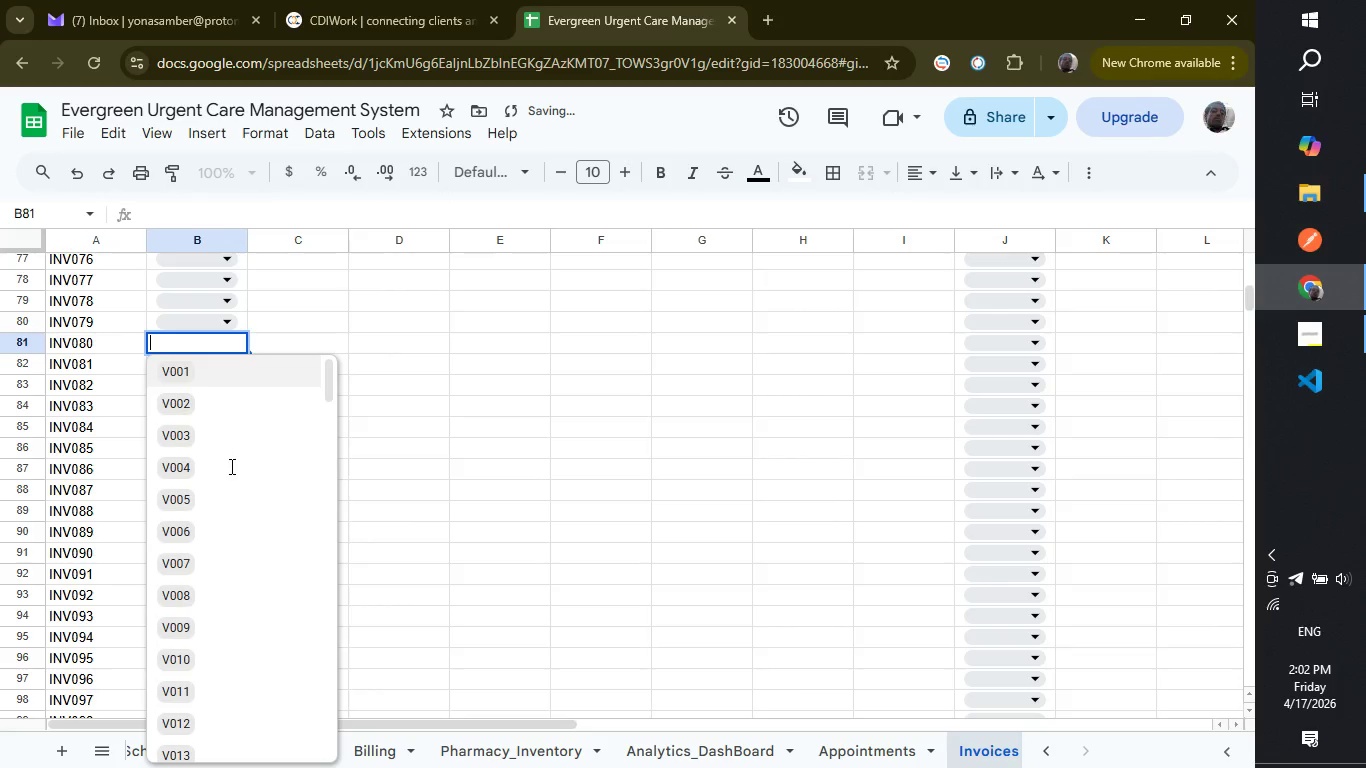 
scroll: coordinate [230, 469], scroll_direction: down, amount: 22.0
 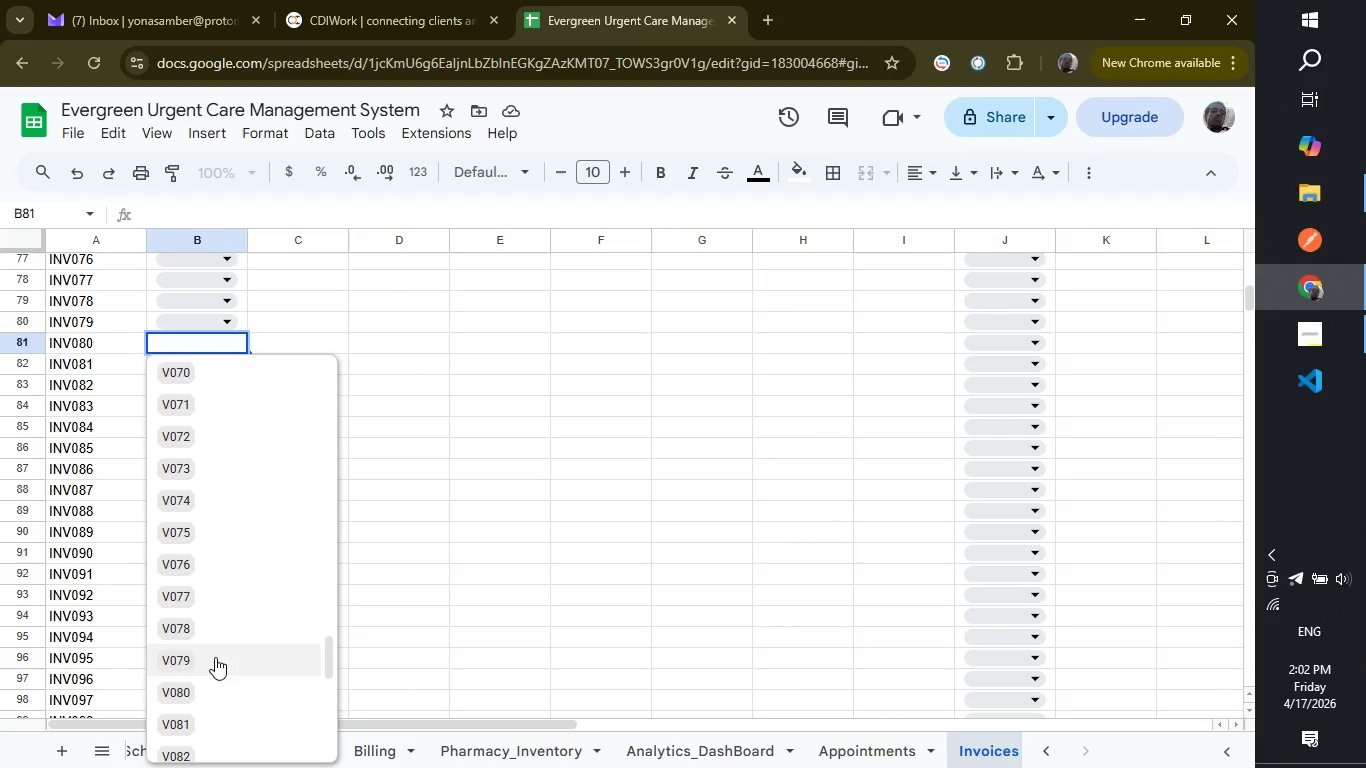 
left_click([221, 691])
 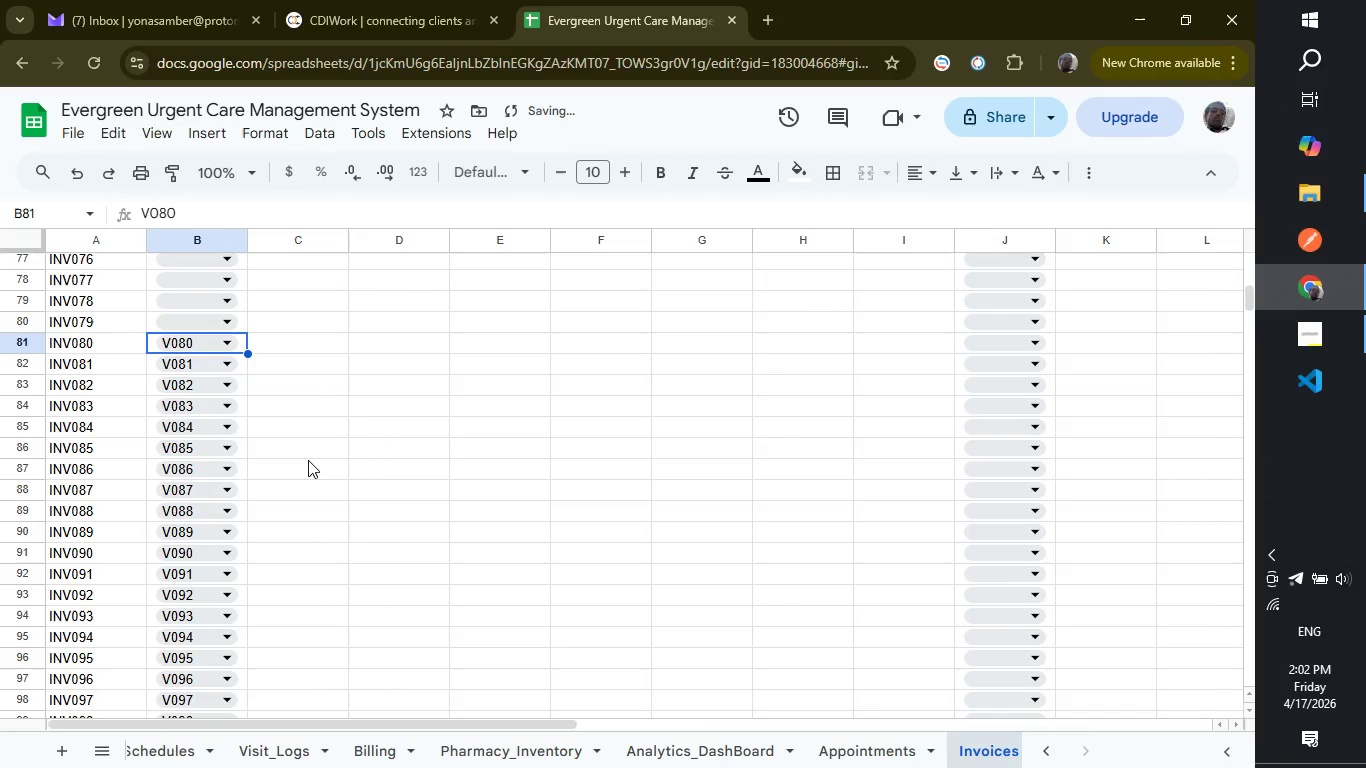 
scroll: coordinate [315, 460], scroll_direction: up, amount: 3.0
 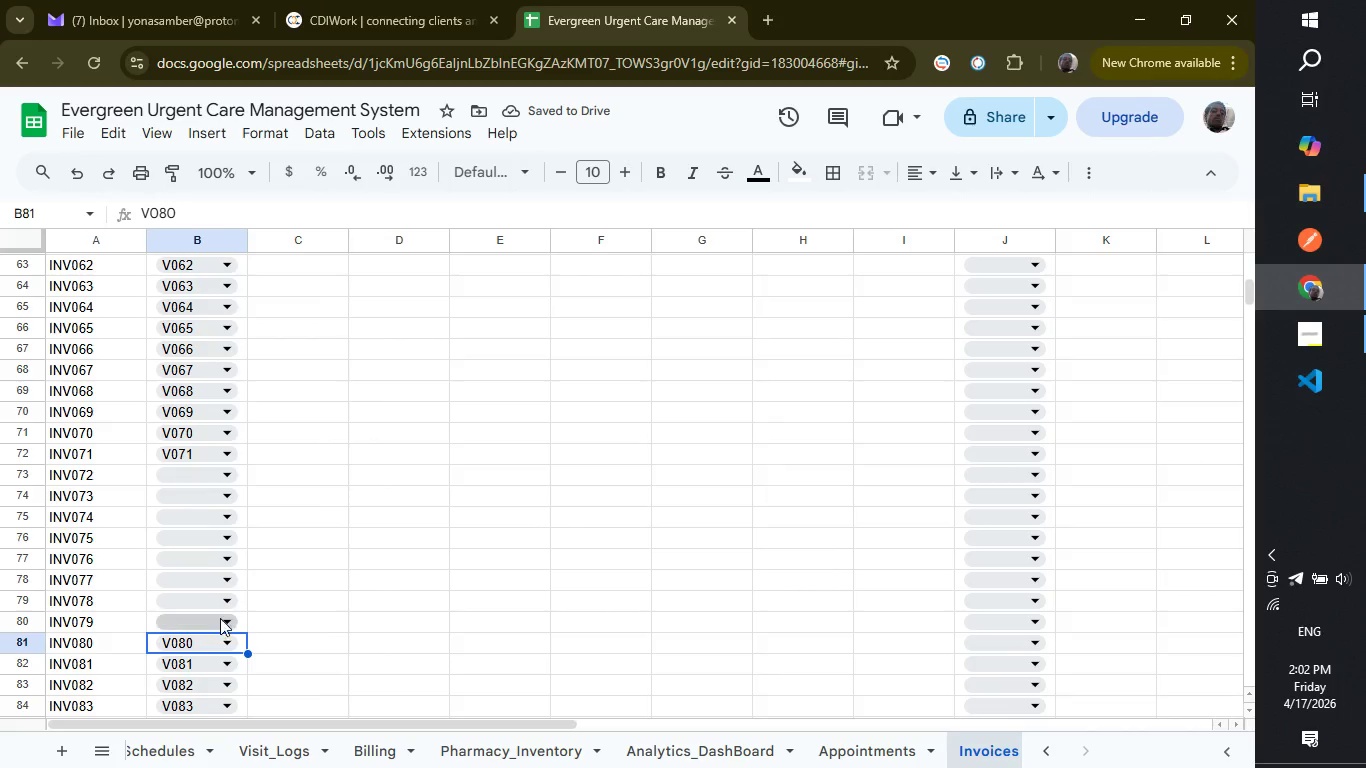 
left_click([218, 622])
 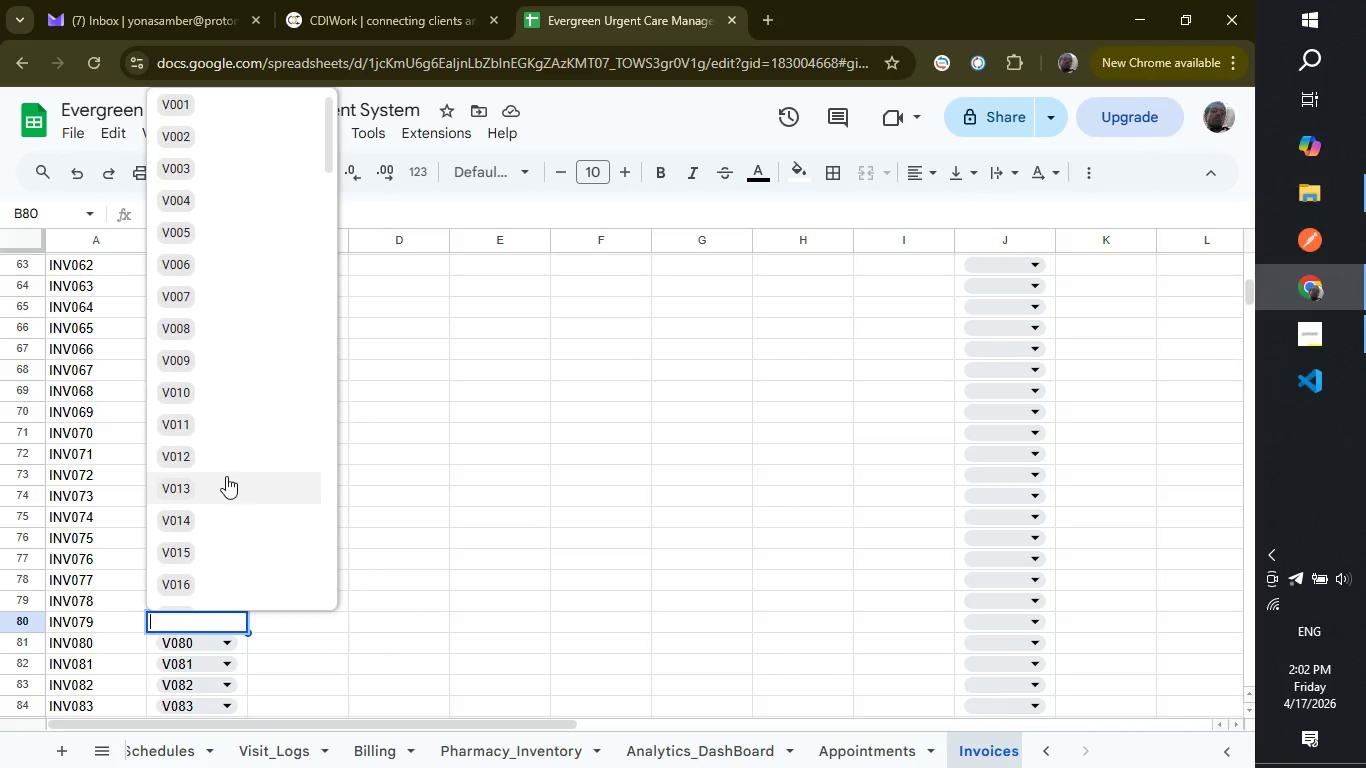 
scroll: coordinate [253, 411], scroll_direction: down, amount: 12.0
 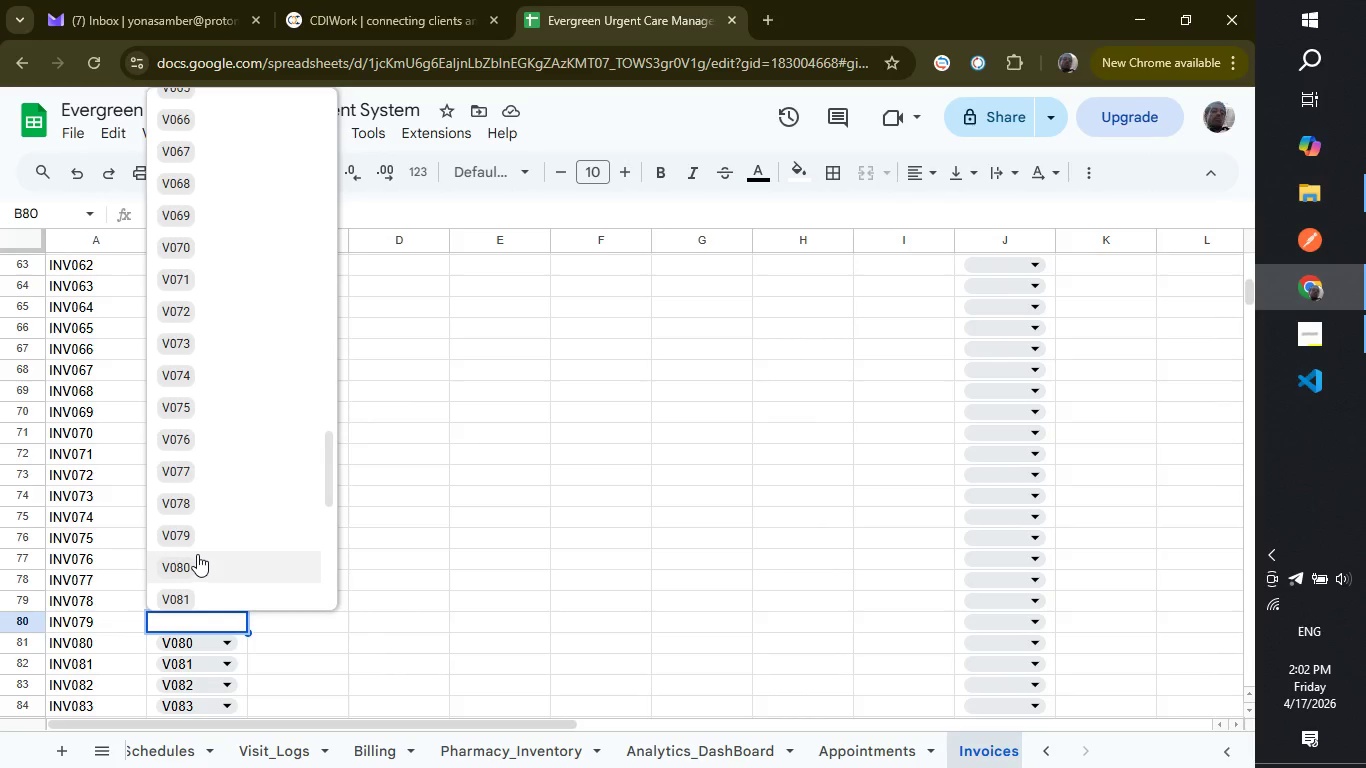 
left_click([209, 530])
 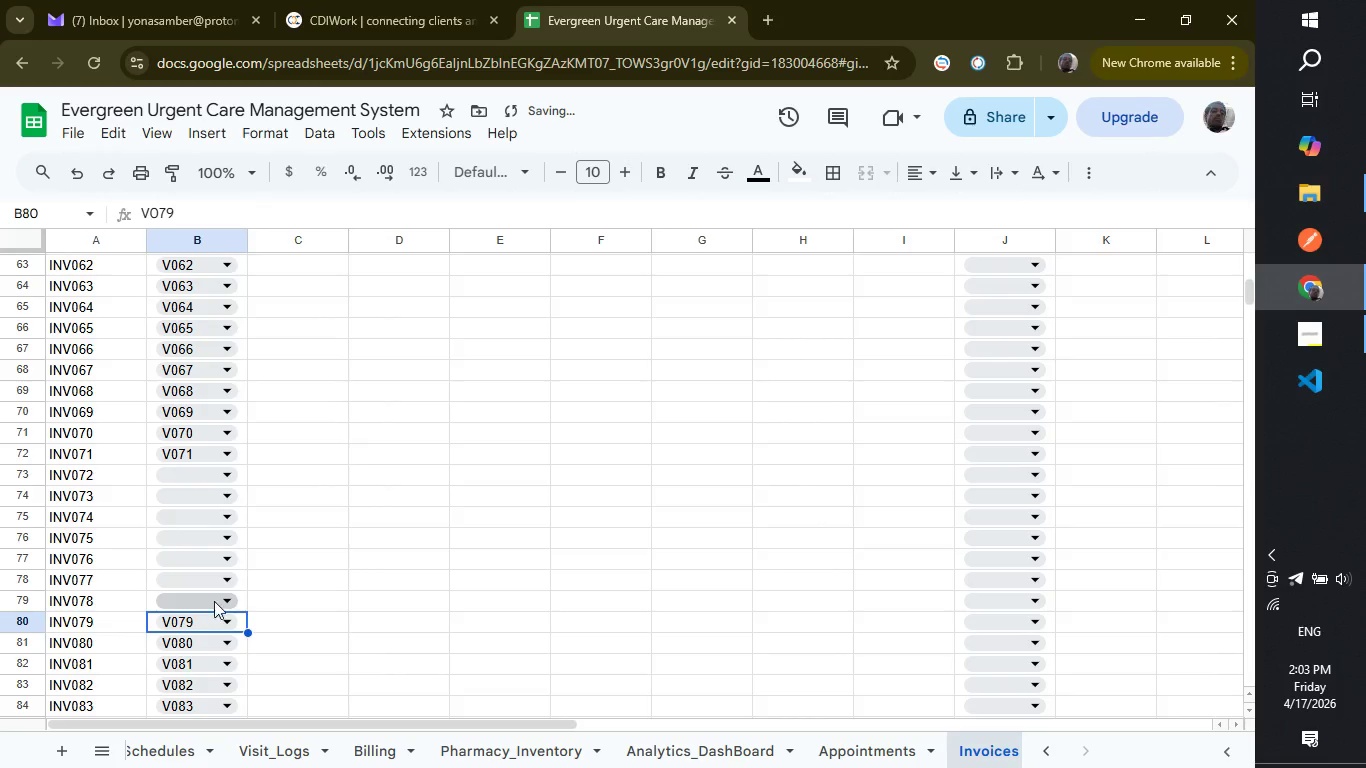 
left_click([216, 598])
 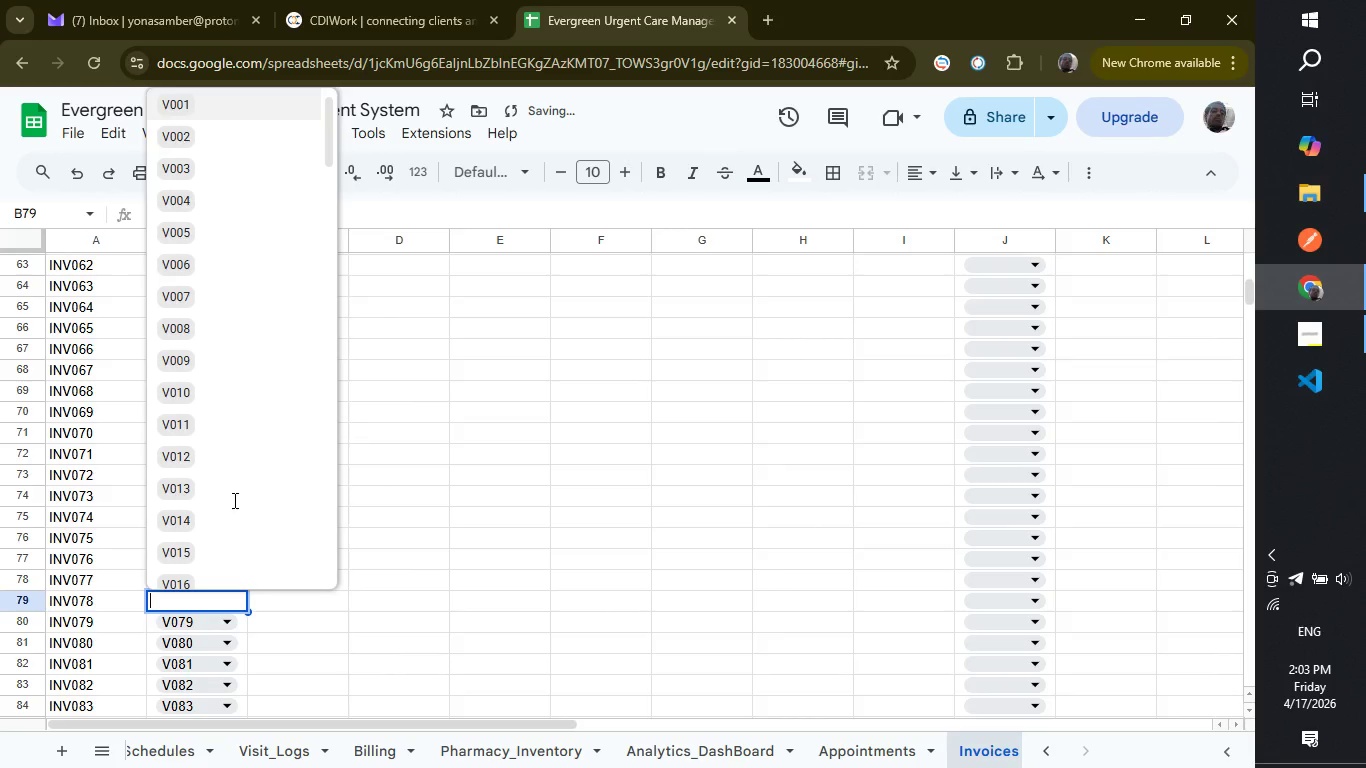 
scroll: coordinate [233, 500], scroll_direction: down, amount: 23.0
 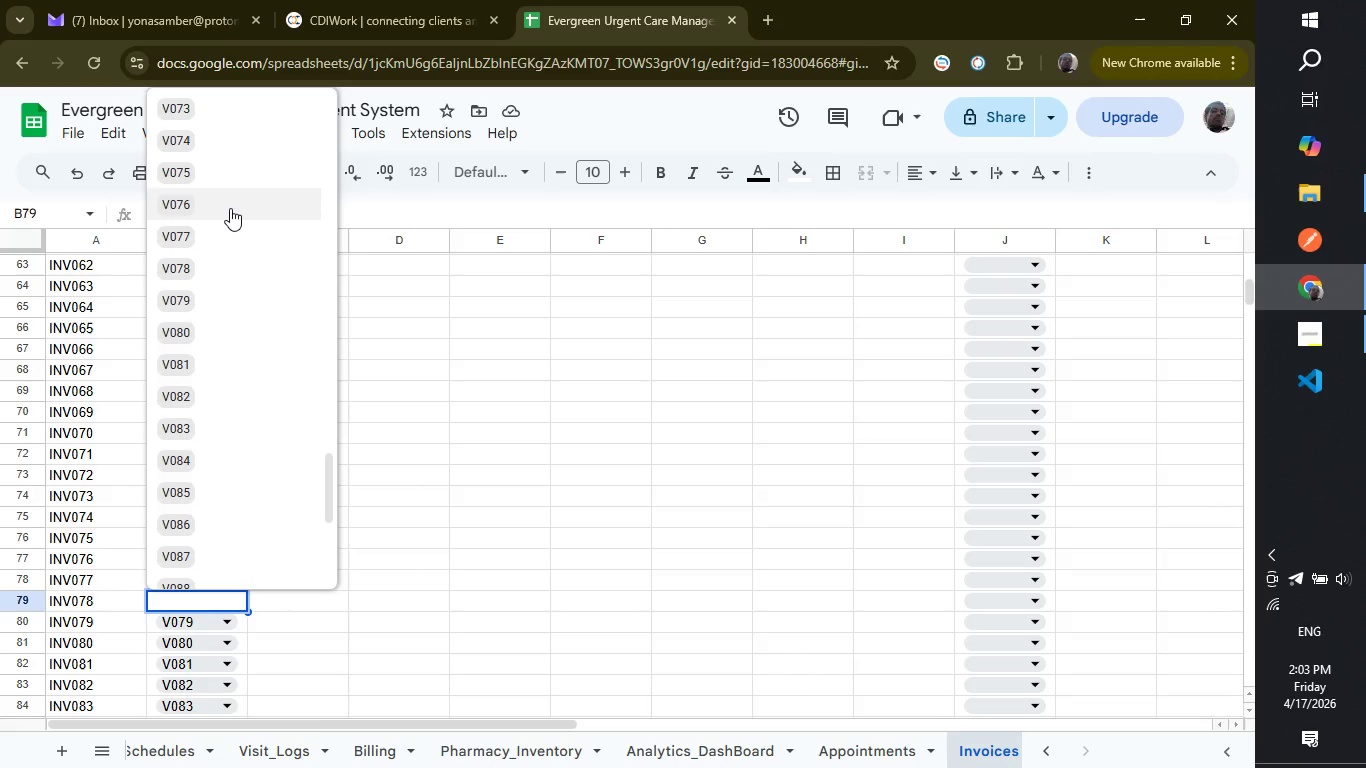 
left_click([223, 258])
 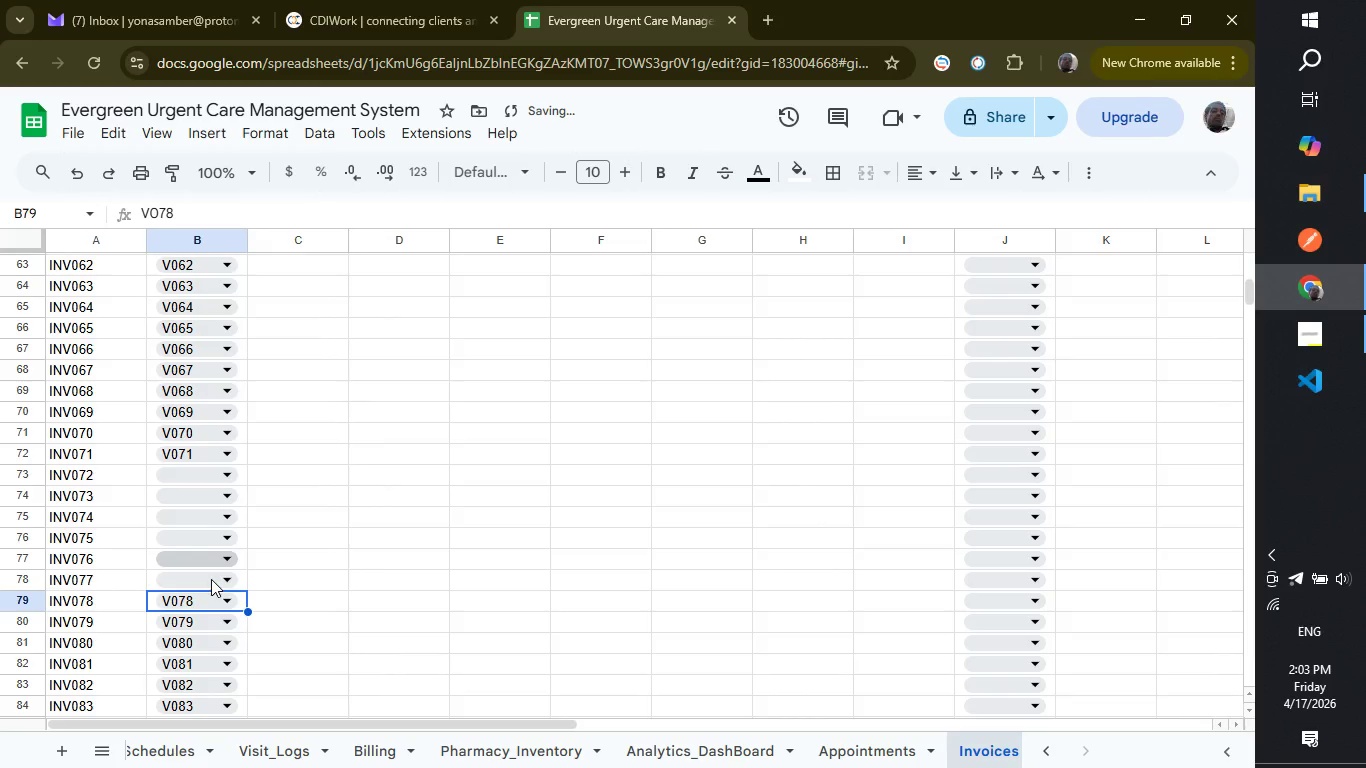 
left_click([211, 579])
 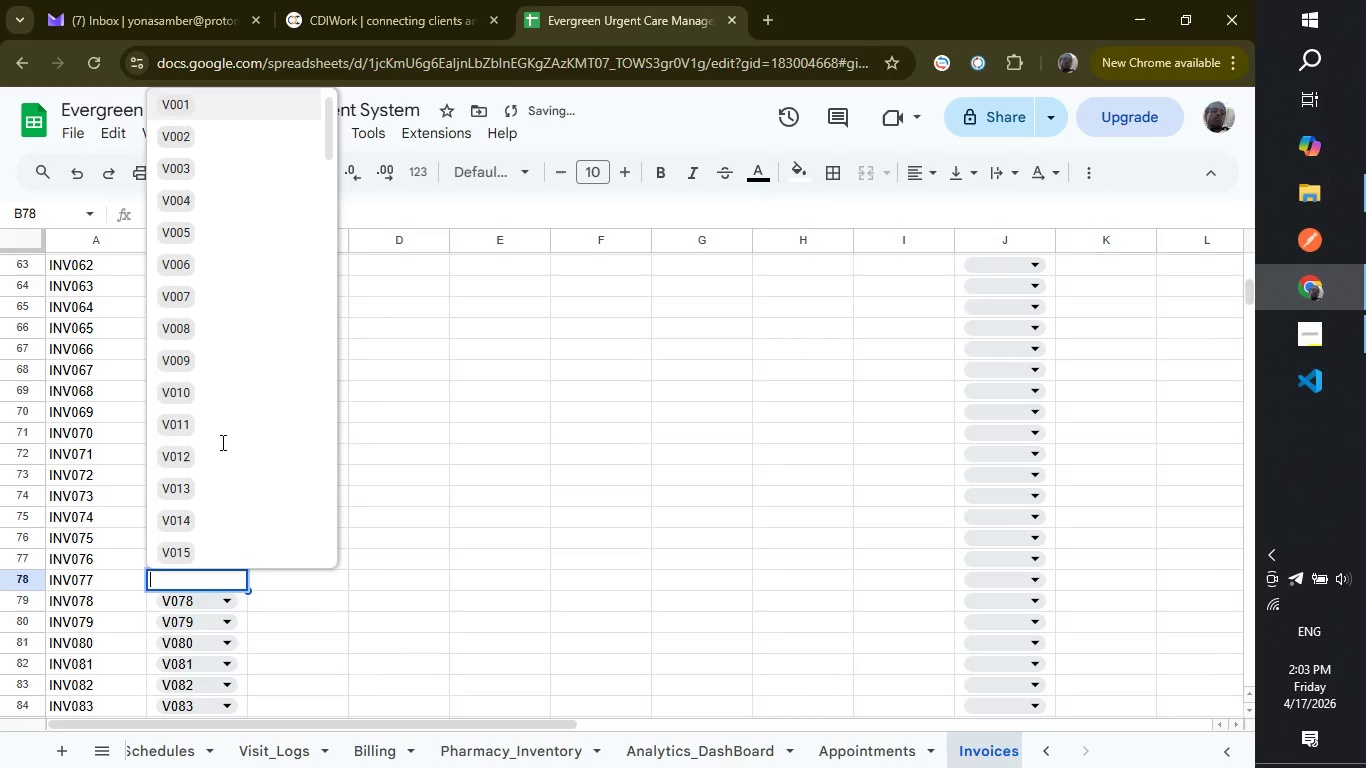 
scroll: coordinate [221, 442], scroll_direction: down, amount: 18.0
 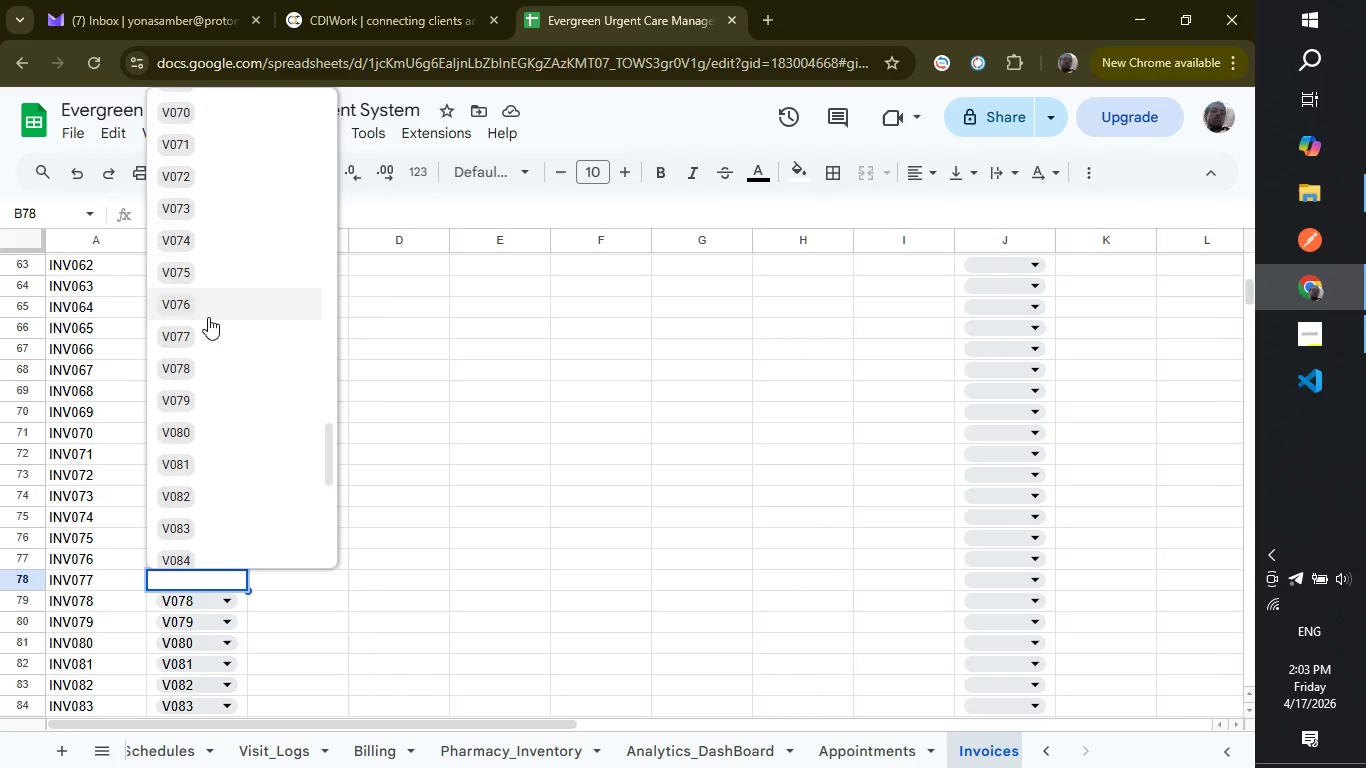 
left_click([208, 346])
 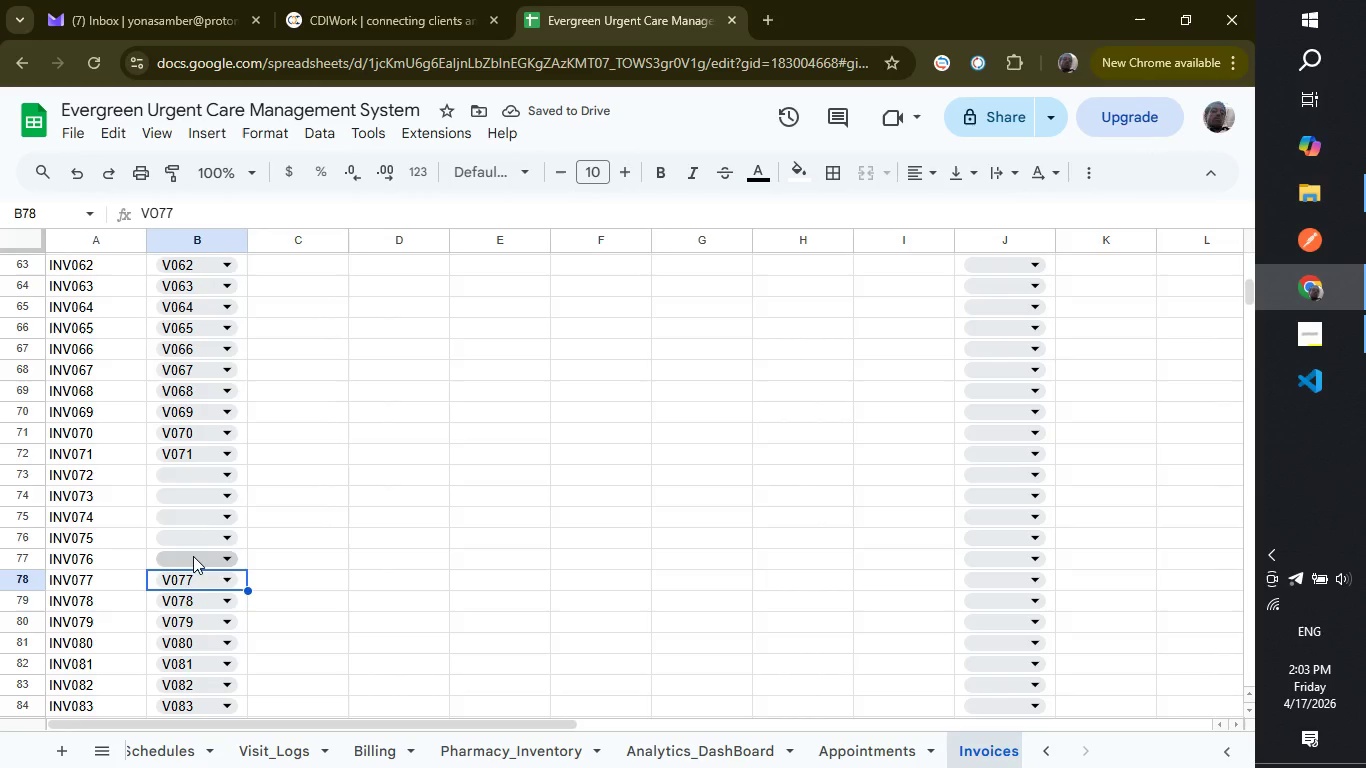 
wait(6.25)
 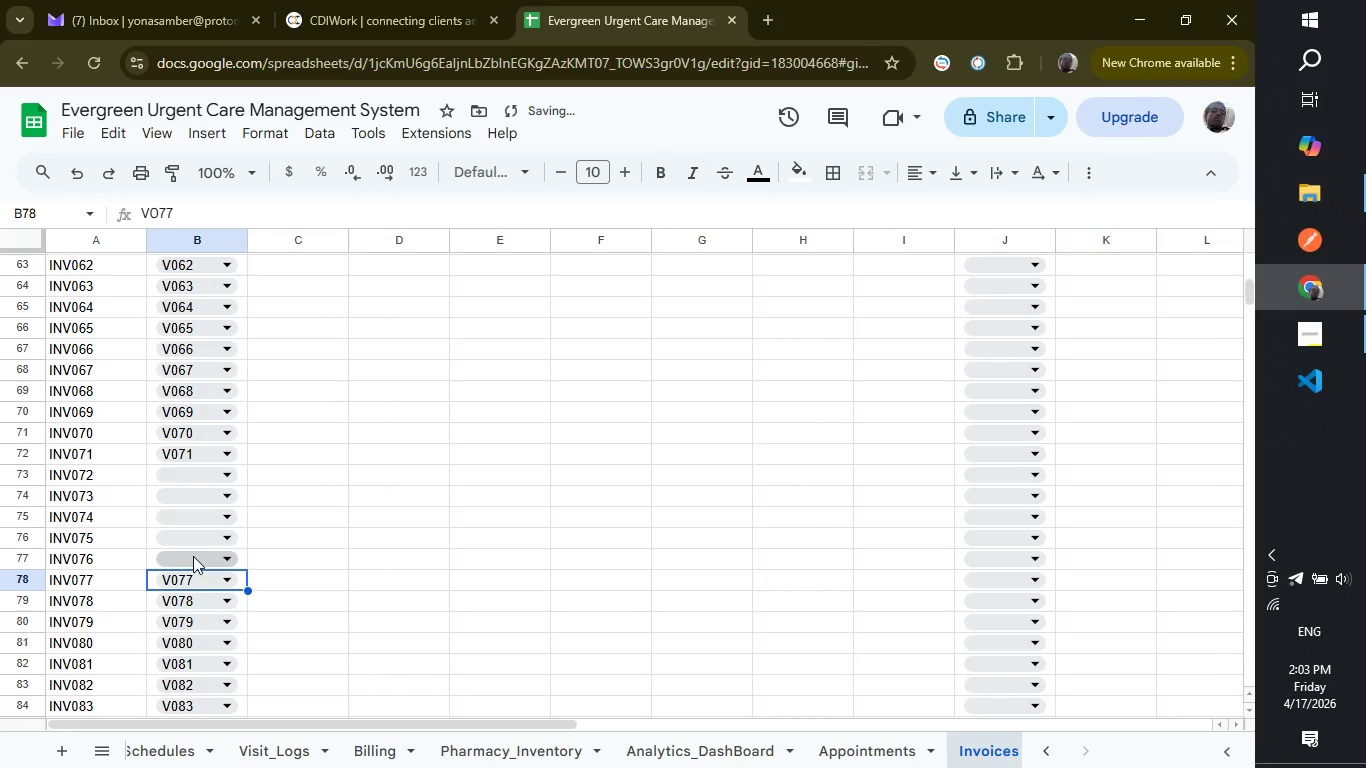 
left_click([193, 556])
 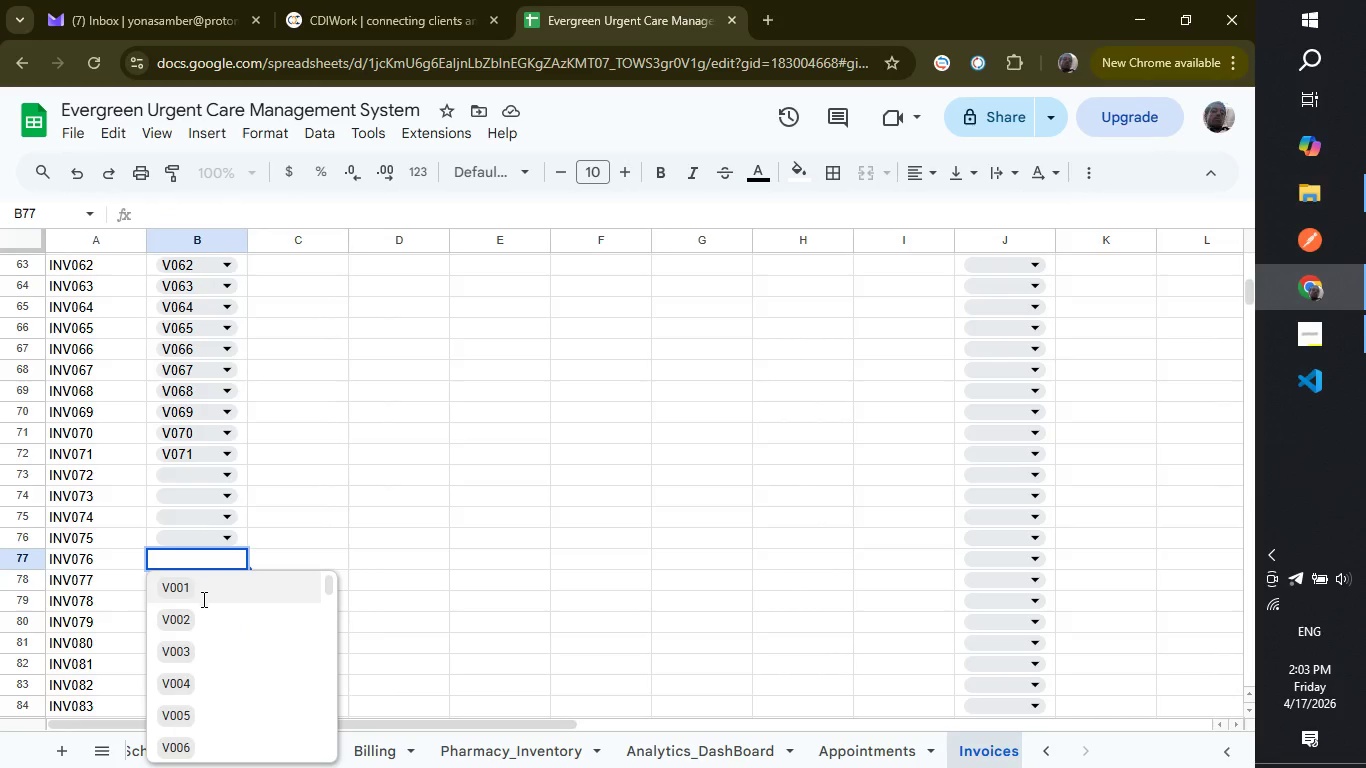 
scroll: coordinate [197, 695], scroll_direction: down, amount: 7.0
 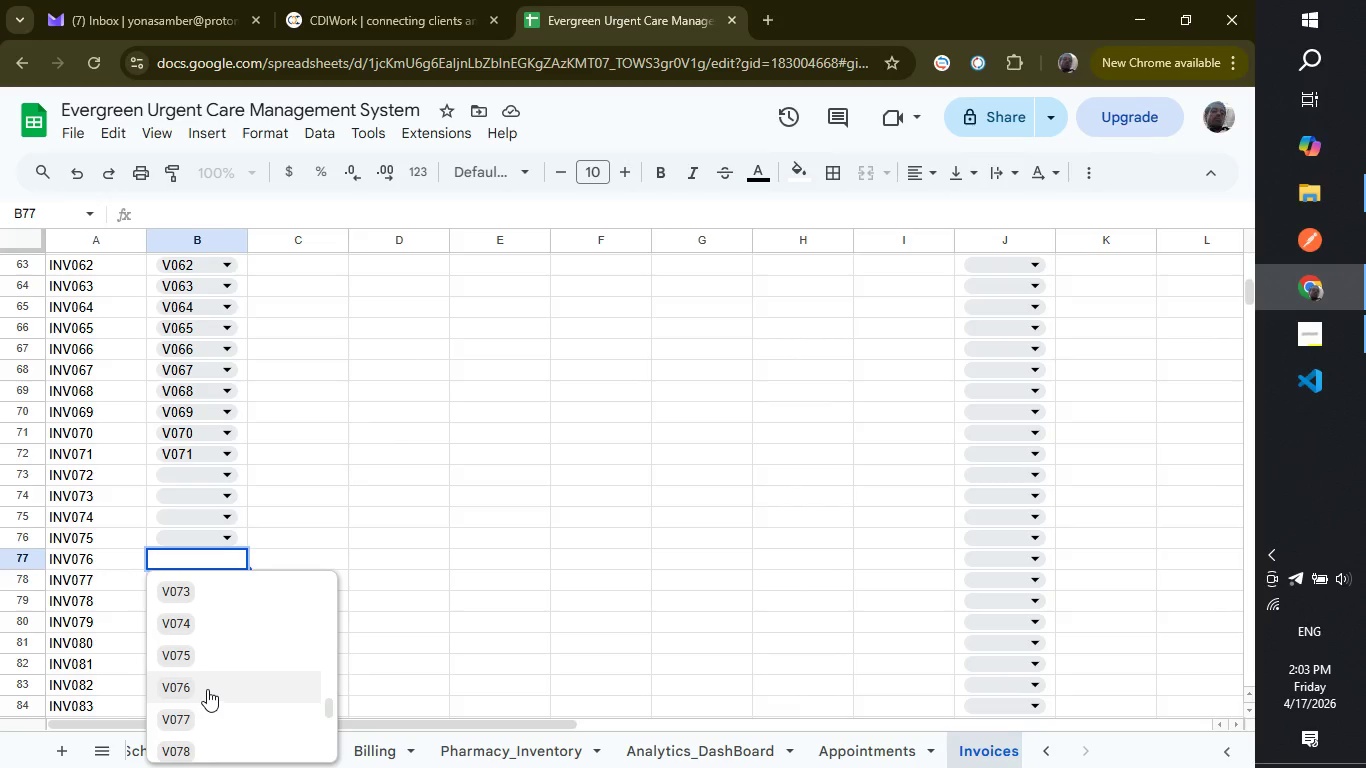 
left_click([207, 689])
 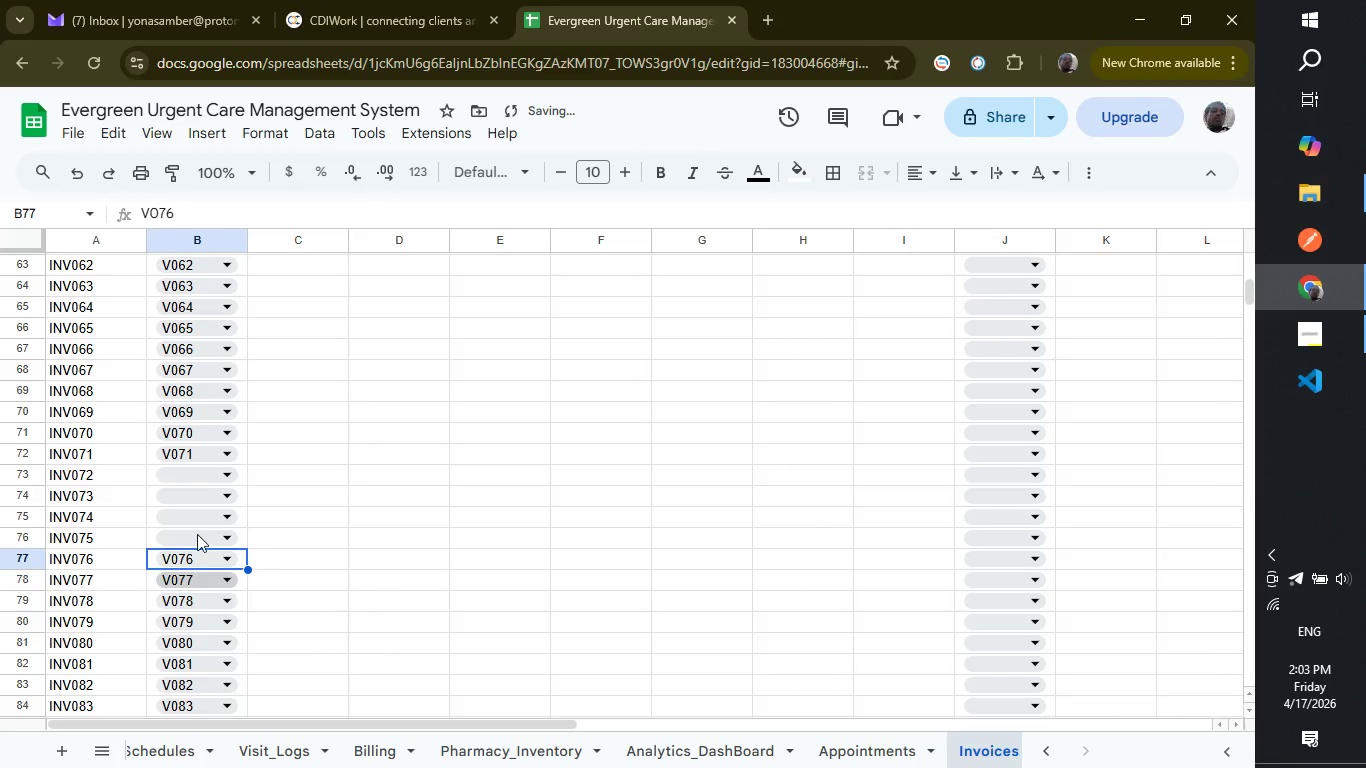 
left_click([197, 536])
 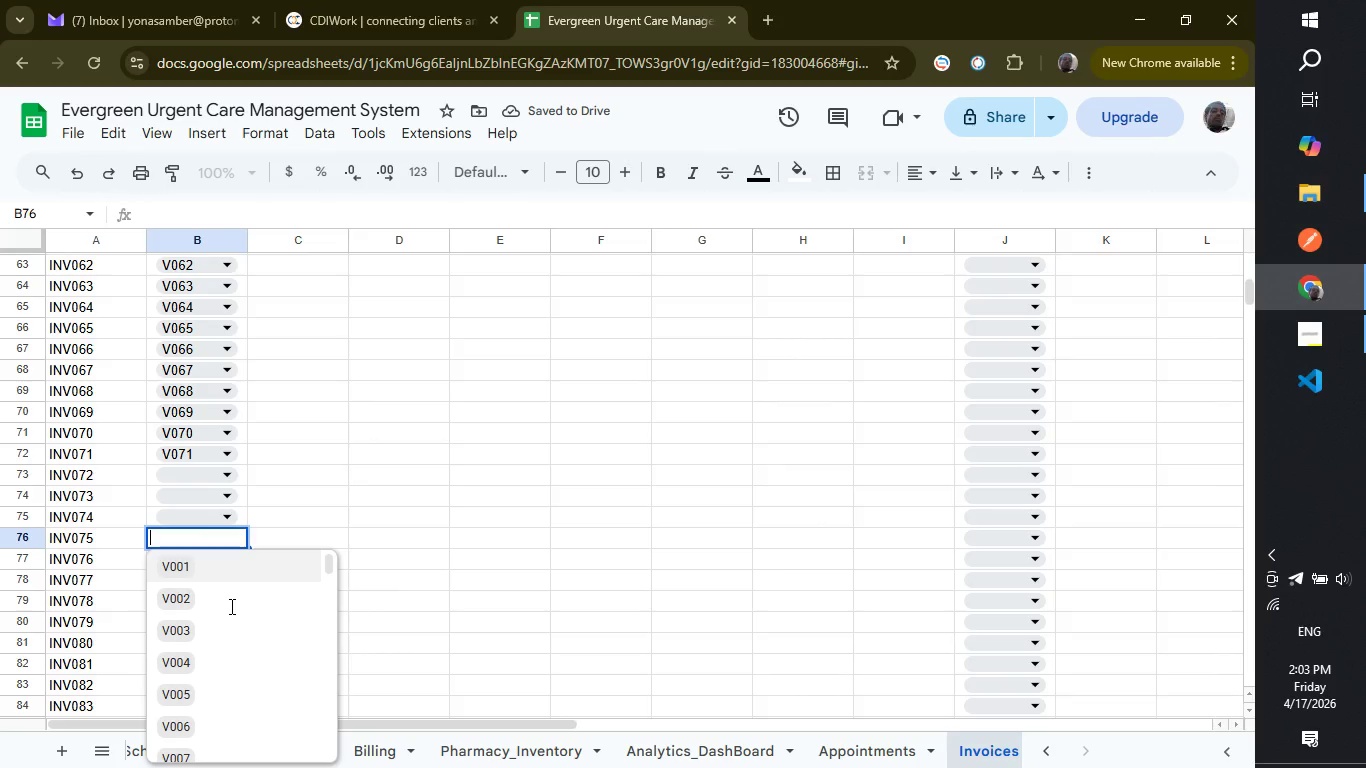 
scroll: coordinate [230, 606], scroll_direction: down, amount: 14.0
 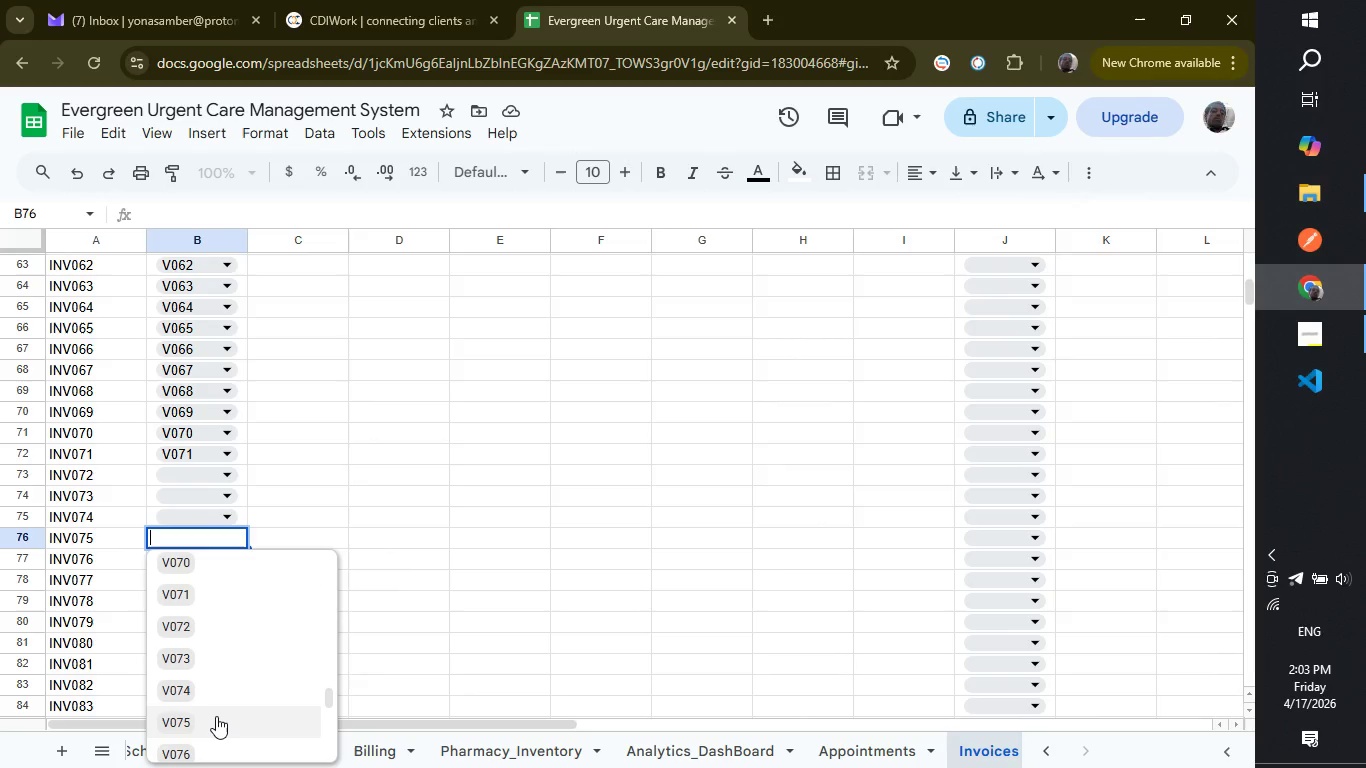 
left_click([216, 716])
 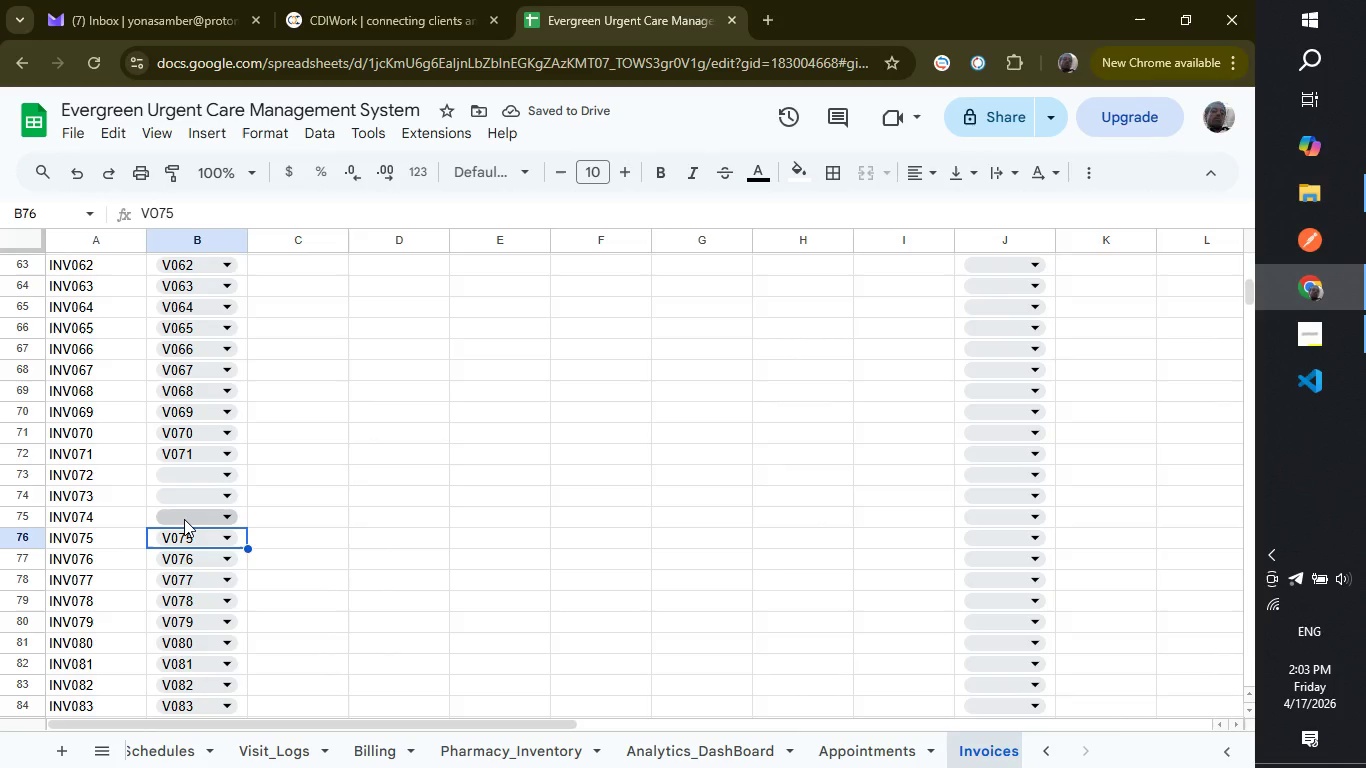 
left_click([184, 519])
 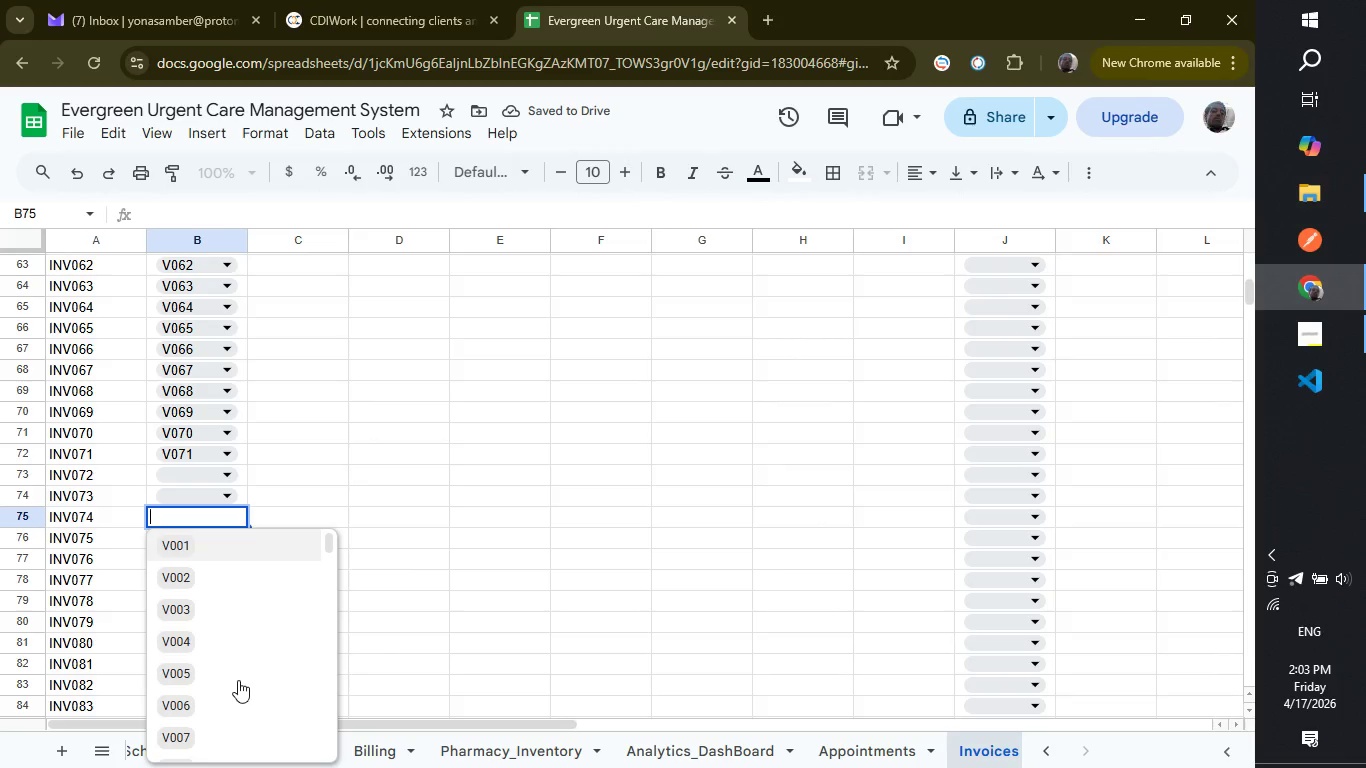 
scroll: coordinate [238, 682], scroll_direction: down, amount: 21.0
 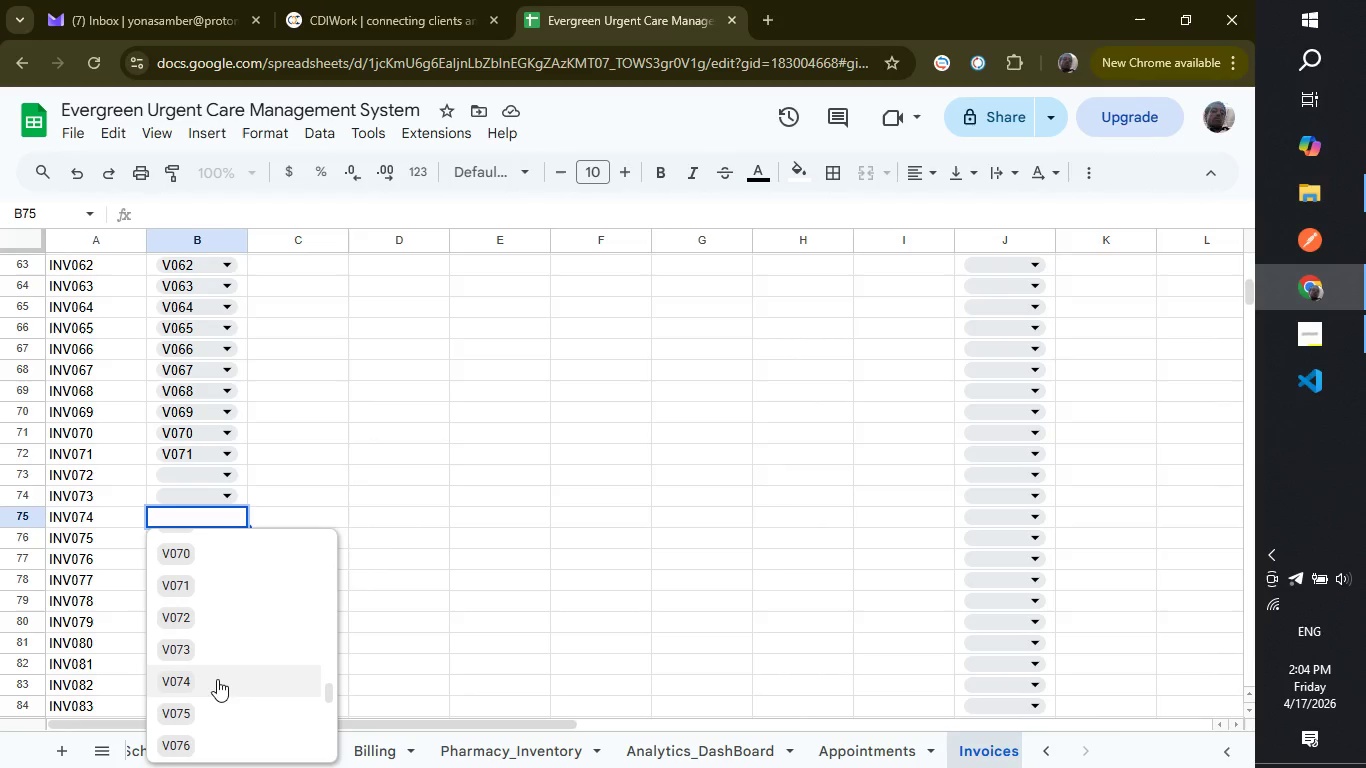 
left_click([215, 675])
 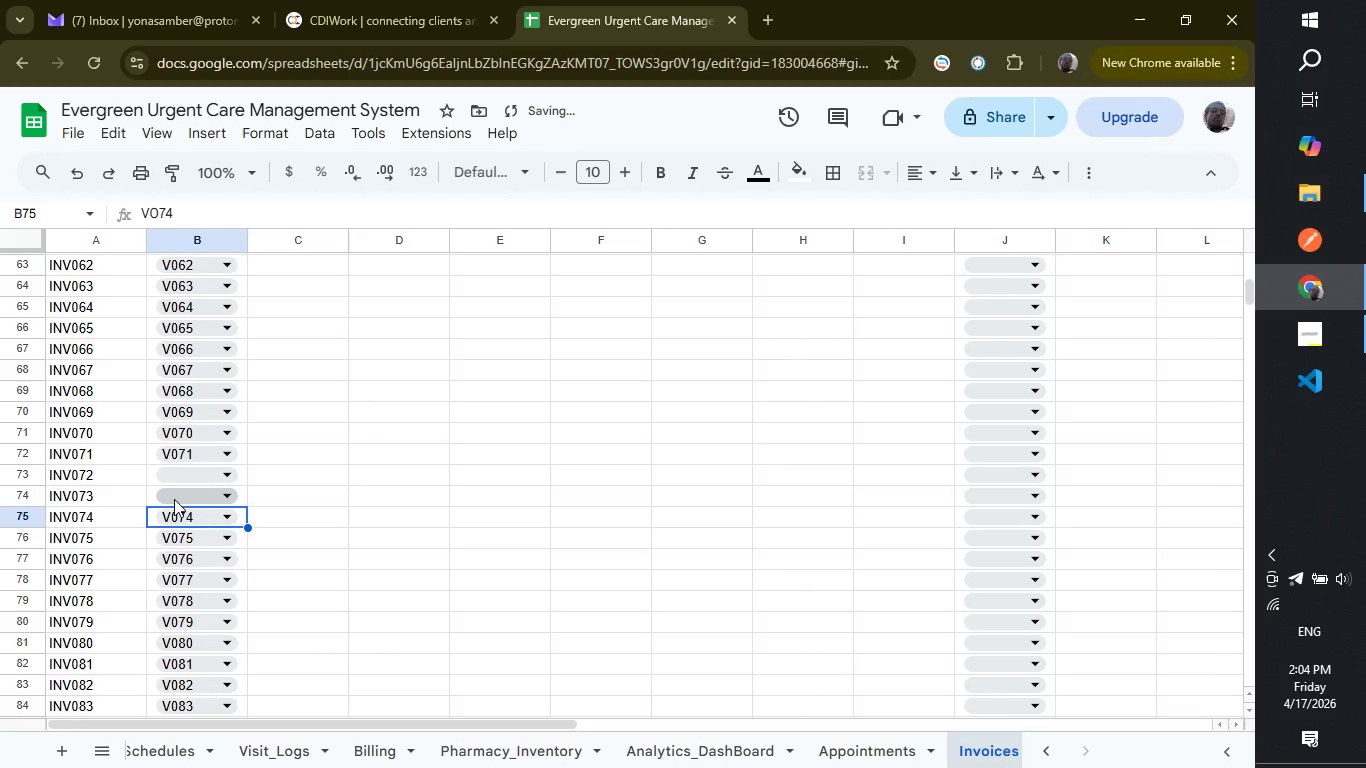 
left_click([174, 499])
 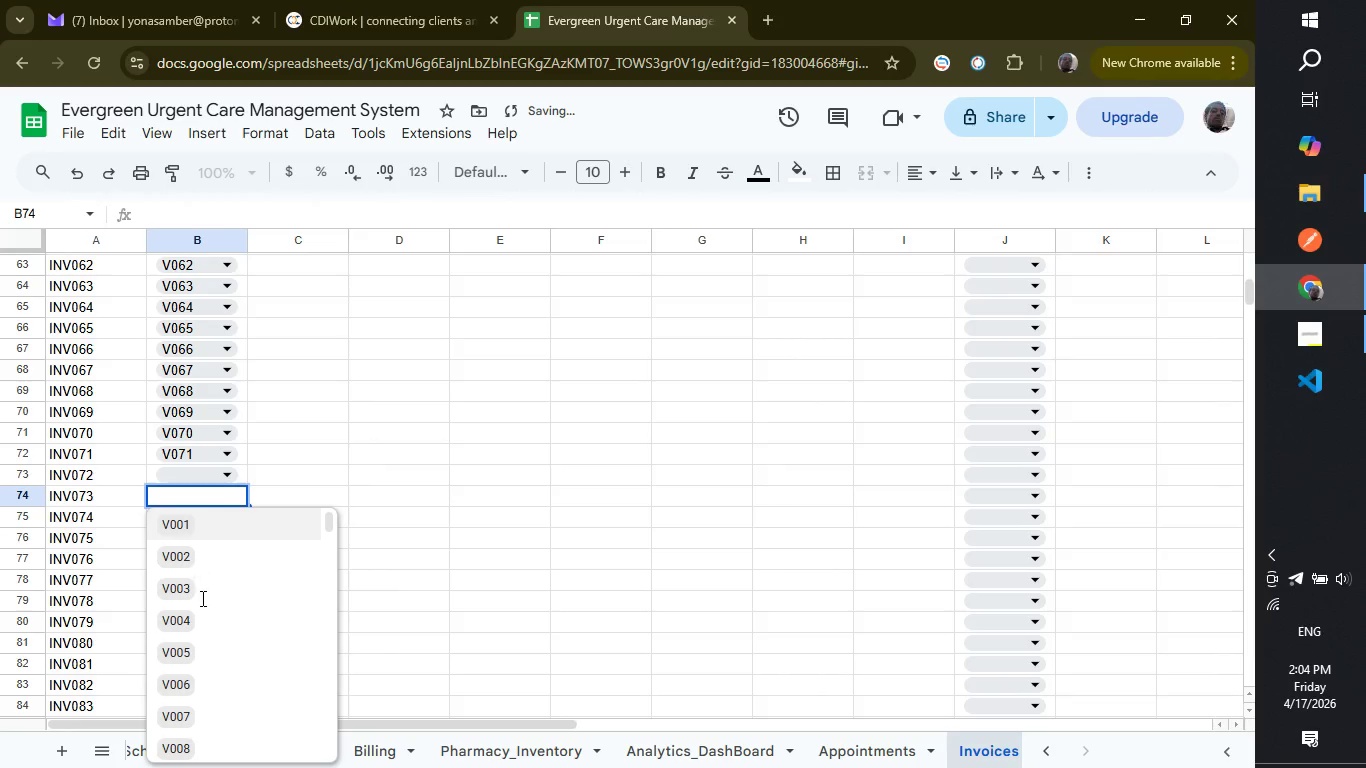 
scroll: coordinate [209, 660], scroll_direction: down, amount: 17.0
 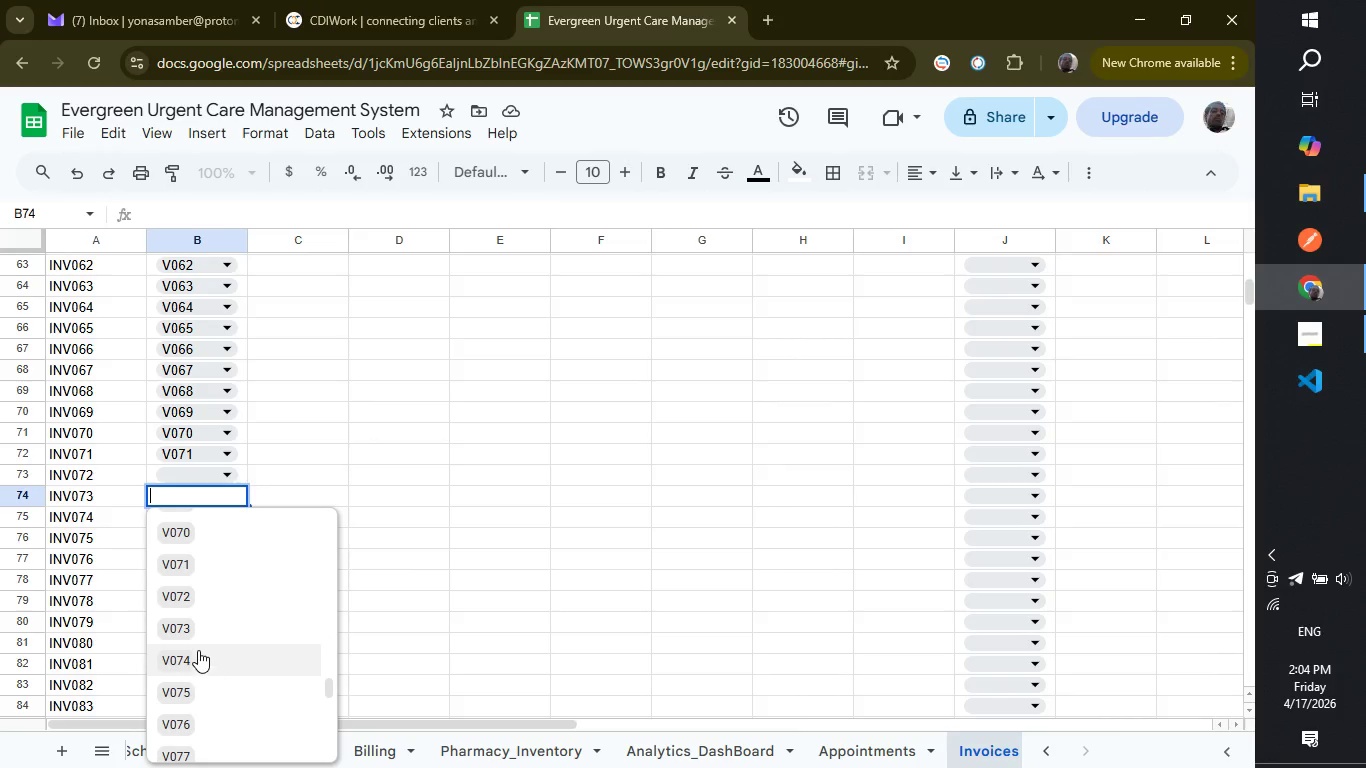 
left_click([198, 629])
 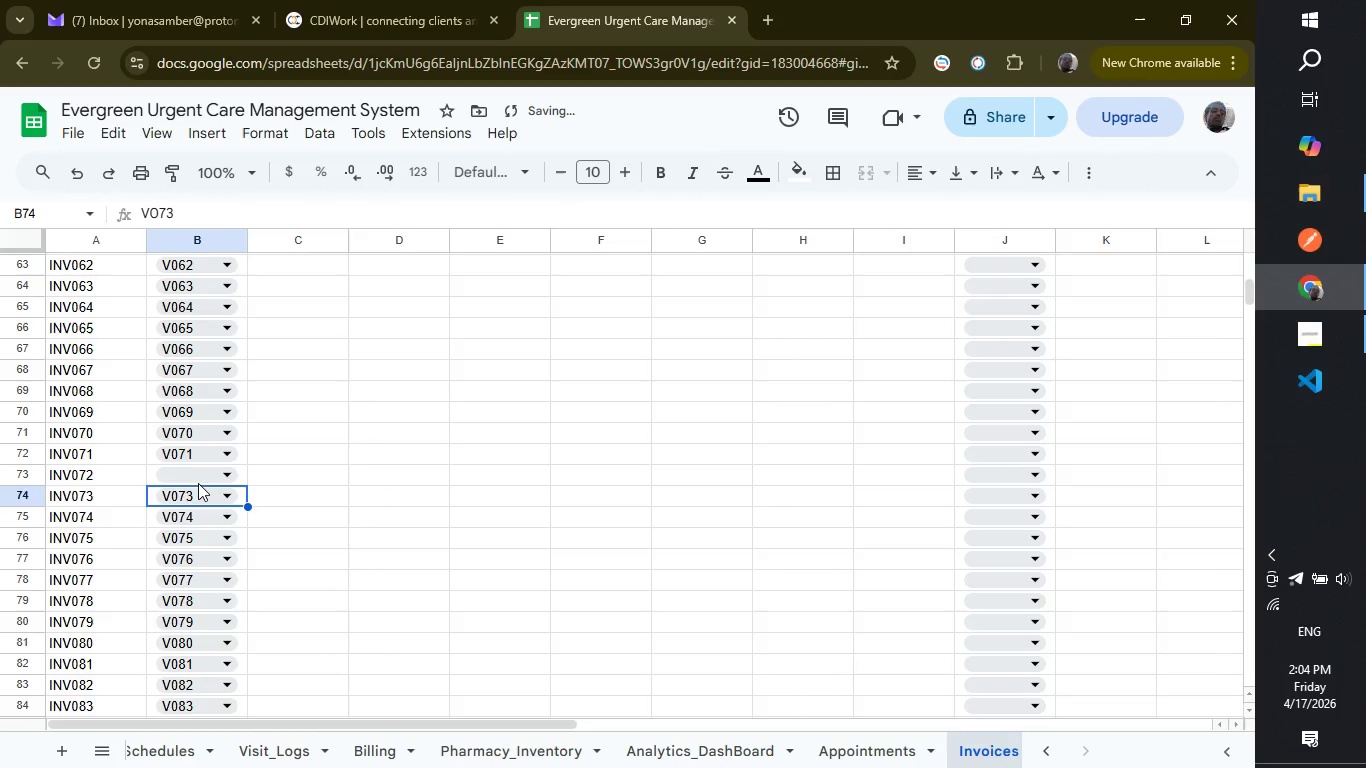 
left_click([198, 476])
 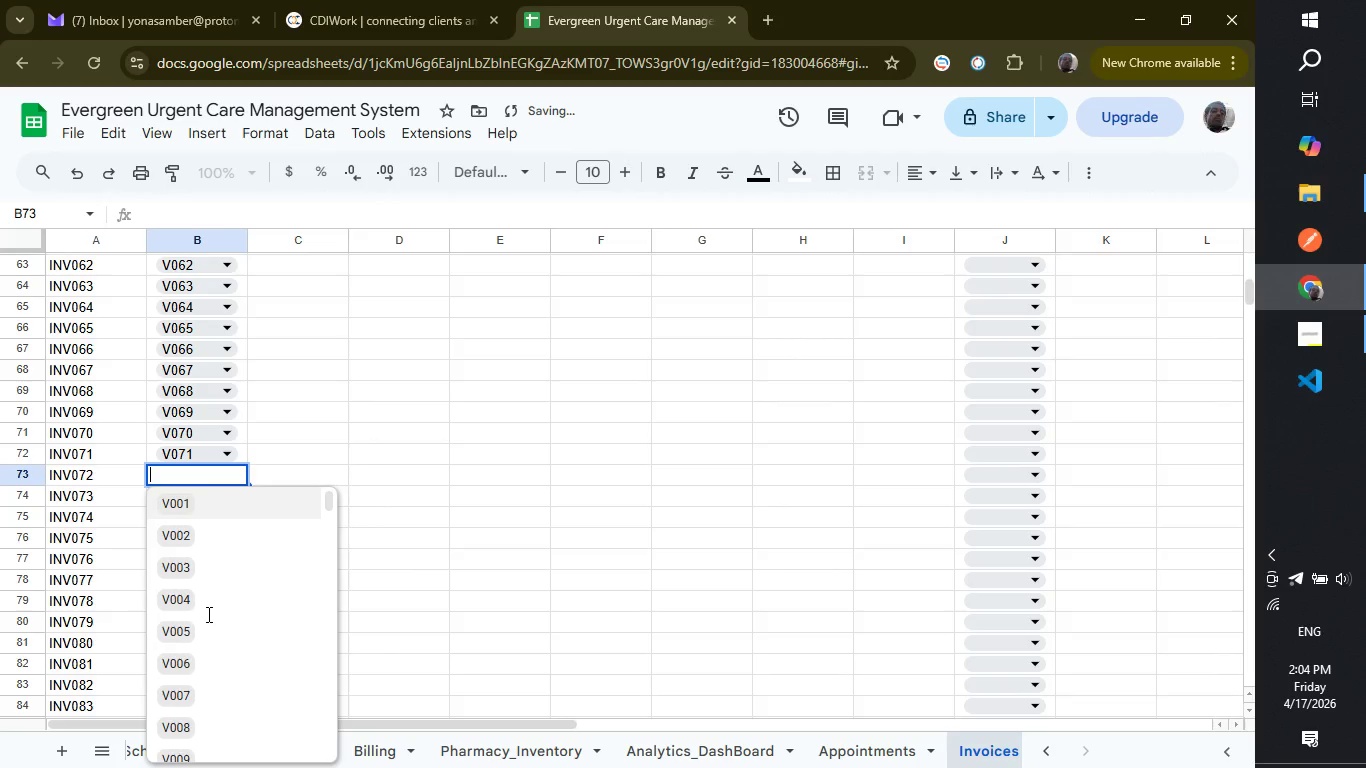 
scroll: coordinate [207, 614], scroll_direction: down, amount: 15.0
 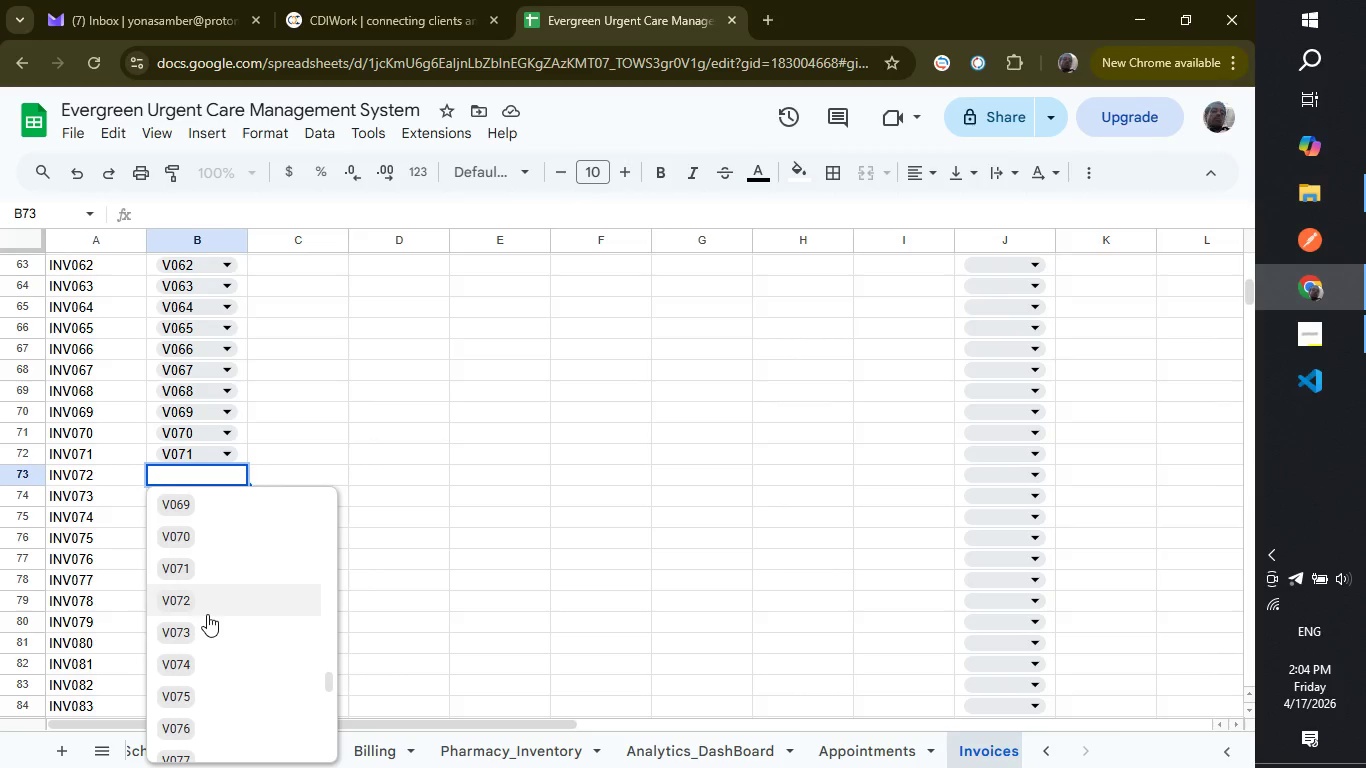 
left_click([207, 608])
 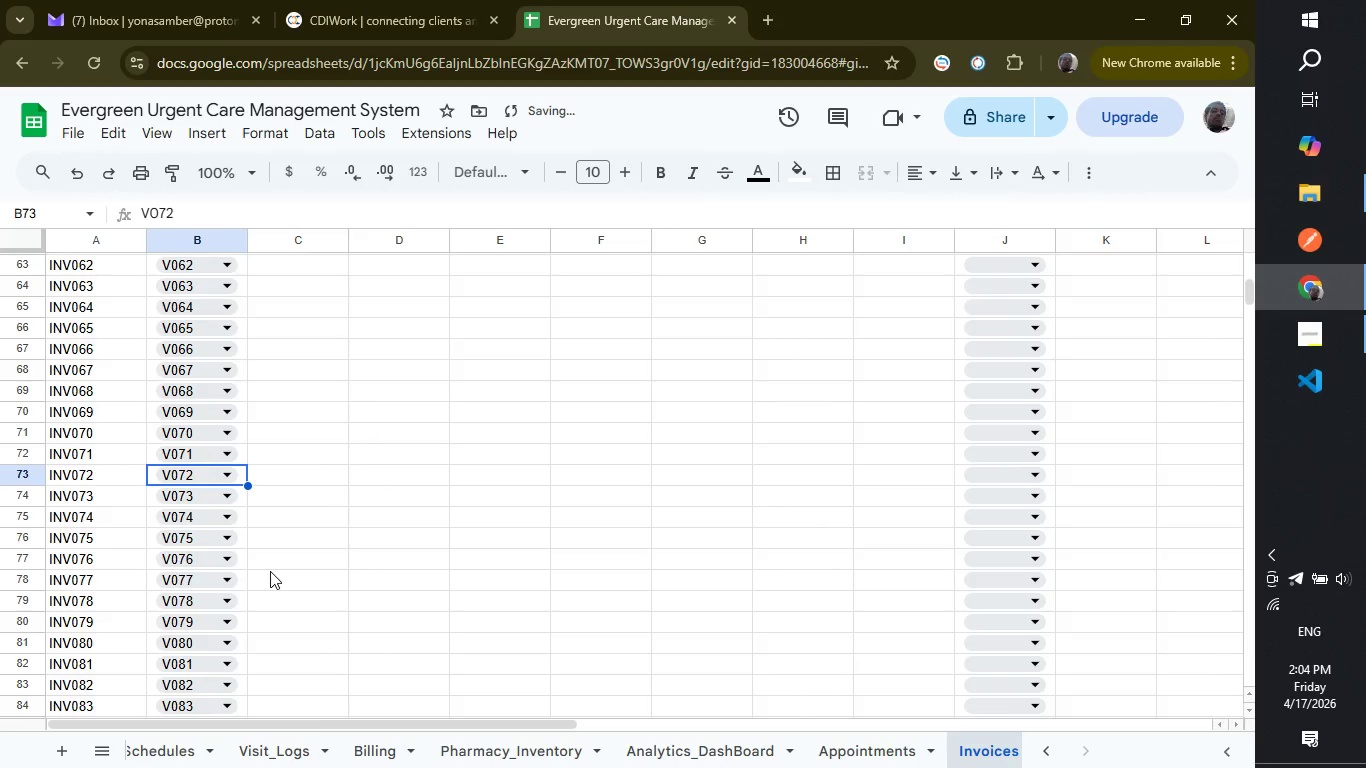 
scroll: coordinate [270, 571], scroll_direction: down, amount: 2.0
 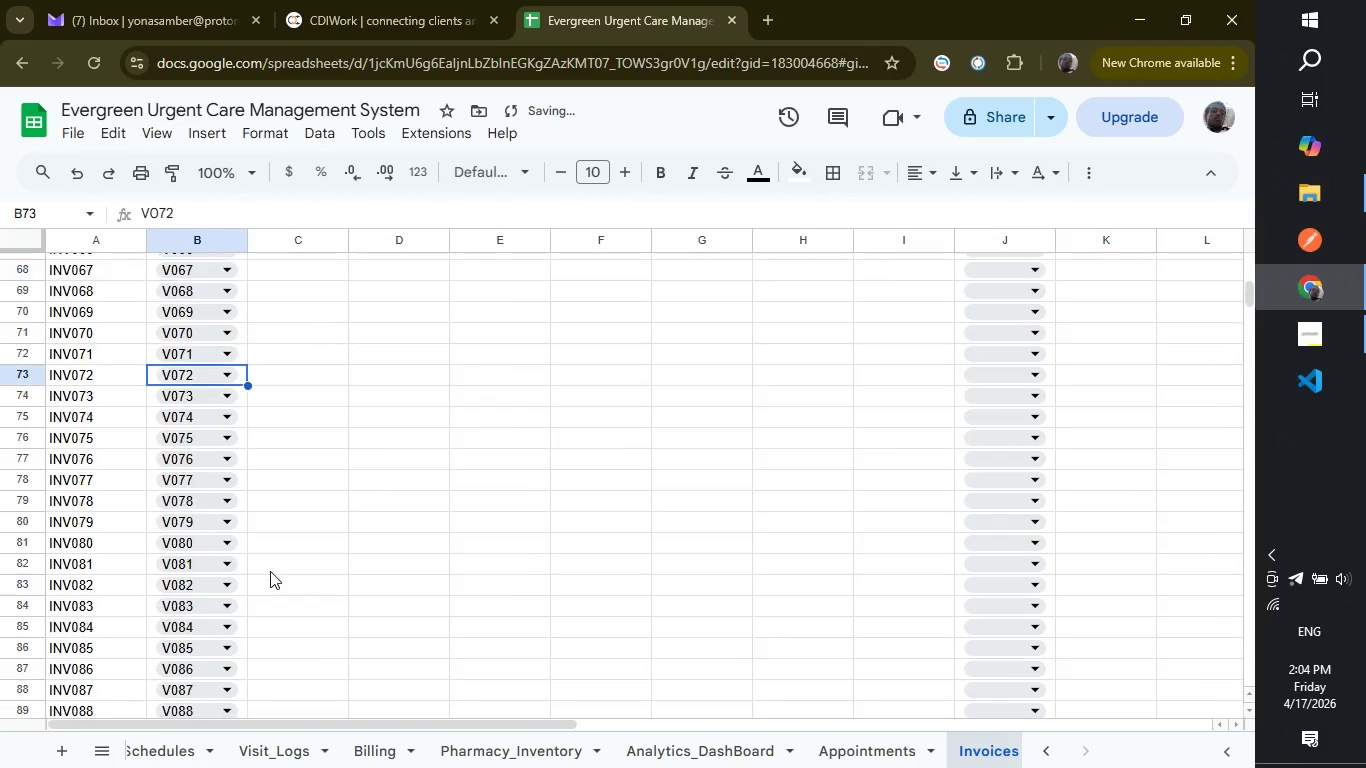 
scroll: coordinate [270, 571], scroll_direction: up, amount: 16.0
 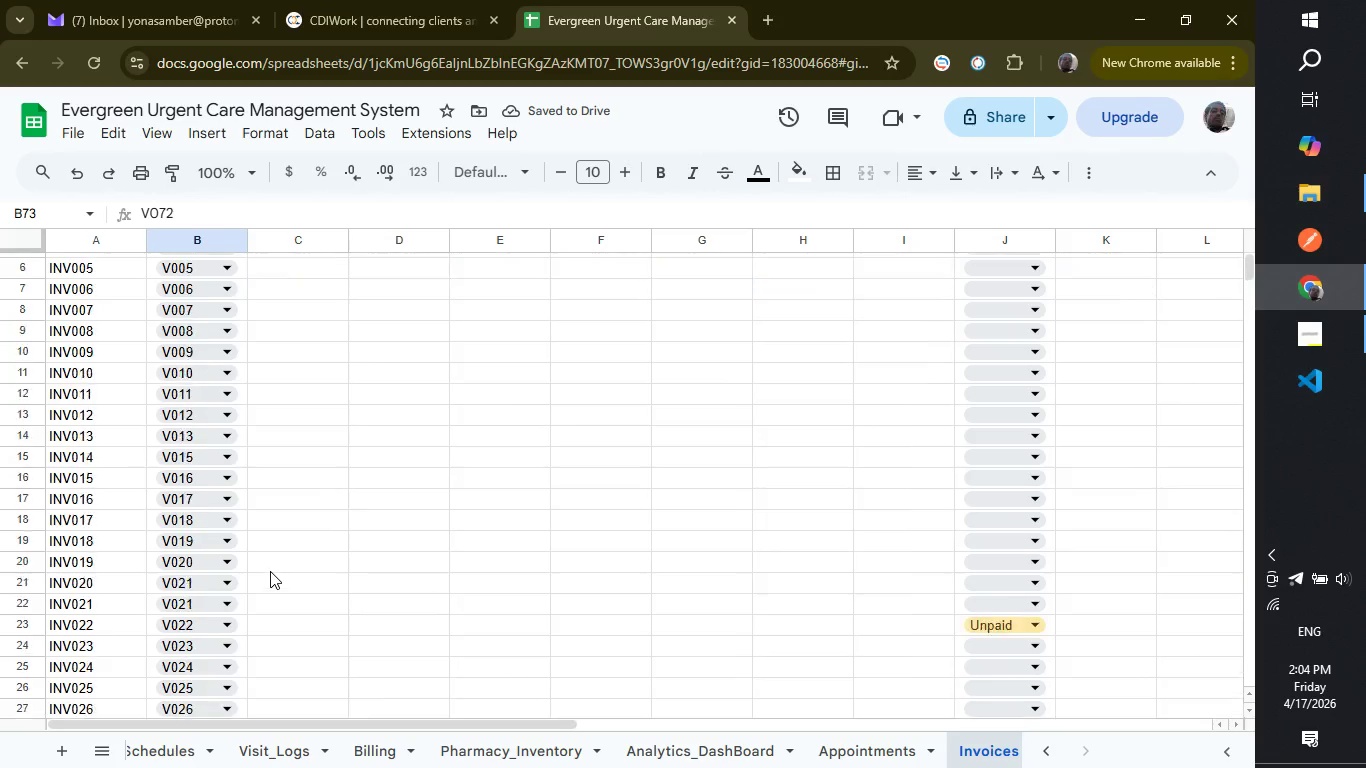 
scroll: coordinate [270, 571], scroll_direction: down, amount: 5.0
 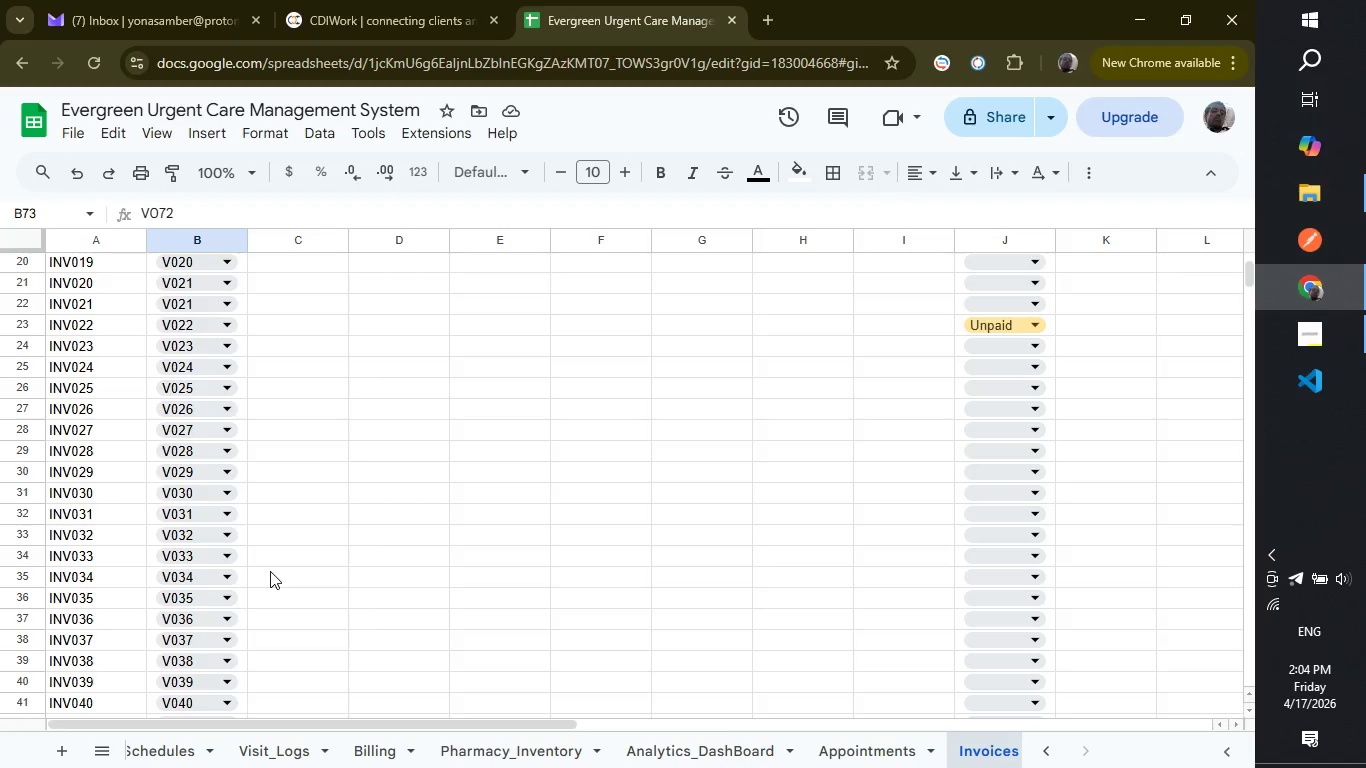 
scroll: coordinate [270, 571], scroll_direction: up, amount: 10.0
 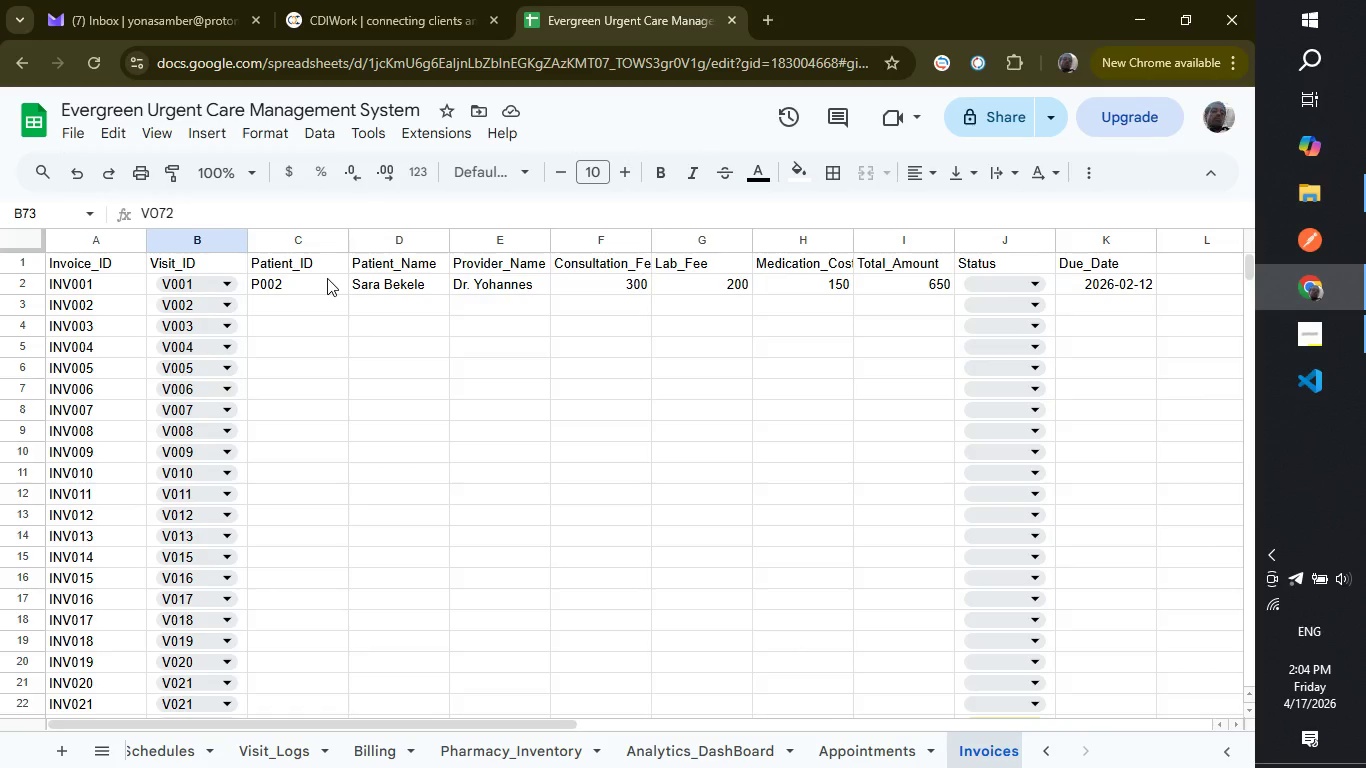 
left_click([327, 278])
 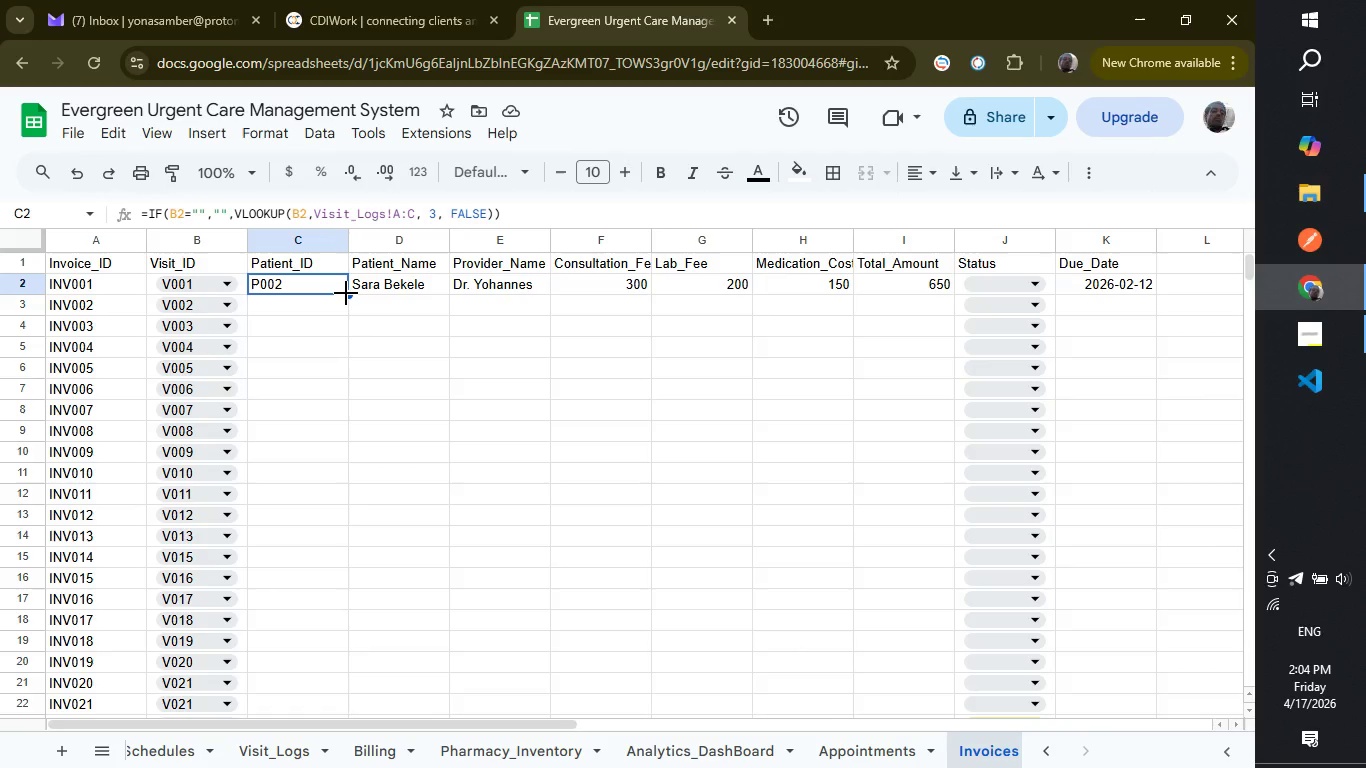 
left_click_drag(start_coordinate=[346, 293], to_coordinate=[341, 549])
 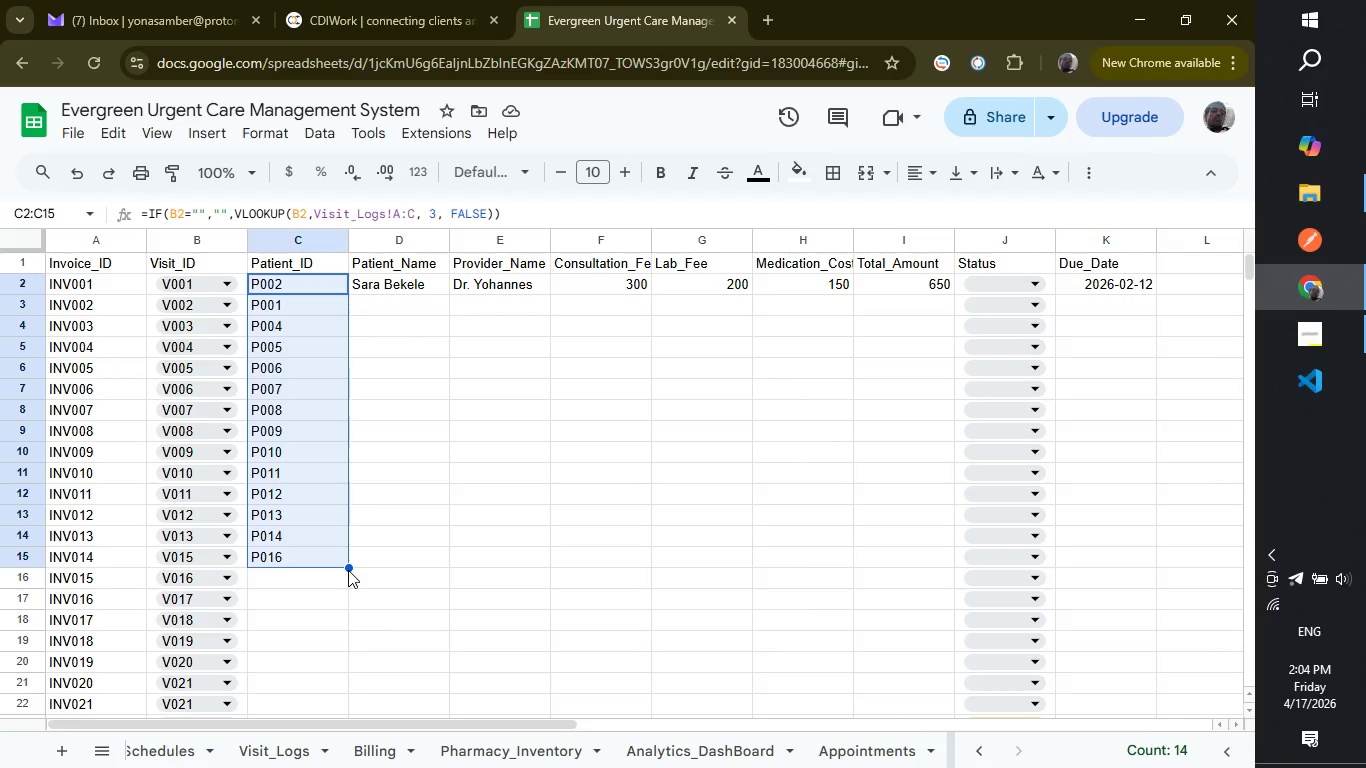 
wait(7.72)
 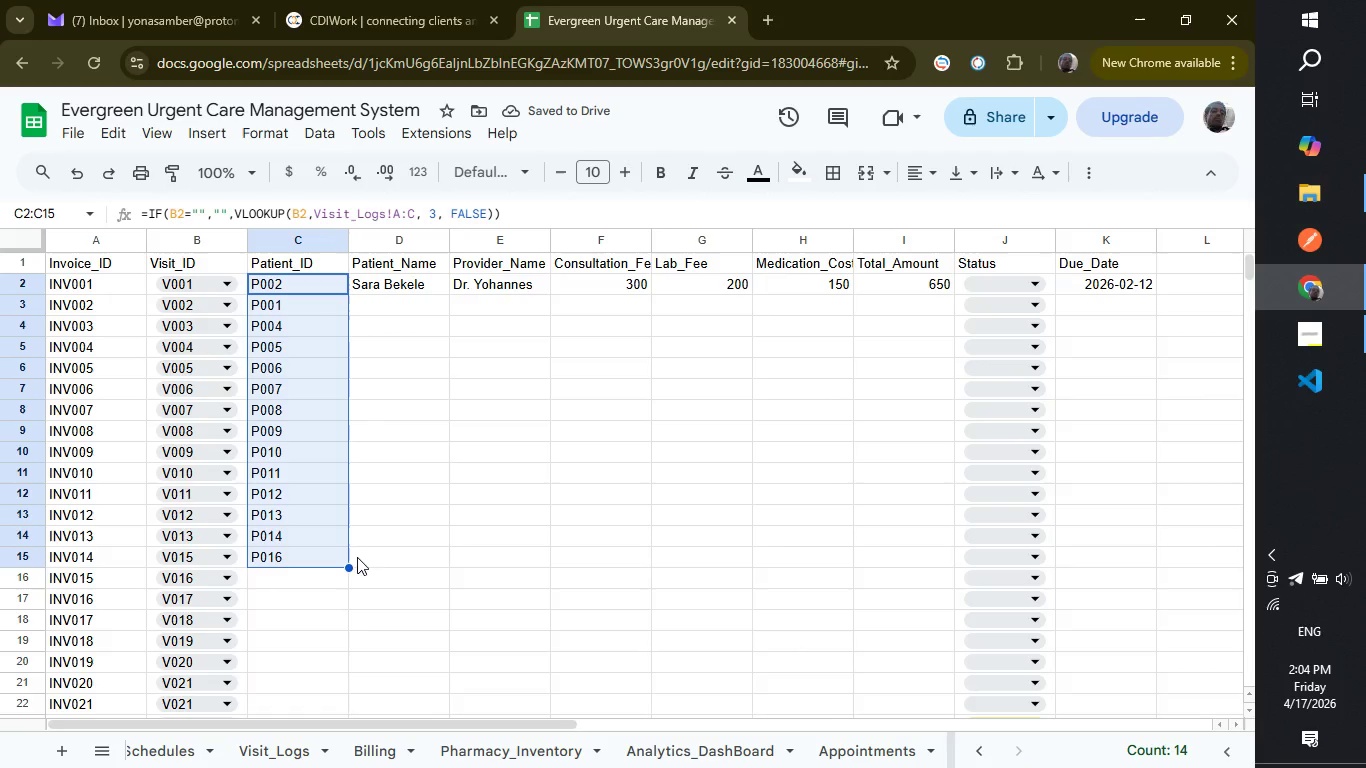 
left_click_drag(start_coordinate=[348, 565], to_coordinate=[331, 398])
 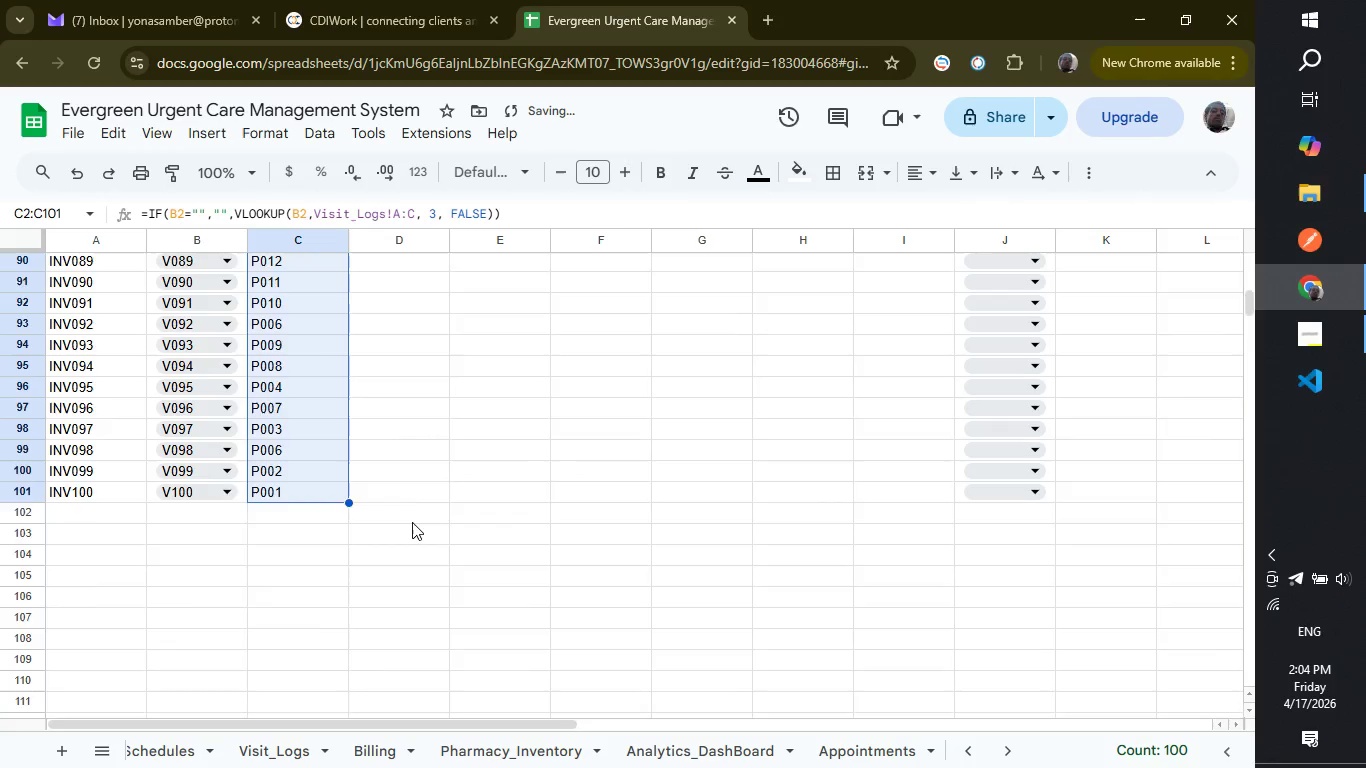 
scroll: coordinate [412, 522], scroll_direction: up, amount: 24.0
 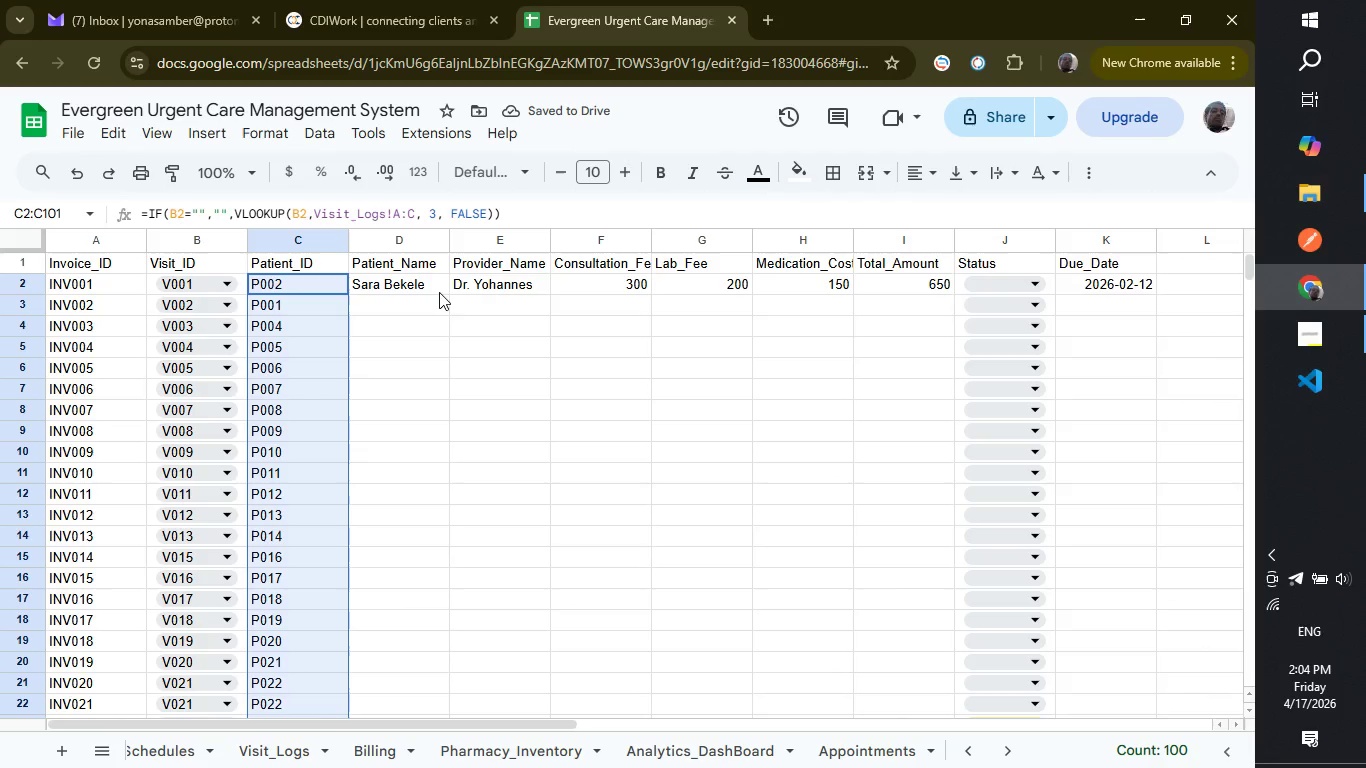 
left_click([439, 287])
 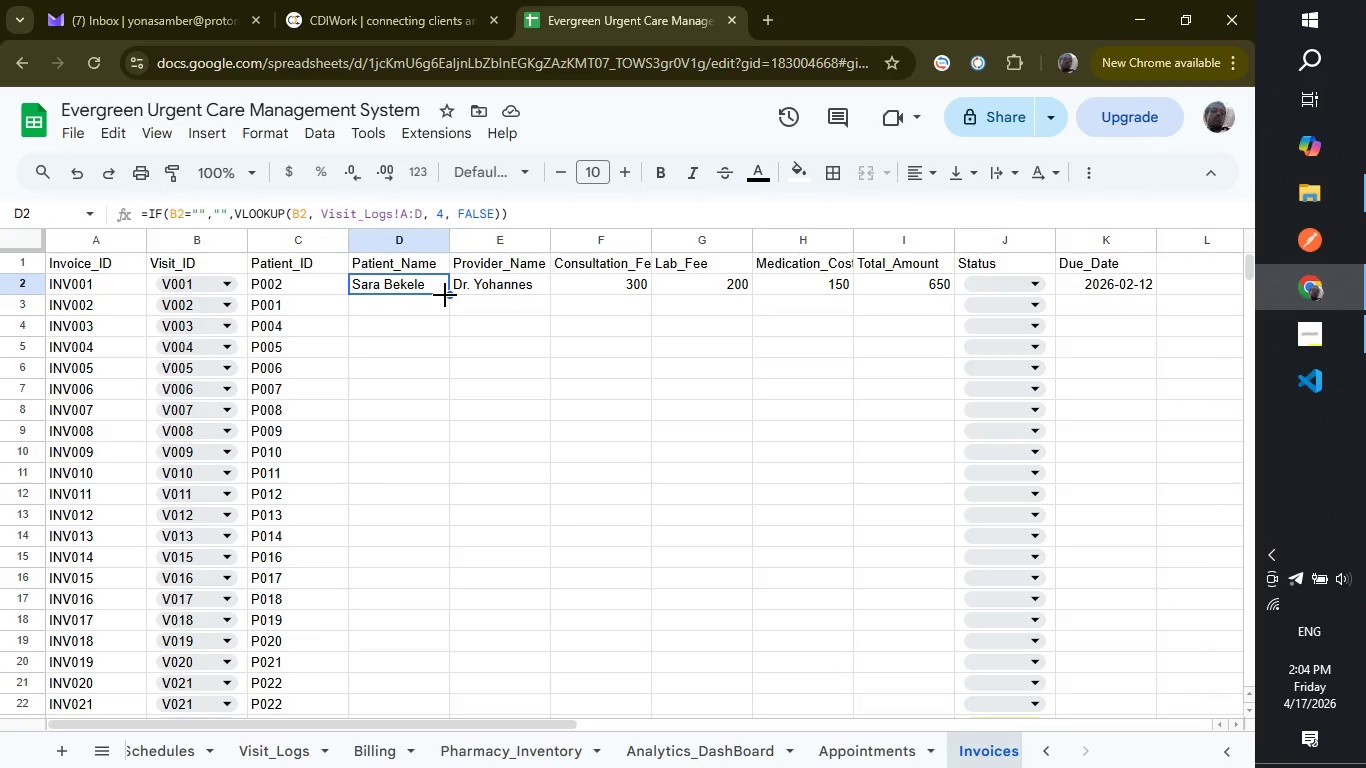 
left_click_drag(start_coordinate=[445, 295], to_coordinate=[434, 428])
 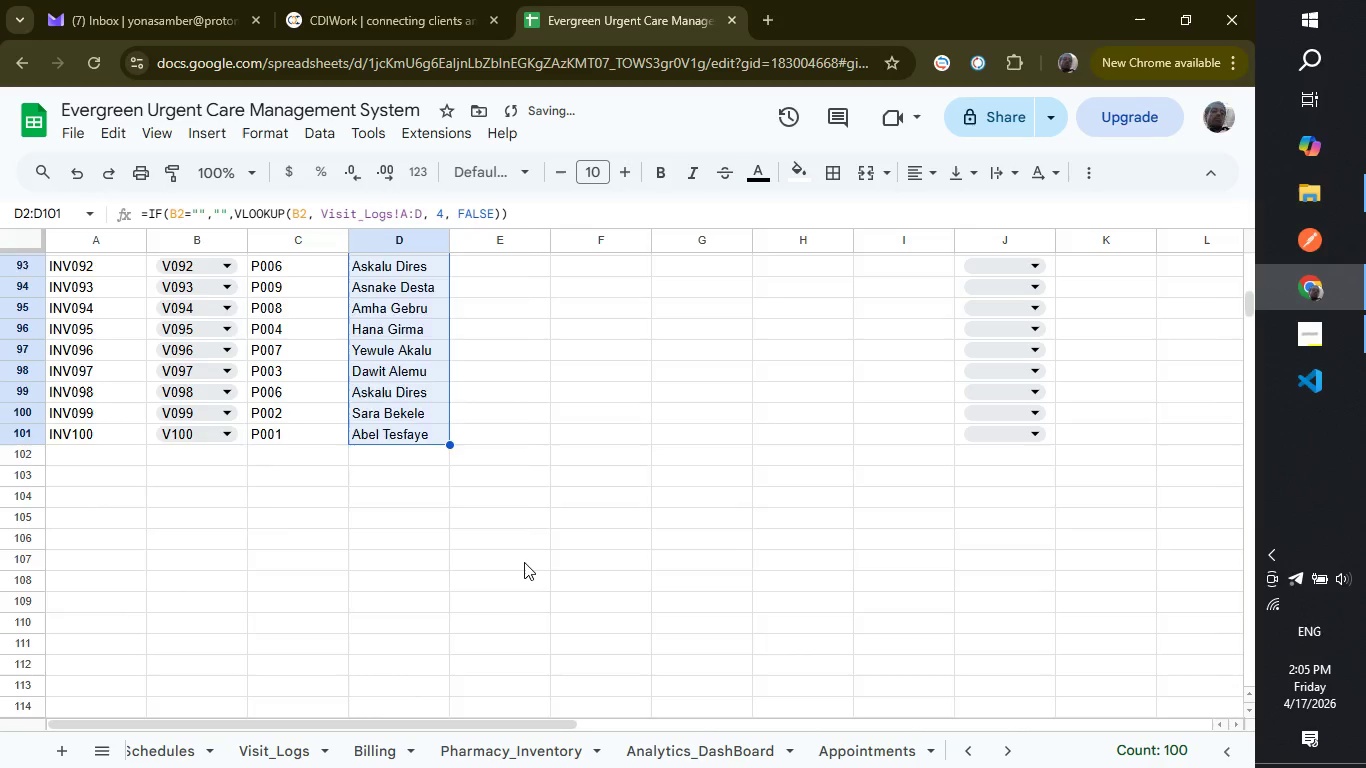 
scroll: coordinate [524, 562], scroll_direction: up, amount: 25.0
 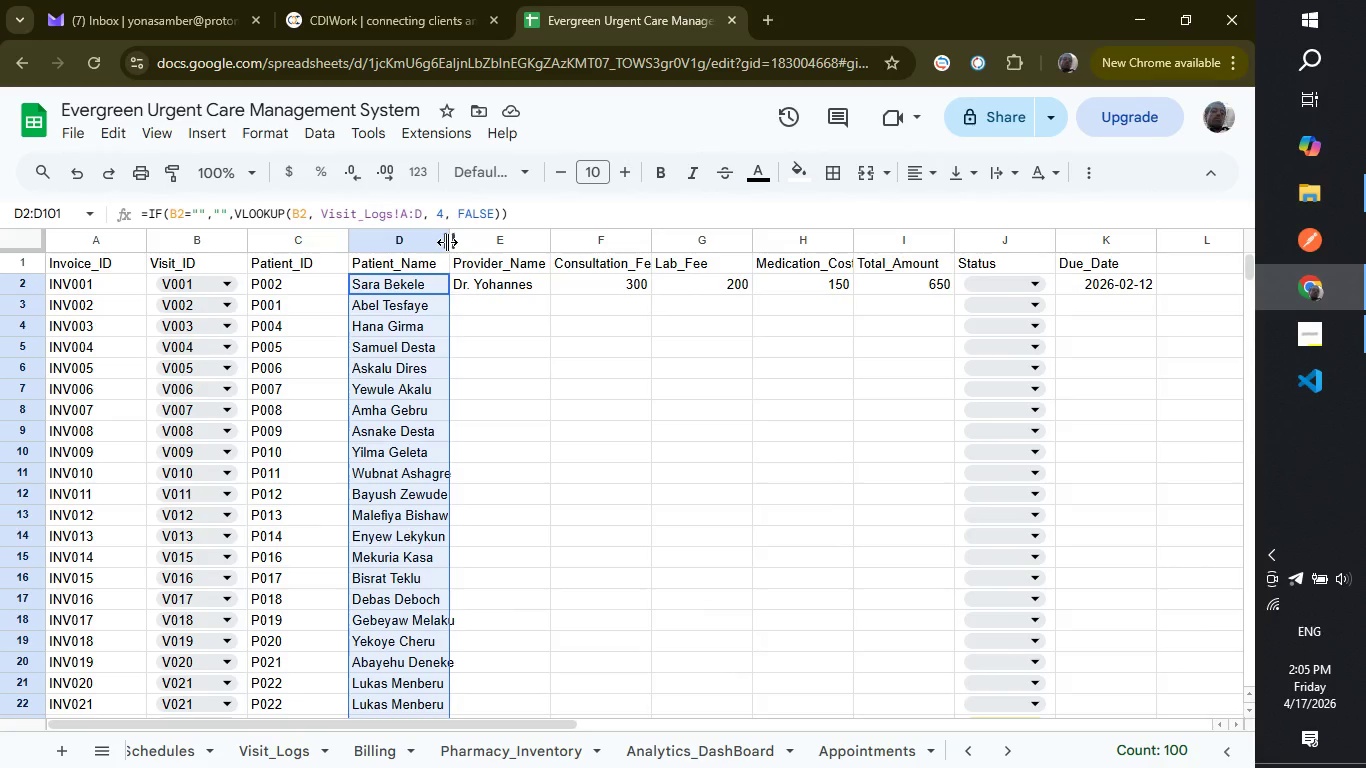 
left_click_drag(start_coordinate=[447, 242], to_coordinate=[475, 242])
 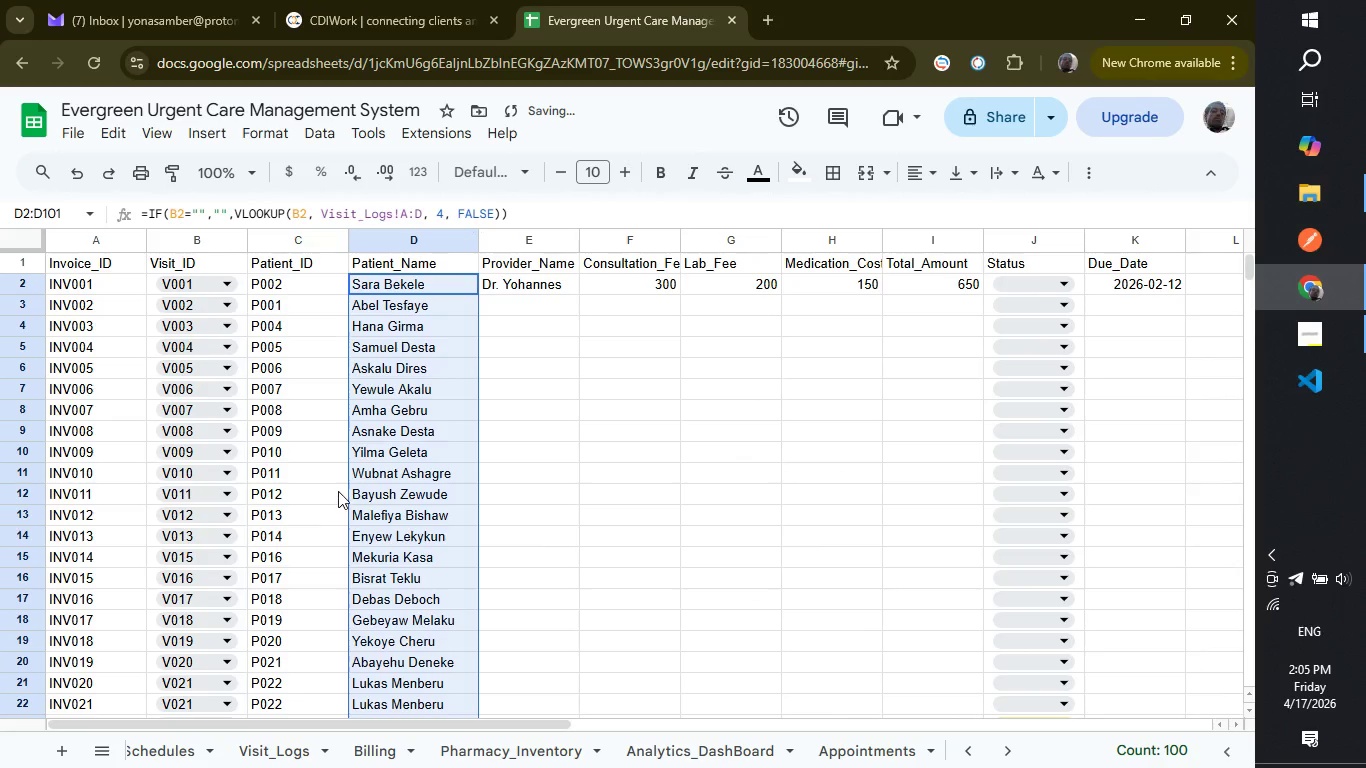 
scroll: coordinate [338, 491], scroll_direction: down, amount: 3.0
 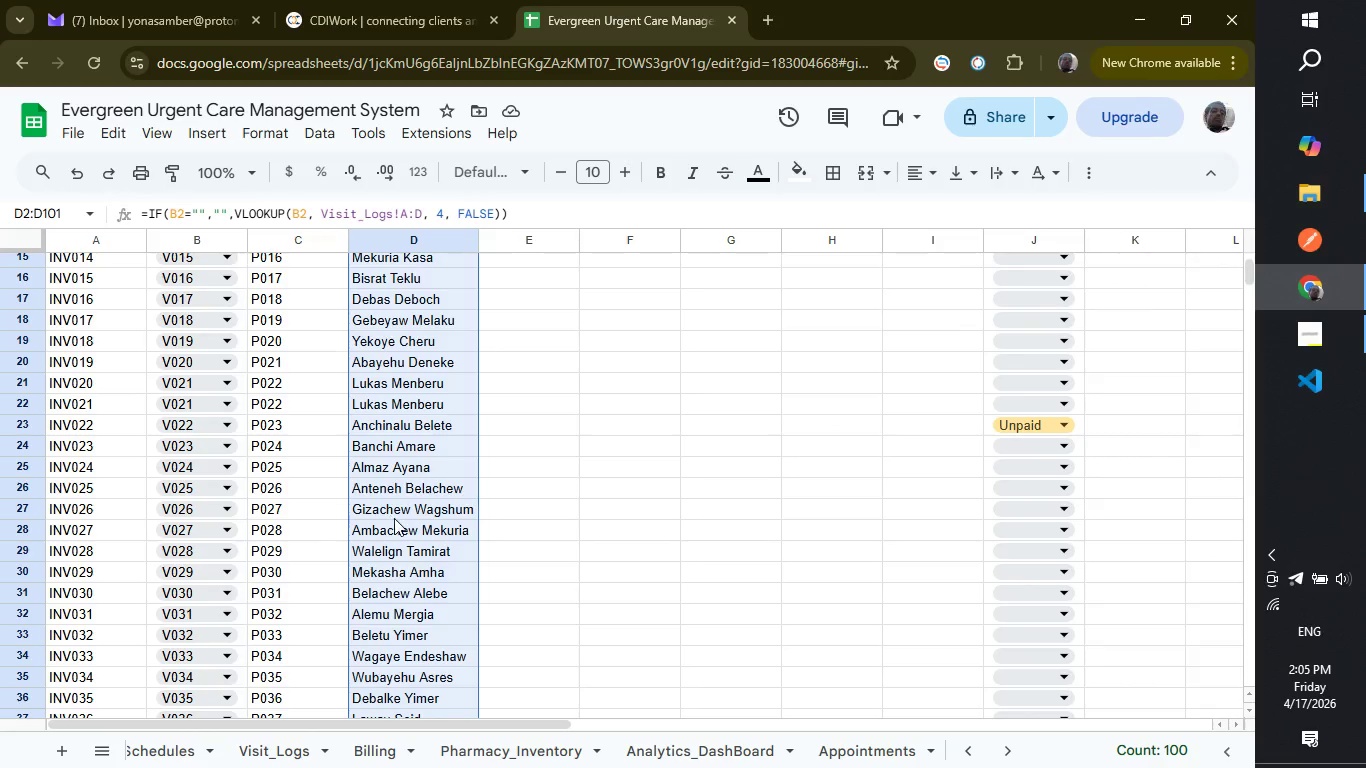 
scroll: coordinate [437, 503], scroll_direction: up, amount: 7.0
 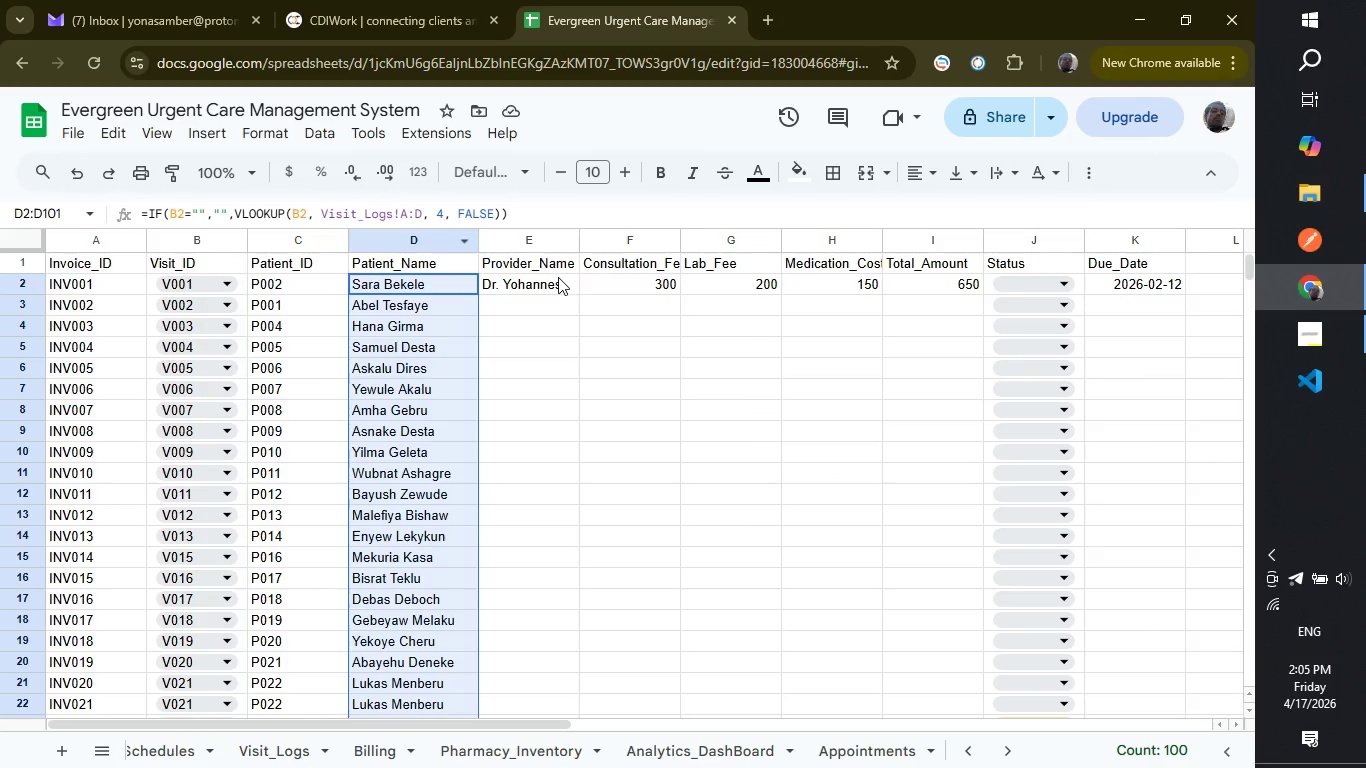 
left_click([558, 277])
 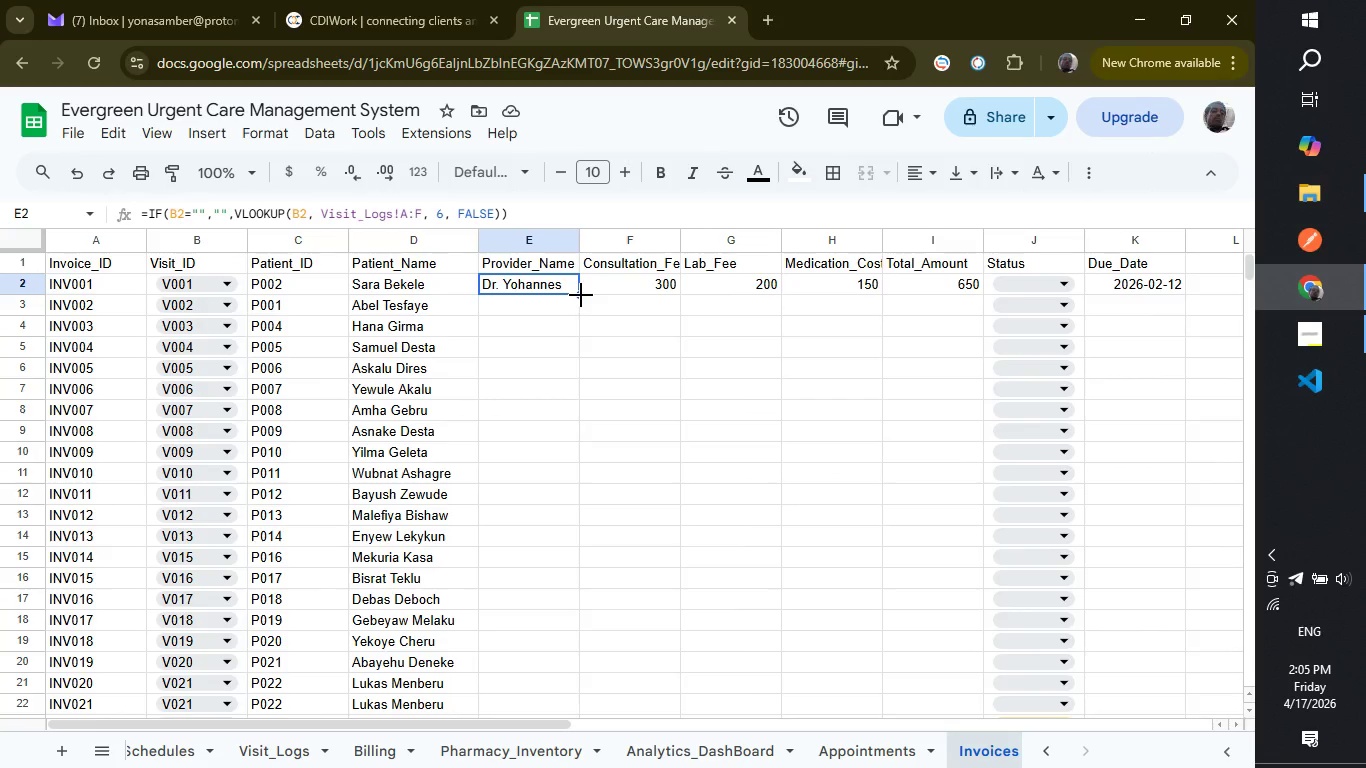 
left_click_drag(start_coordinate=[581, 295], to_coordinate=[578, 564])
 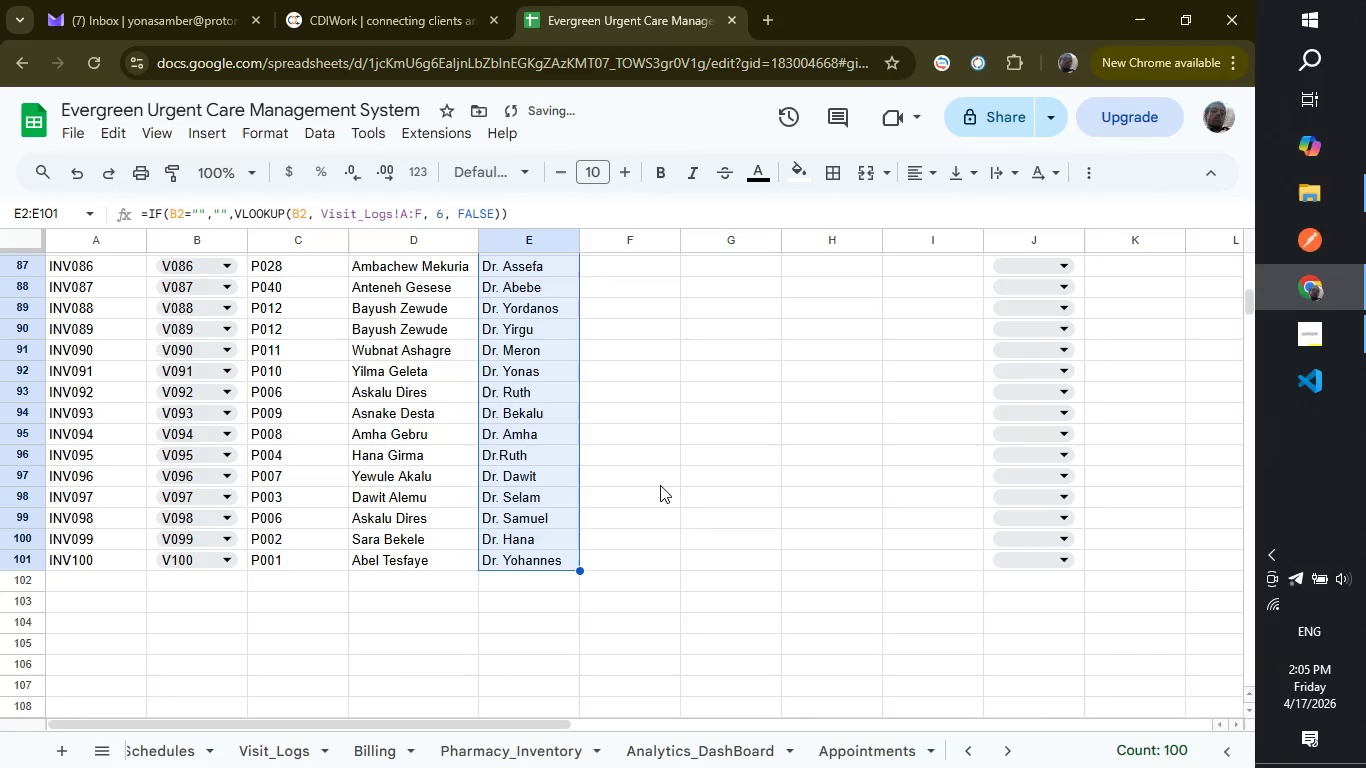 
scroll: coordinate [662, 545], scroll_direction: up, amount: 22.0
 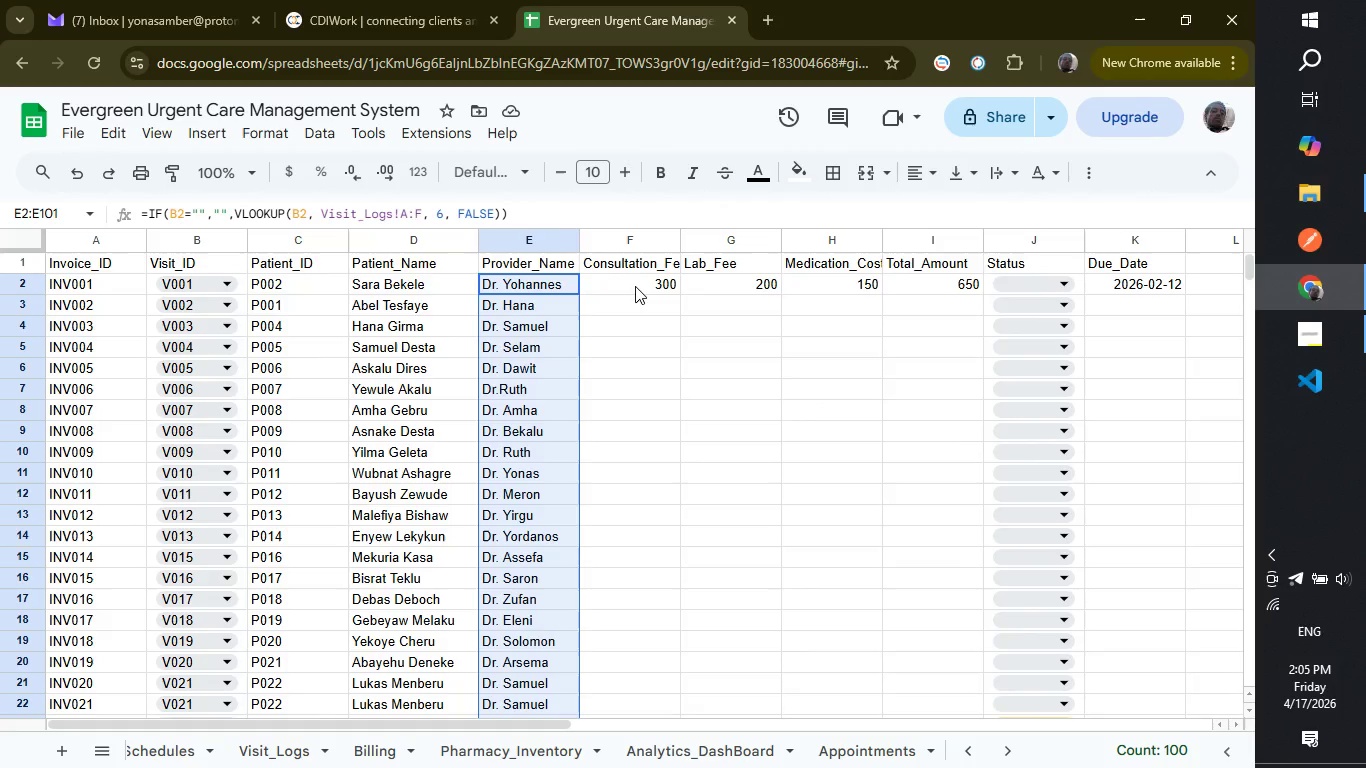 
left_click([635, 286])
 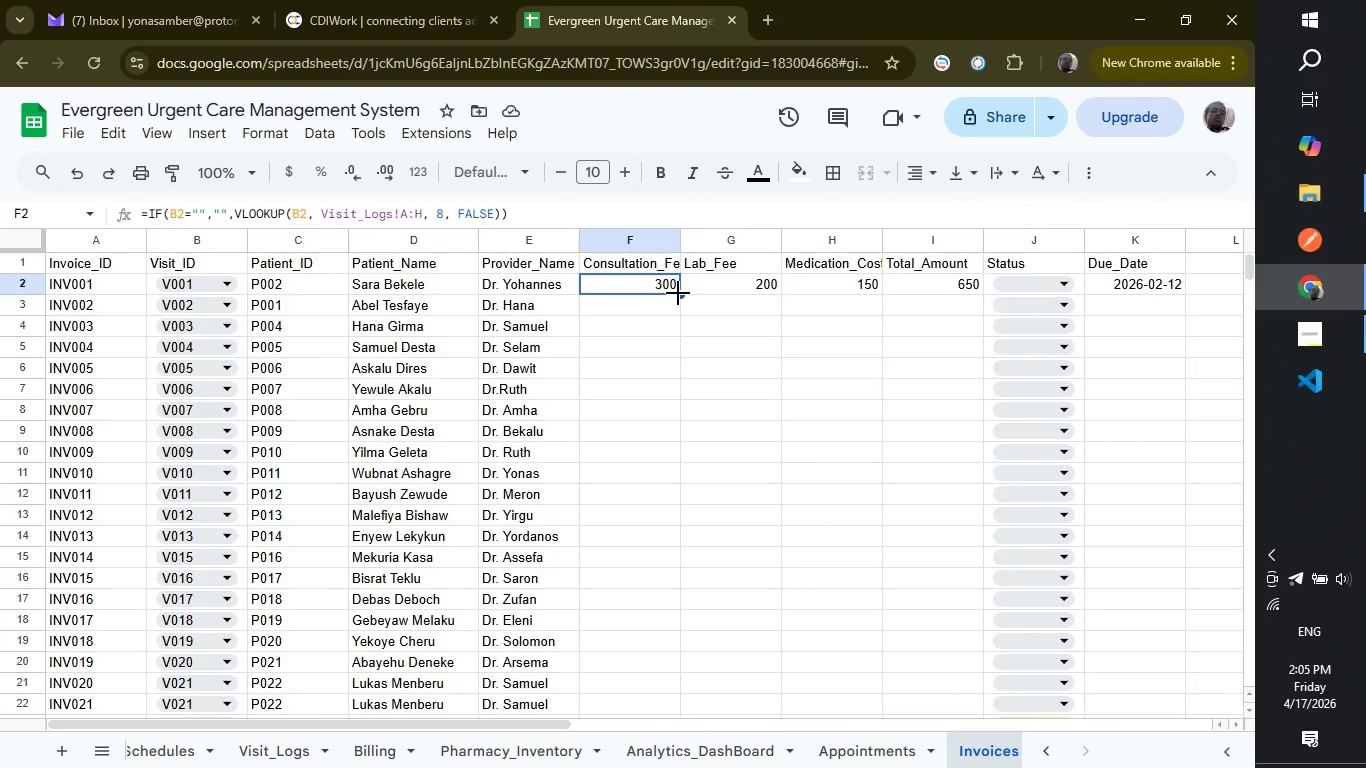 
wait(5.08)
 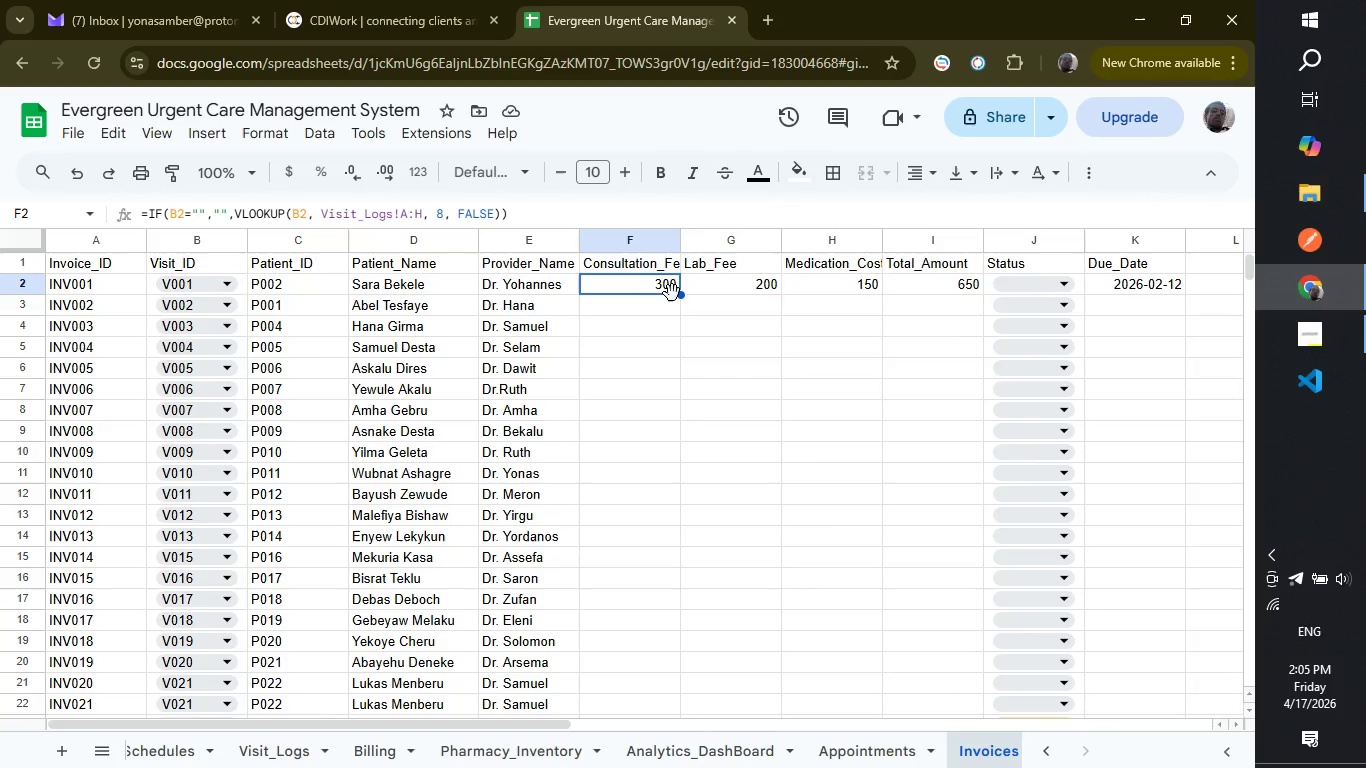 
left_click_drag(start_coordinate=[678, 293], to_coordinate=[666, 551])
 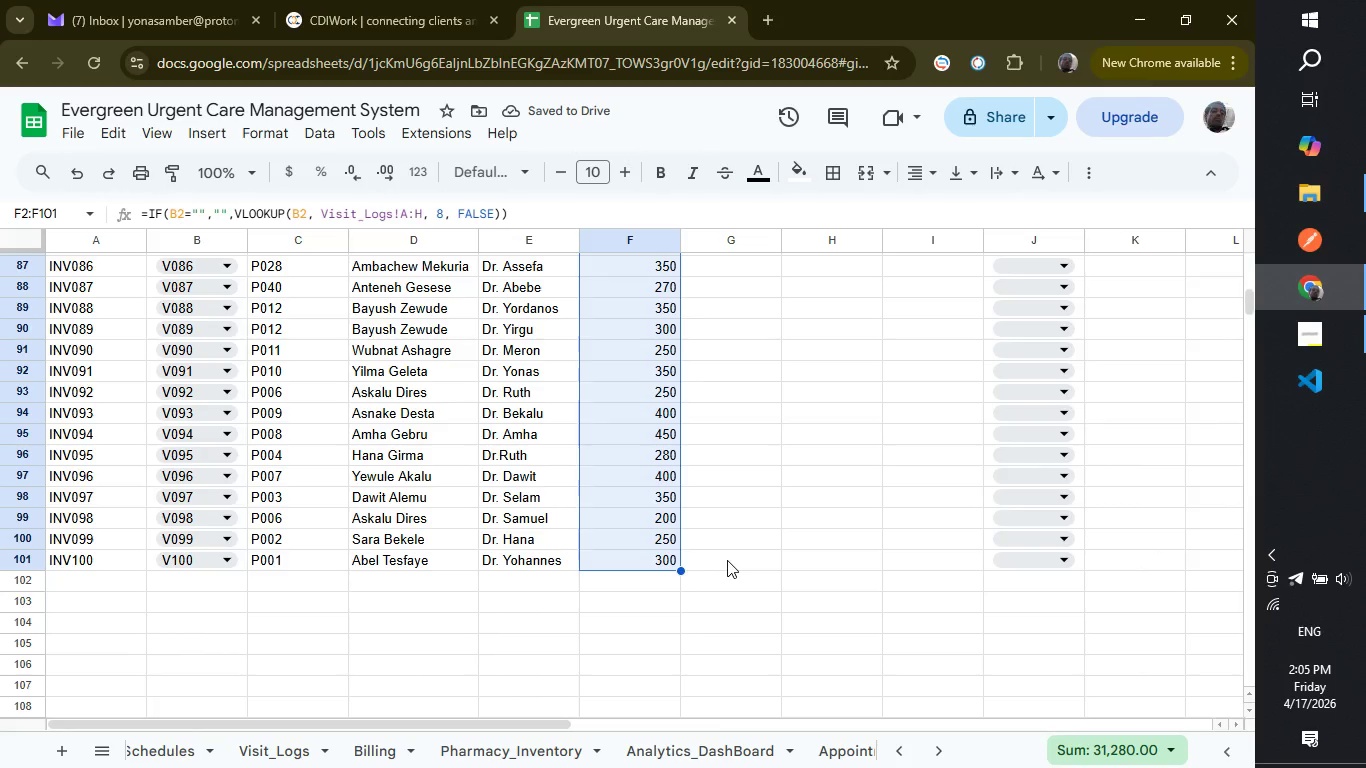 
scroll: coordinate [727, 560], scroll_direction: up, amount: 21.0
 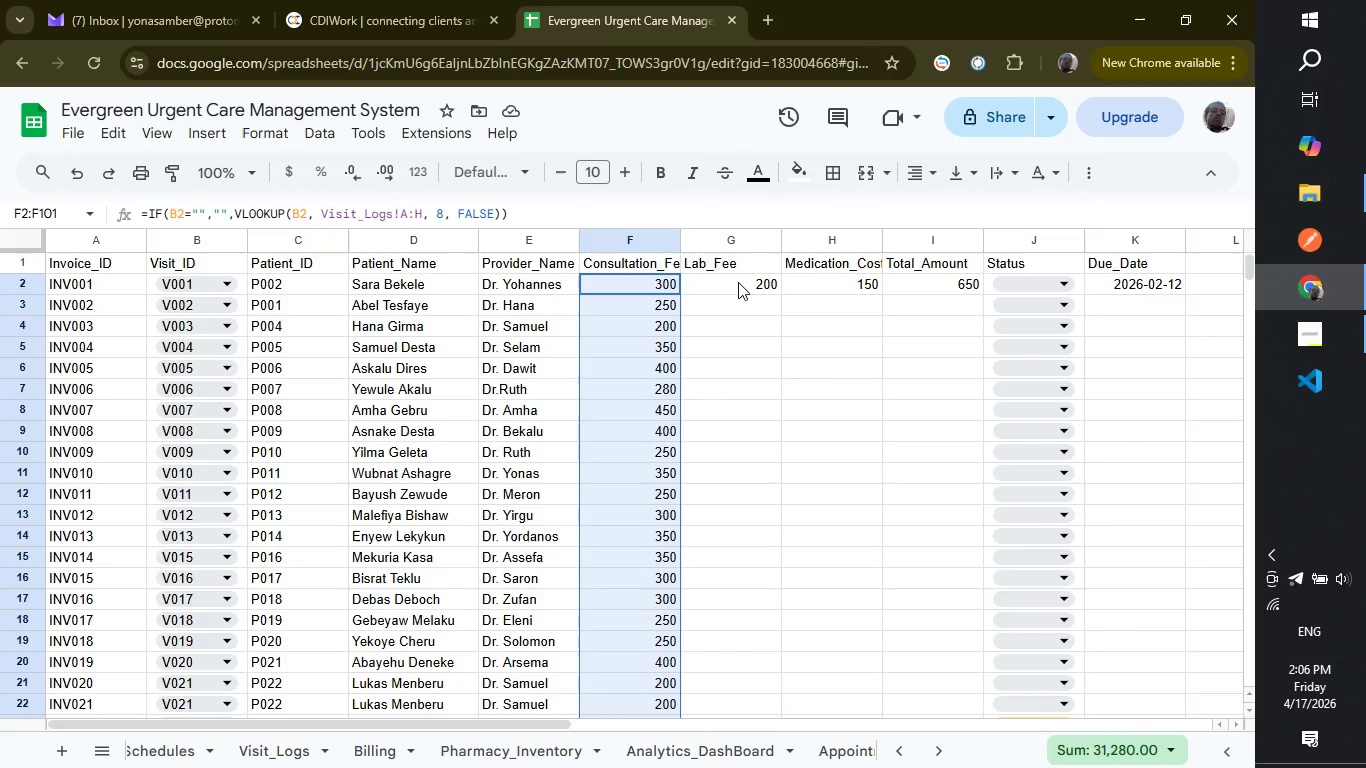 
left_click([738, 284])
 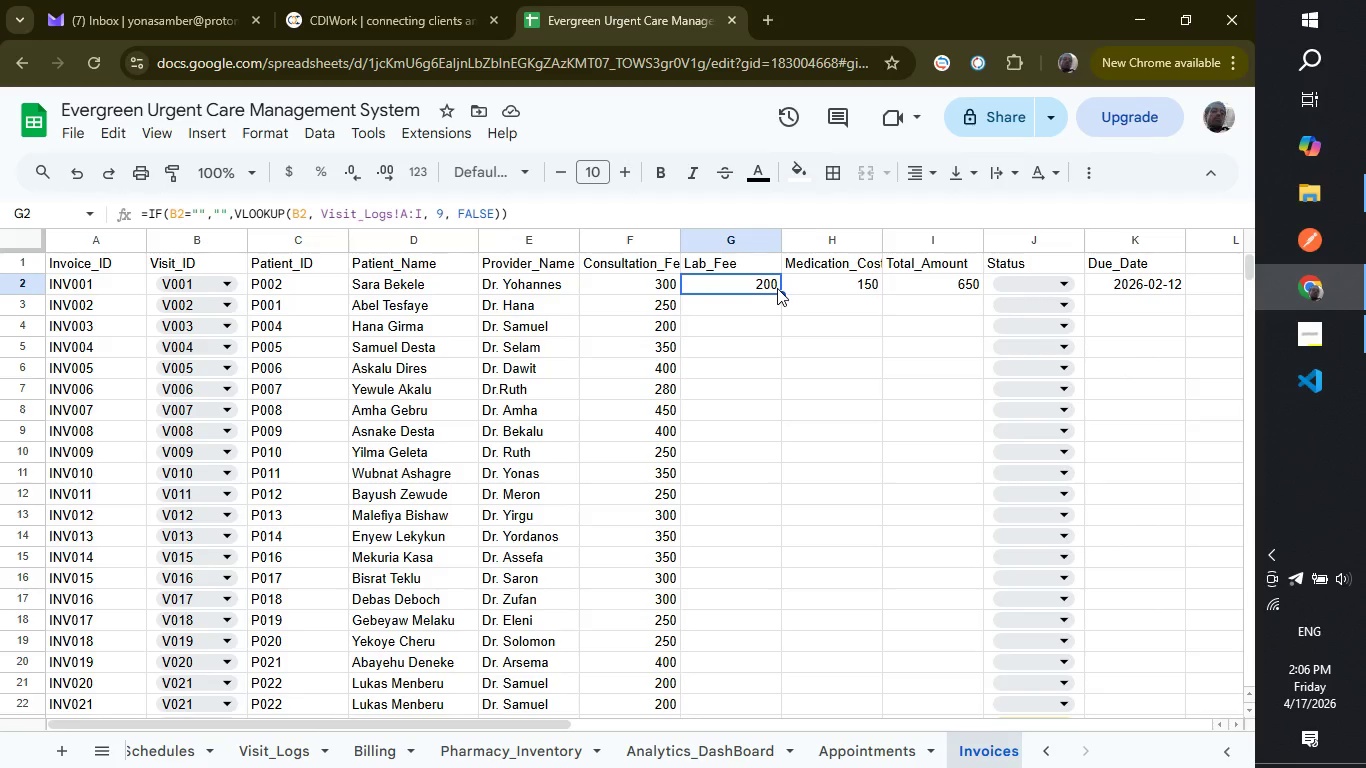 
wait(5.44)
 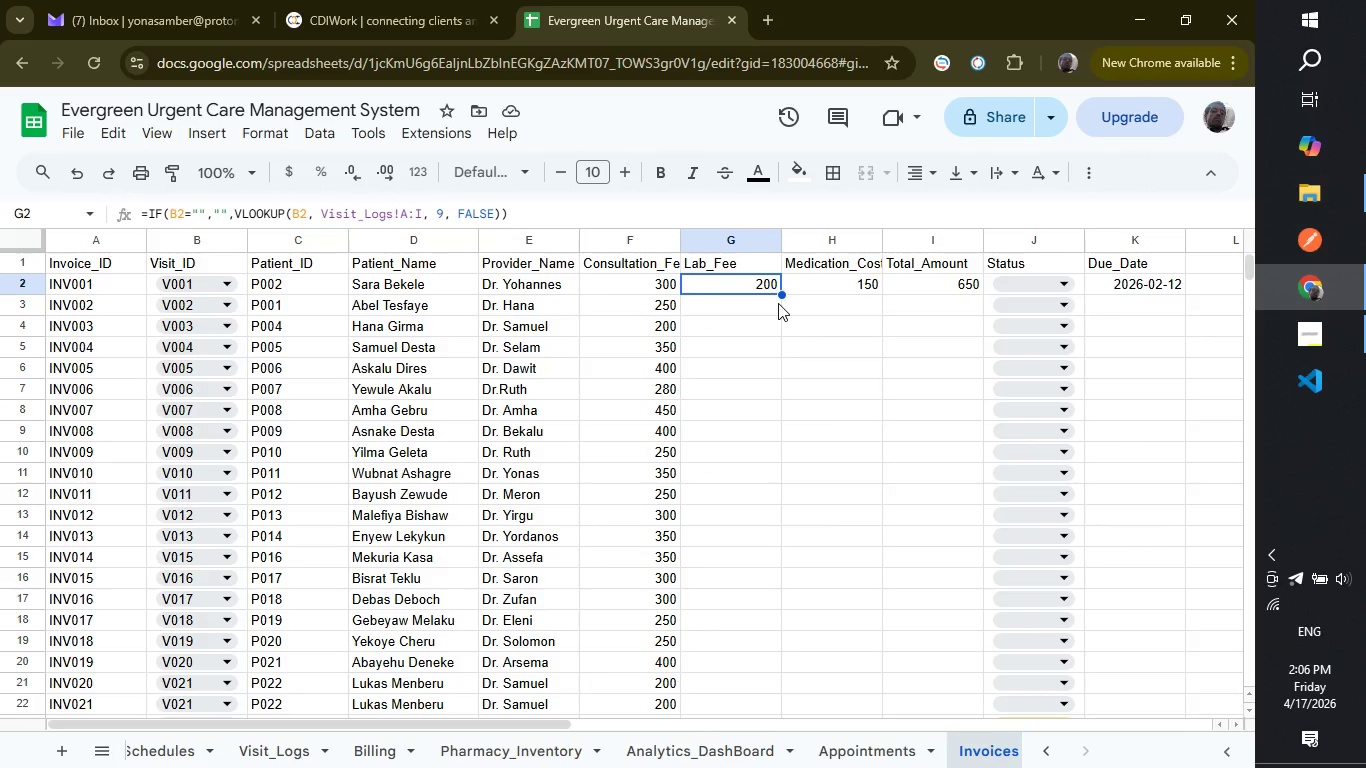 
left_click_drag(start_coordinate=[778, 294], to_coordinate=[731, 419])
 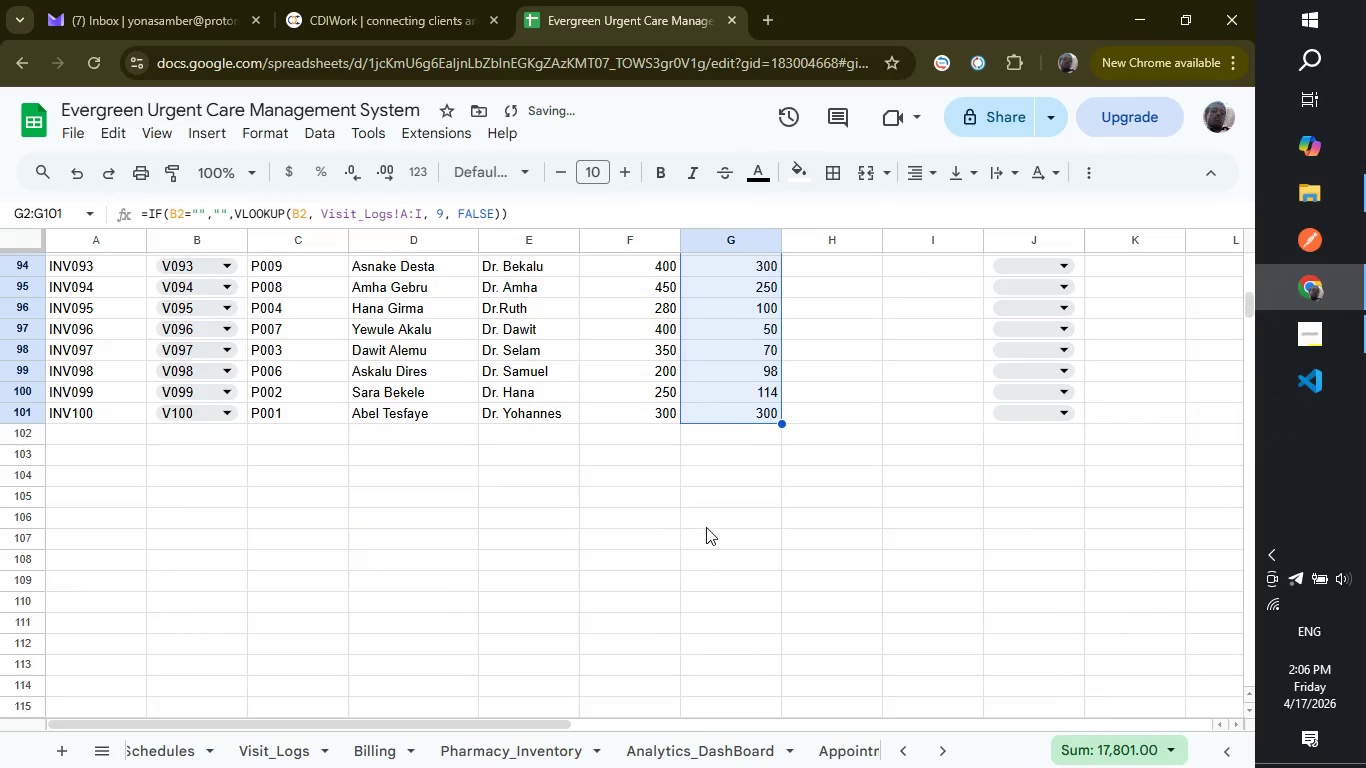 
scroll: coordinate [706, 527], scroll_direction: up, amount: 22.0
 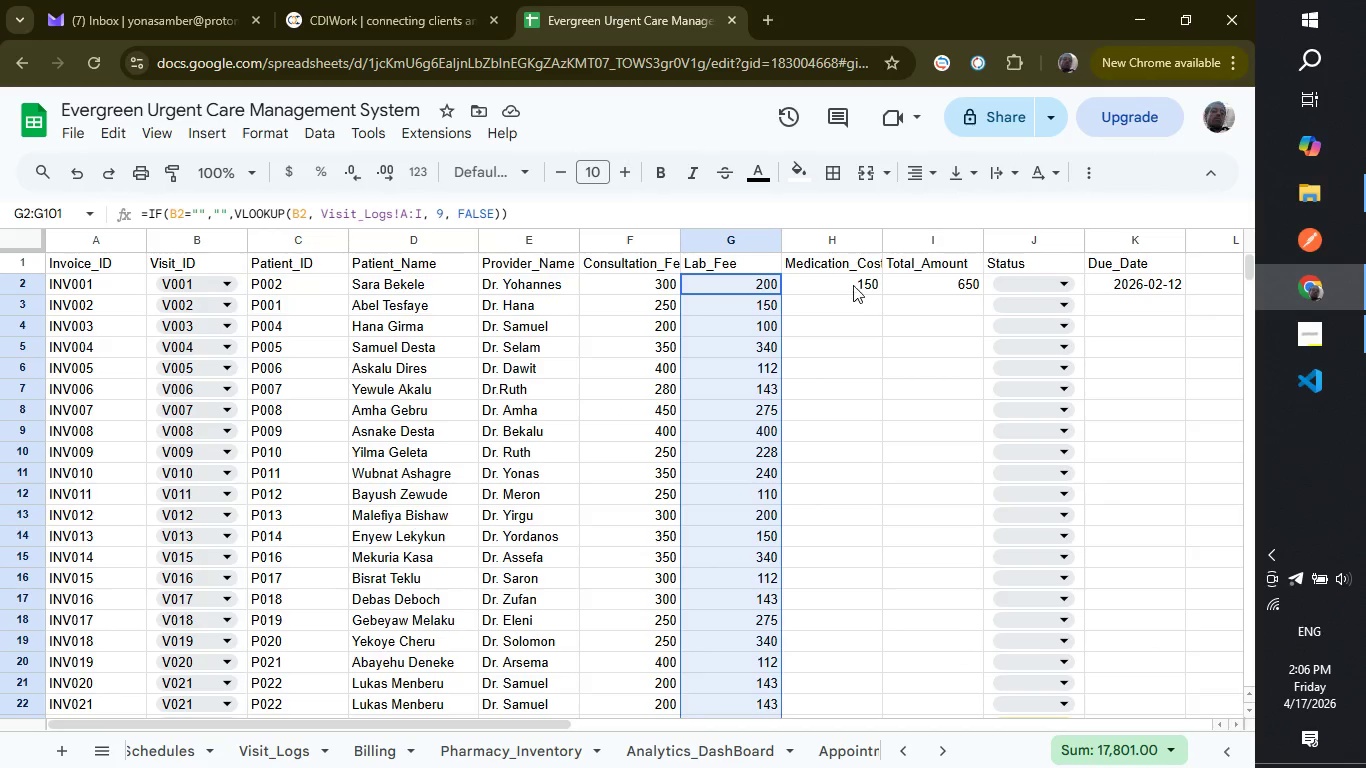 
left_click([853, 282])
 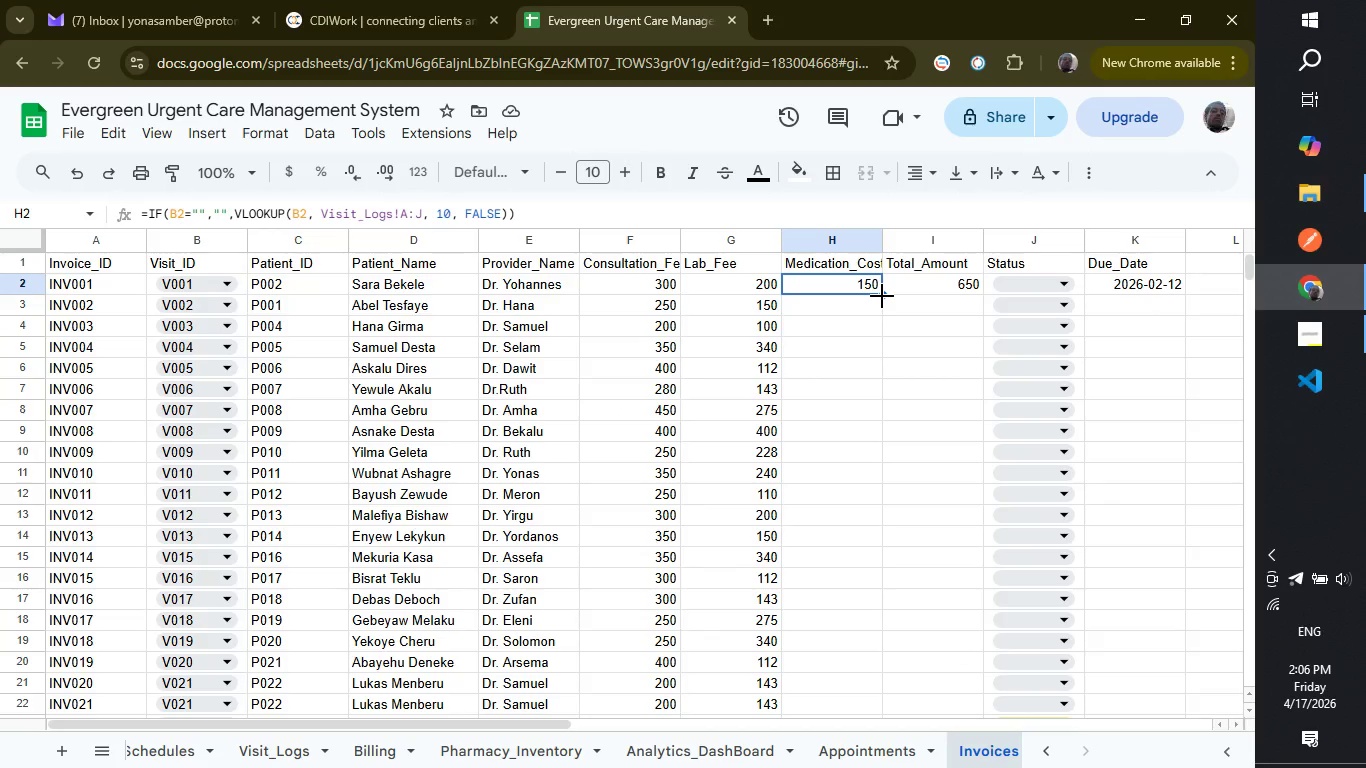 
left_click_drag(start_coordinate=[882, 296], to_coordinate=[840, 580])
 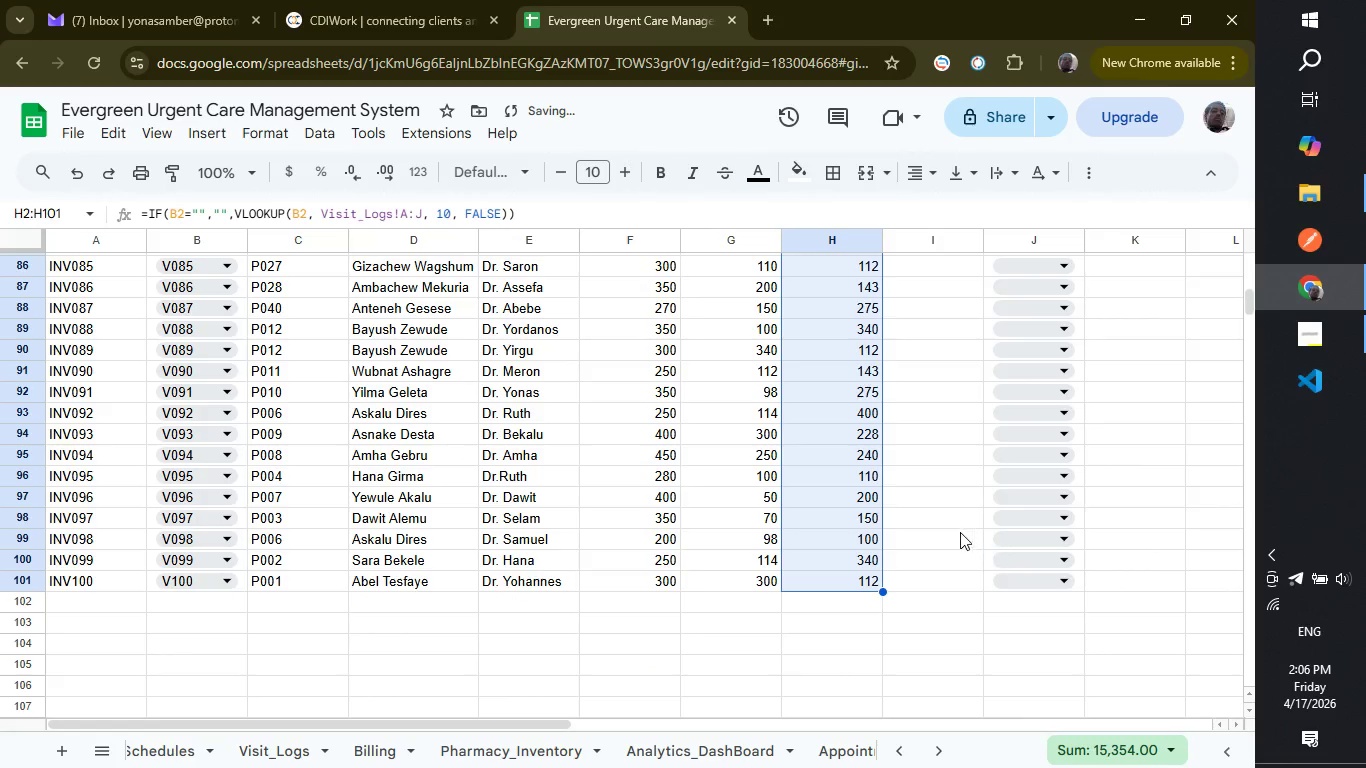 
scroll: coordinate [926, 529], scroll_direction: up, amount: 23.0
 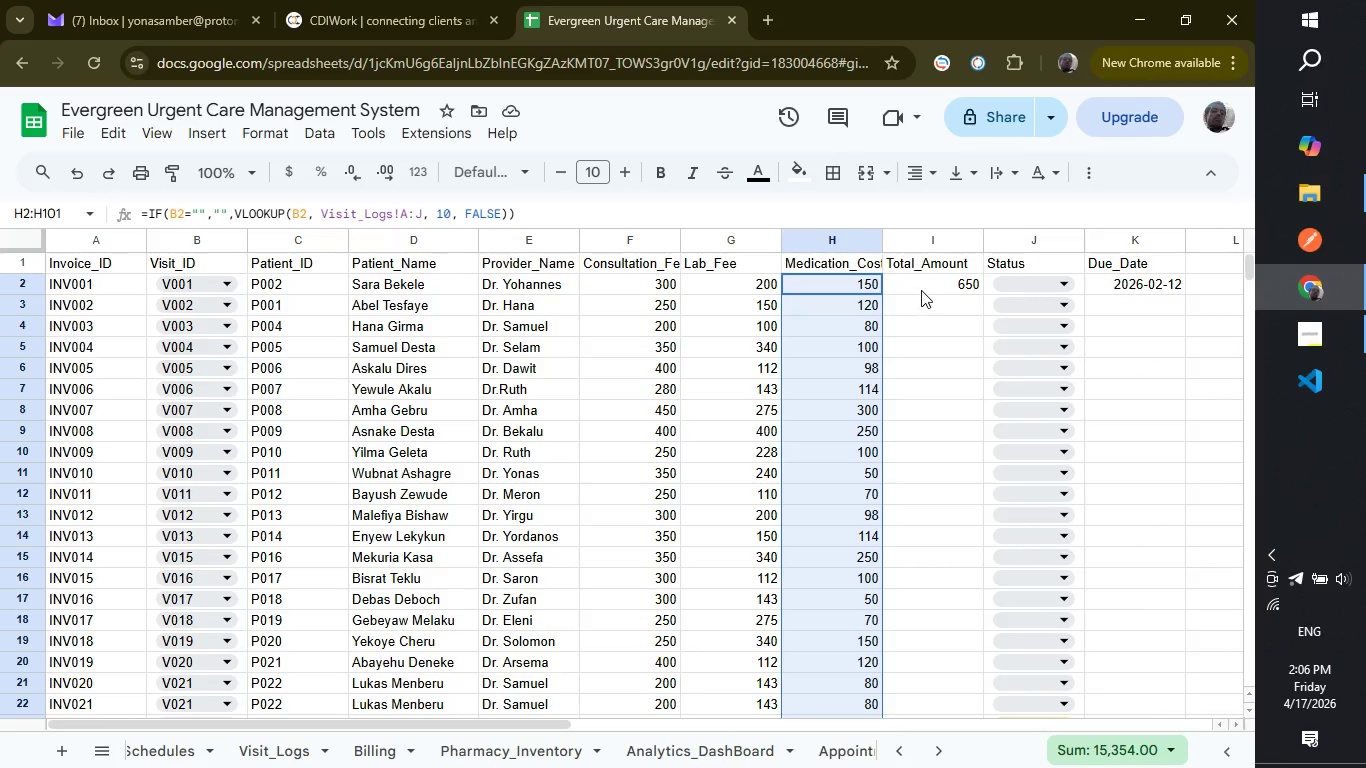 
left_click([921, 290])
 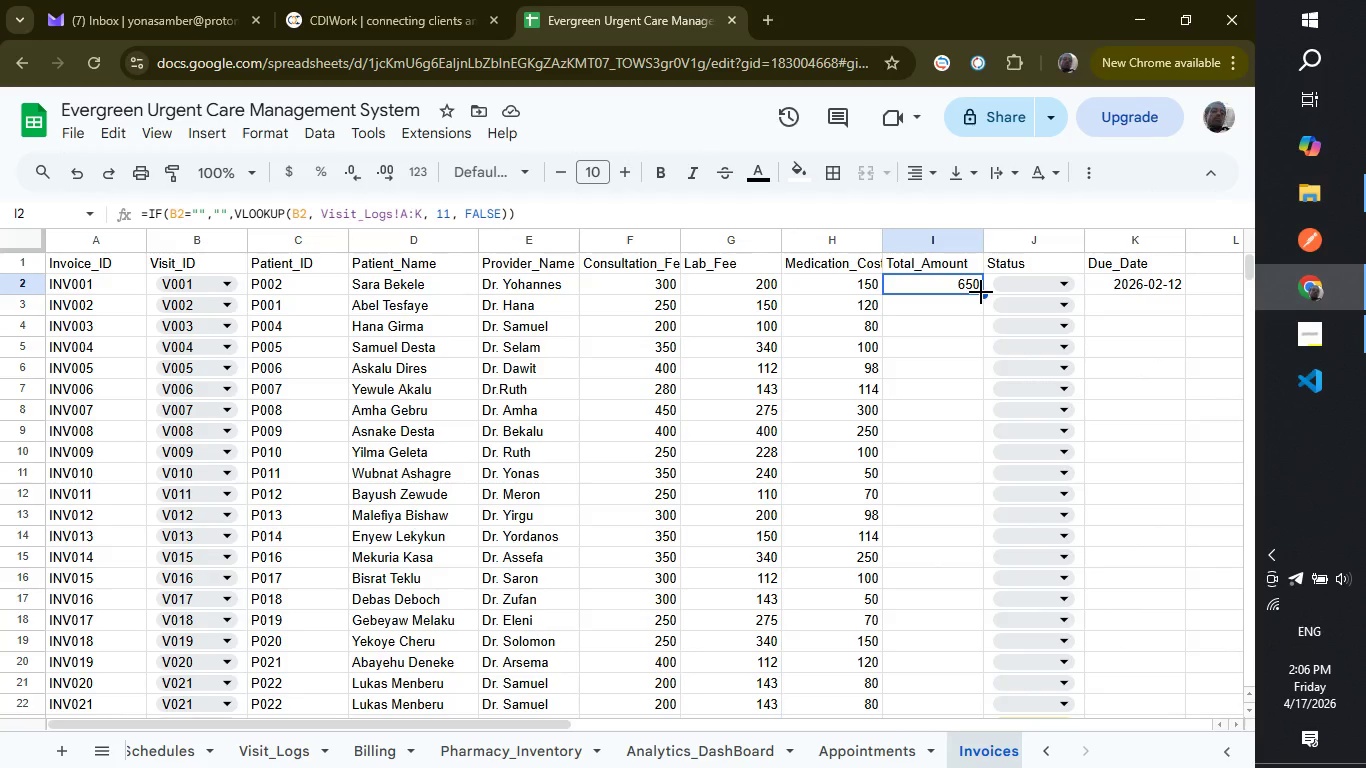 
left_click_drag(start_coordinate=[981, 292], to_coordinate=[929, 595])
 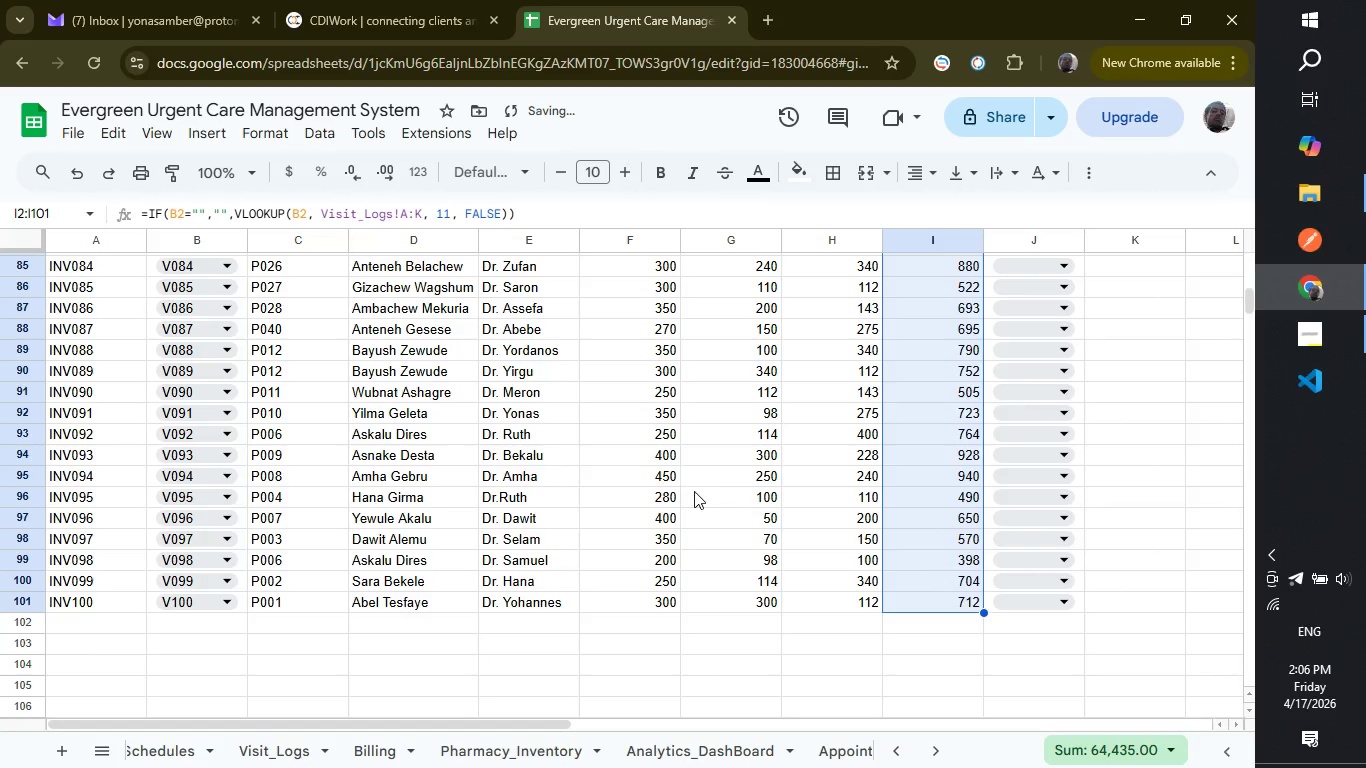 
scroll: coordinate [694, 491], scroll_direction: up, amount: 20.0
 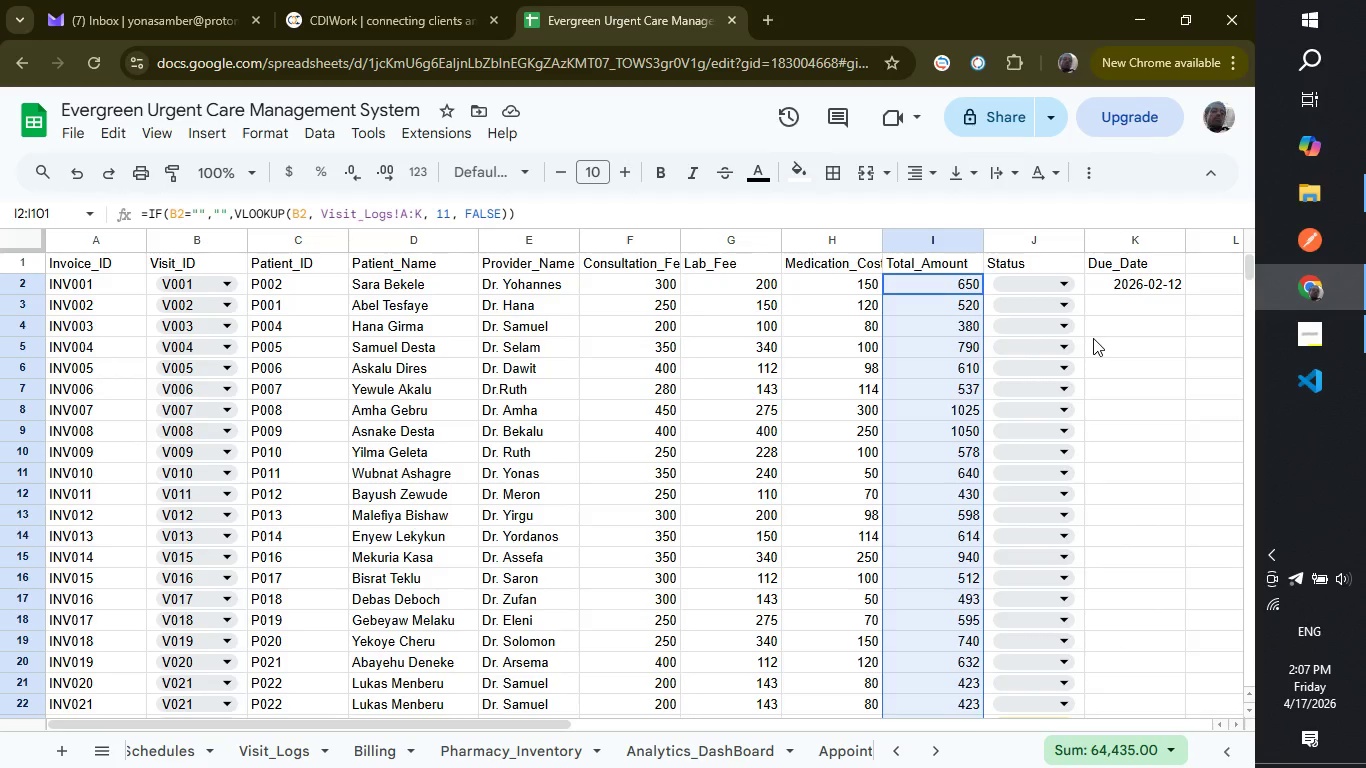 
wait(49.15)
 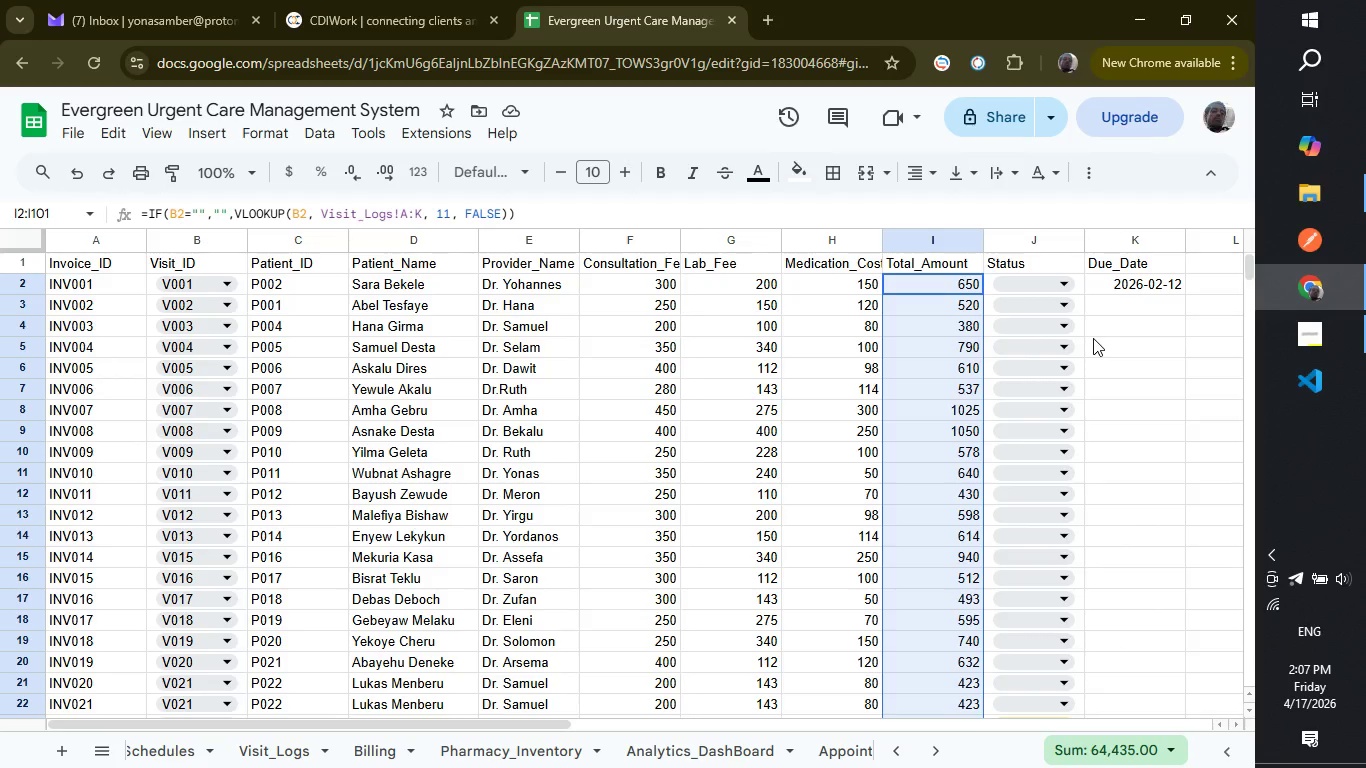 
left_click([1050, 284])
 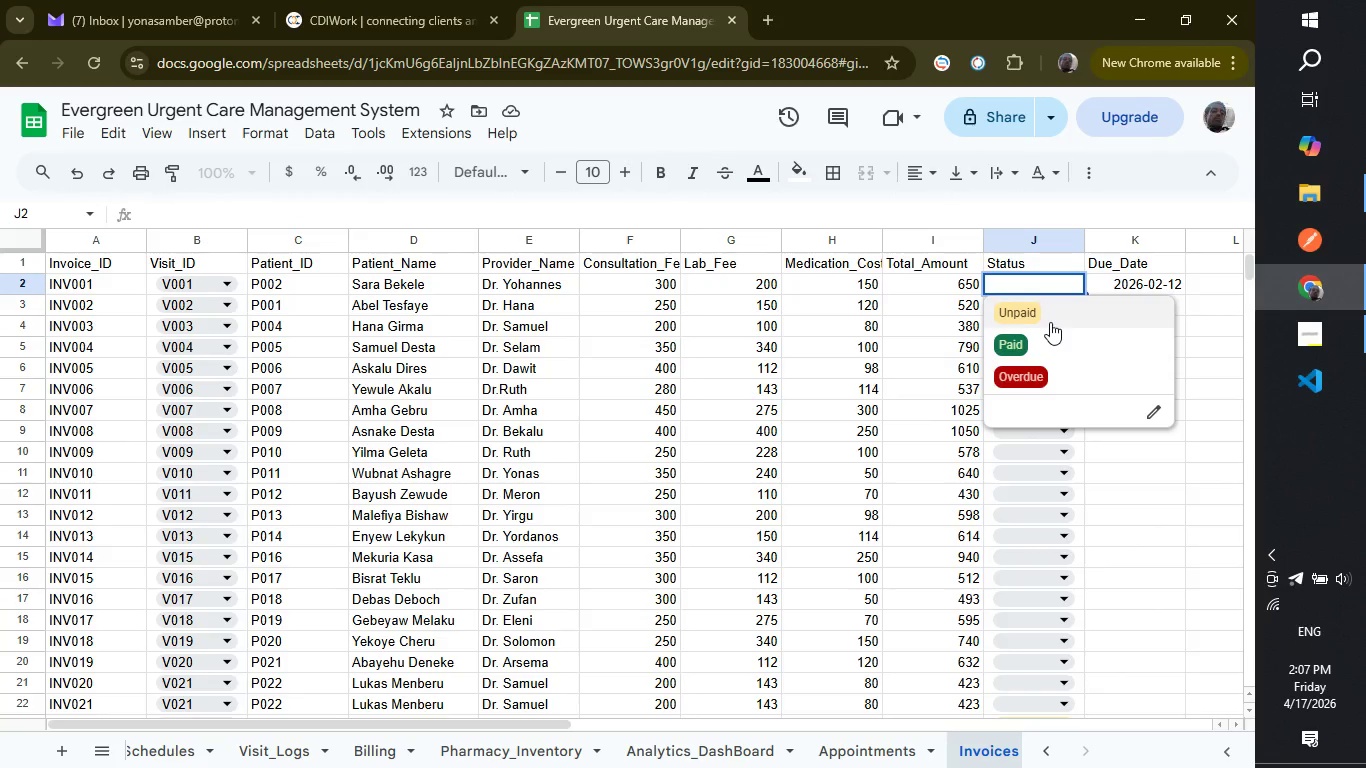 
left_click([1050, 322])
 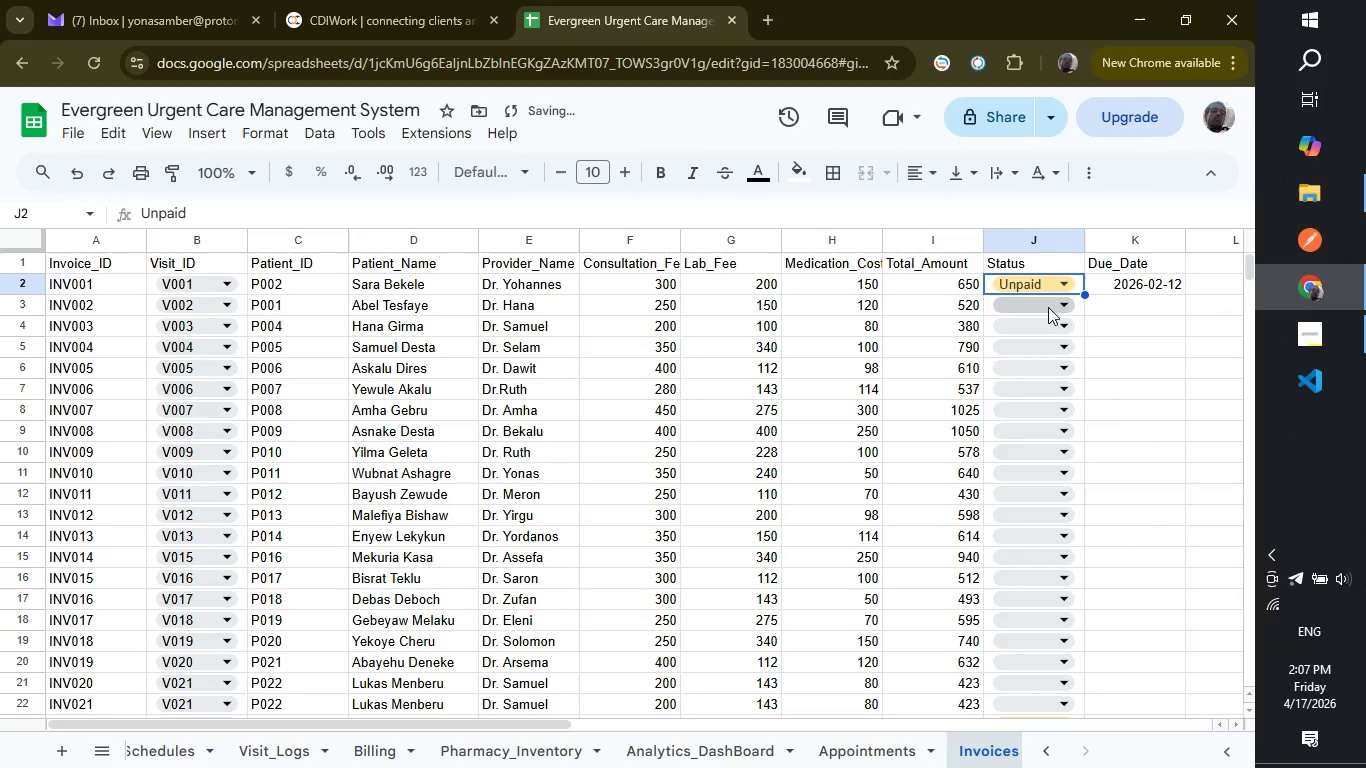 
left_click([1048, 307])
 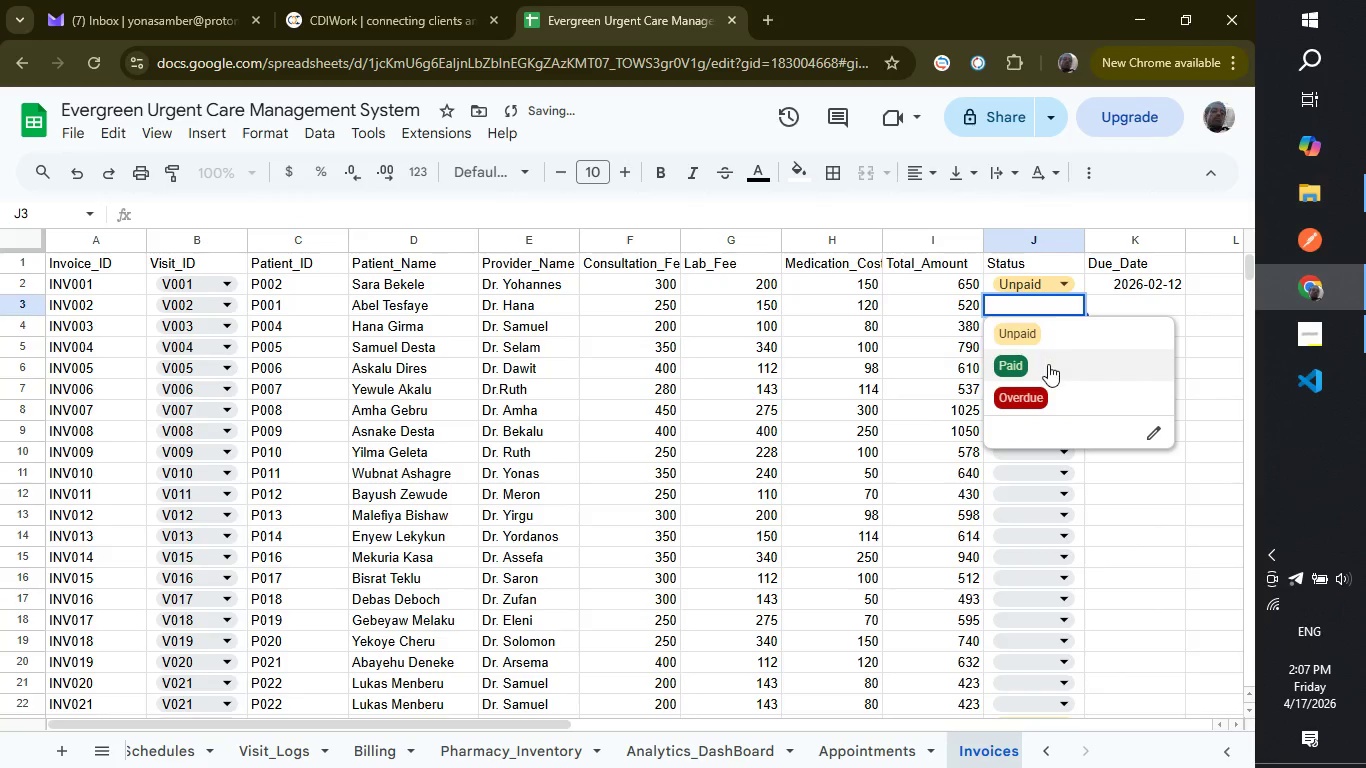 
left_click([1048, 364])
 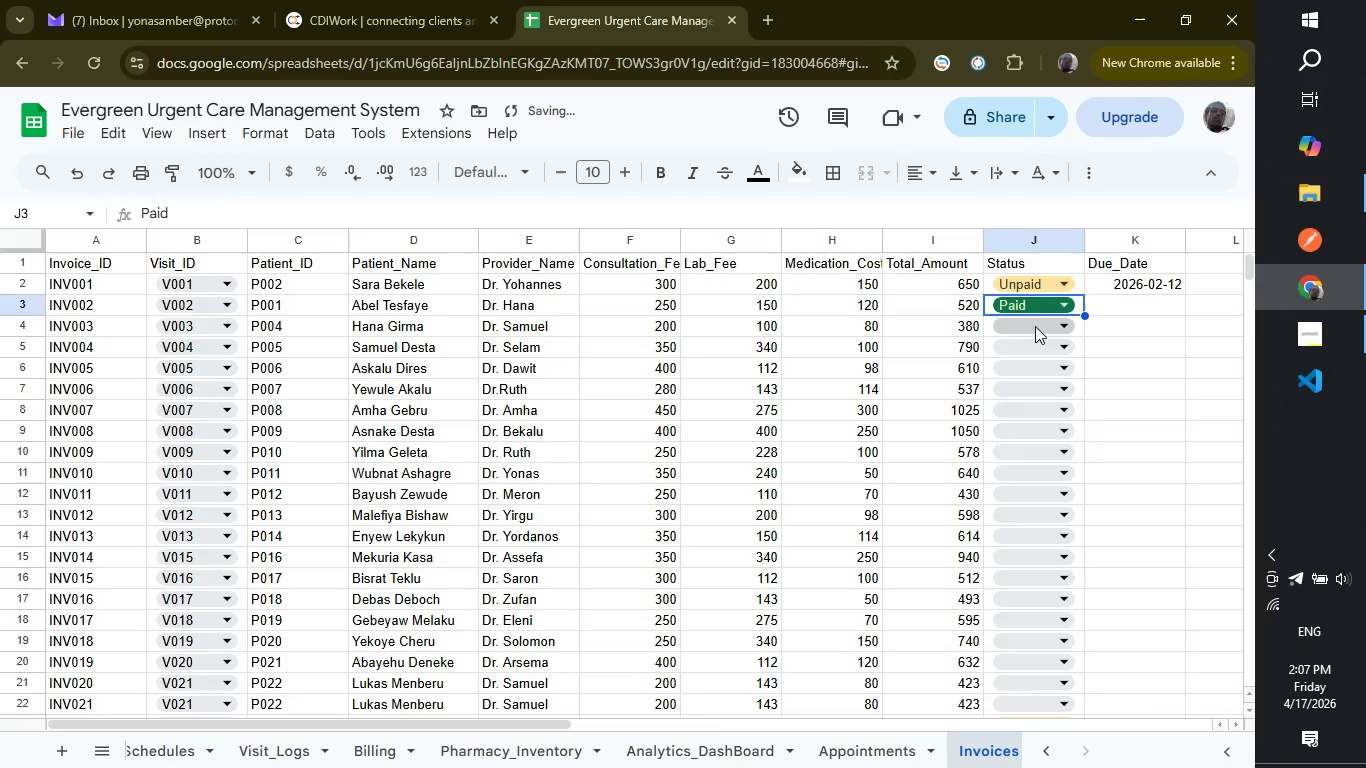 
left_click([1035, 326])
 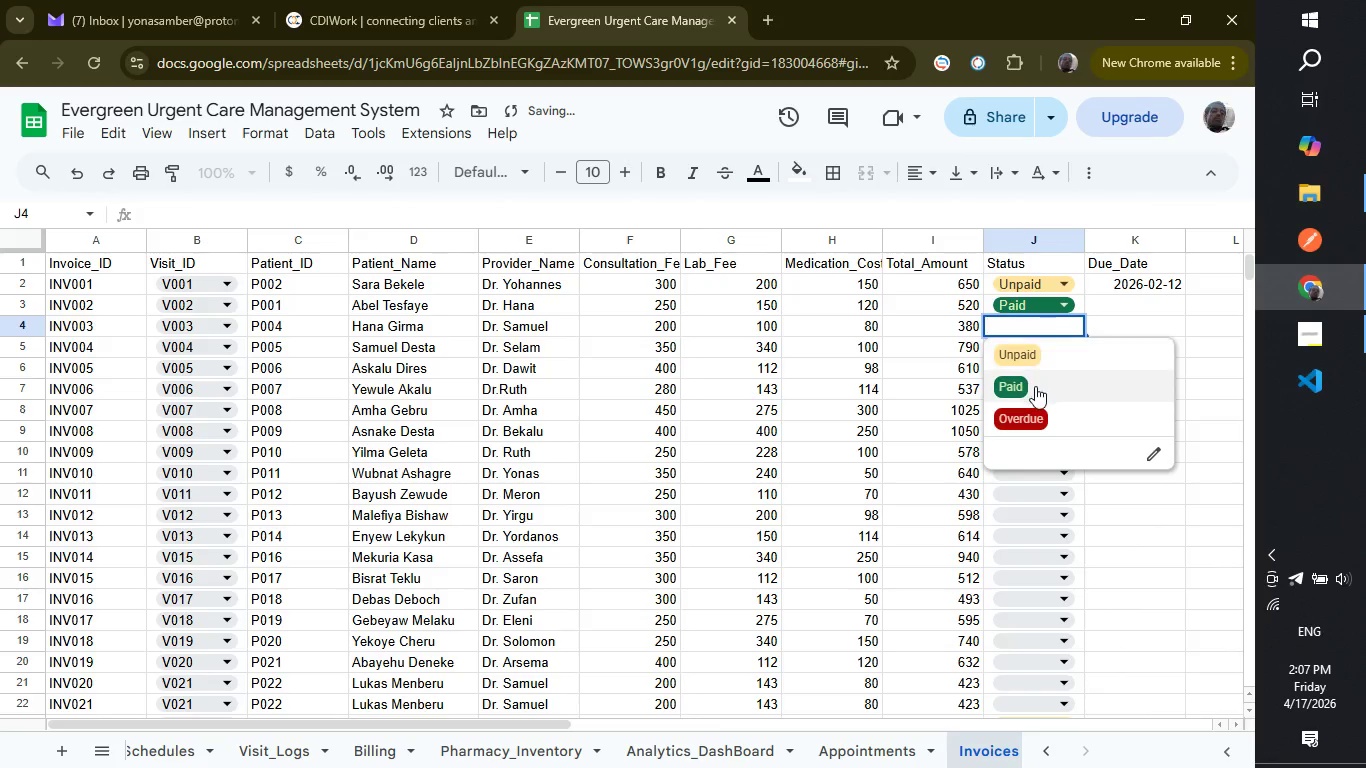 
left_click([1035, 386])
 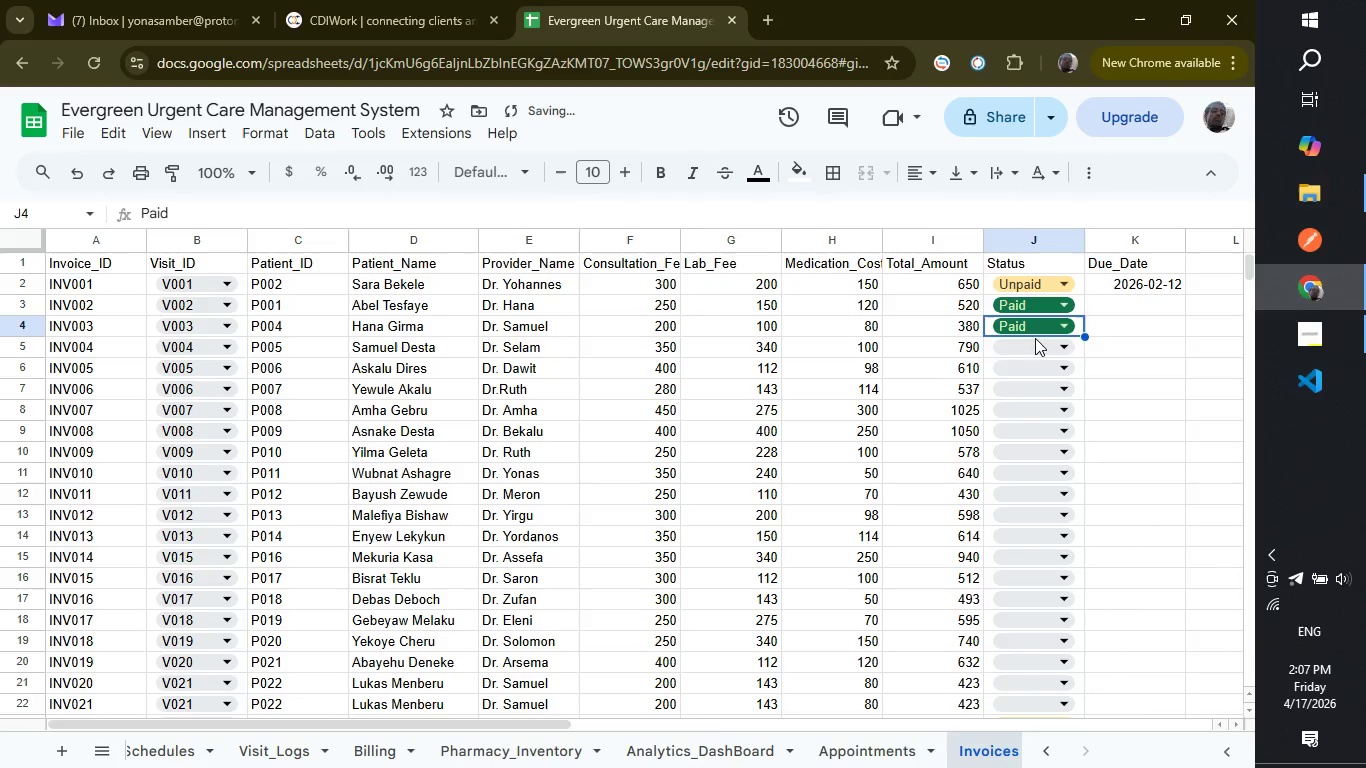 
left_click([1035, 338])
 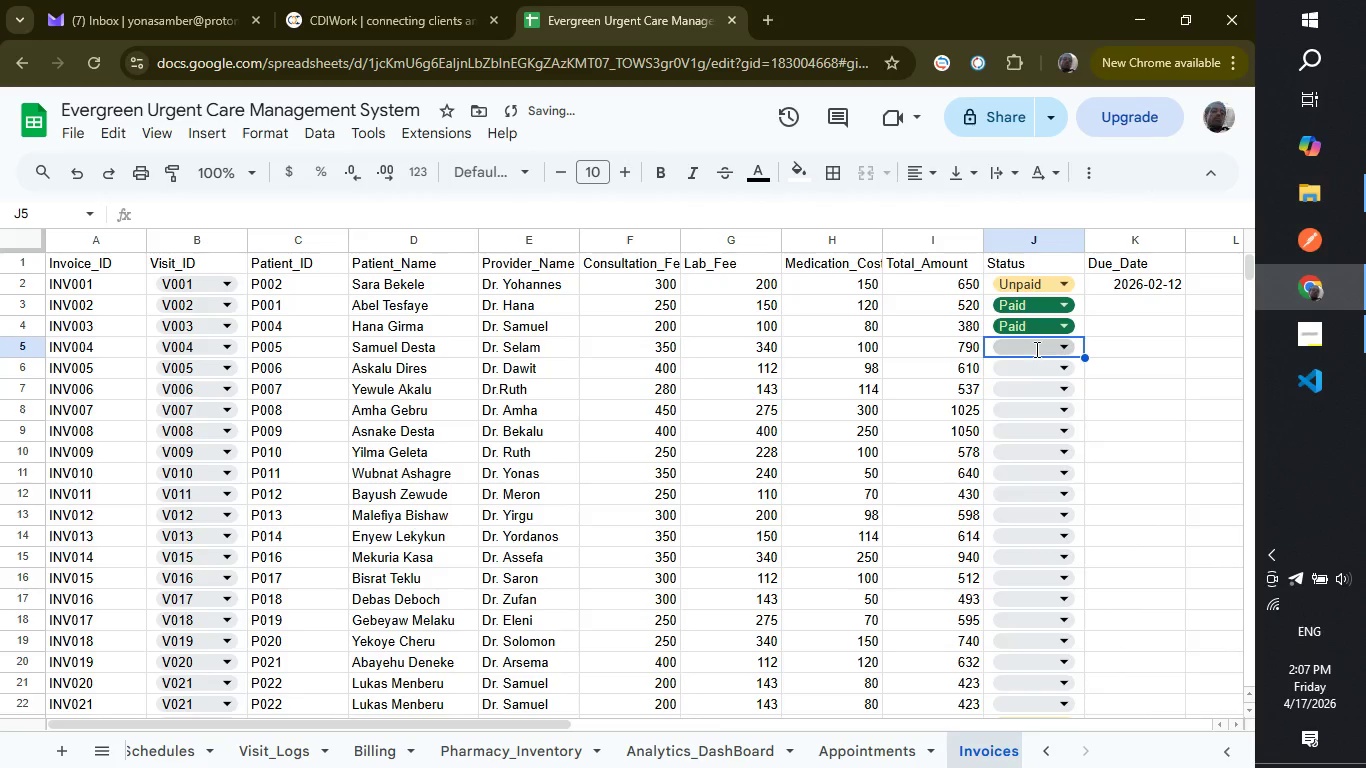 
left_click([1035, 349])
 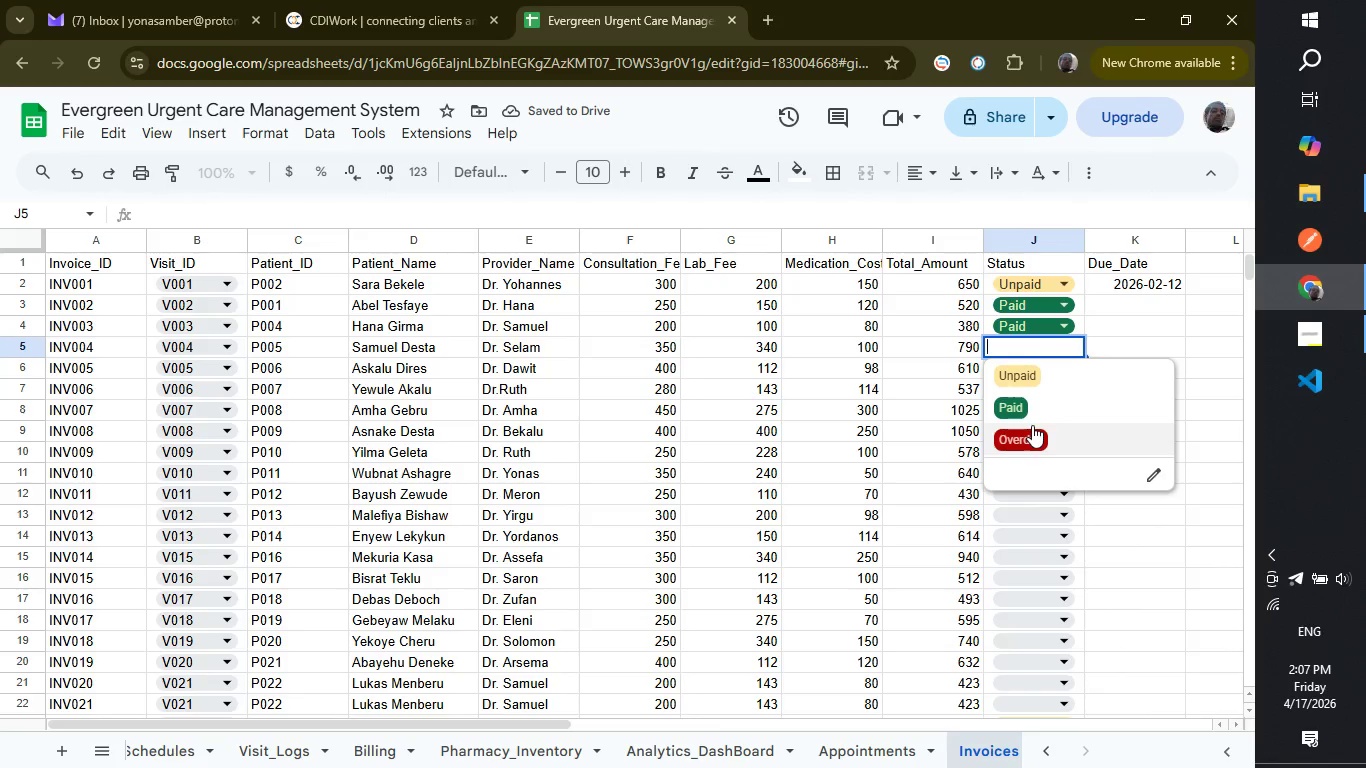 
left_click([1032, 425])
 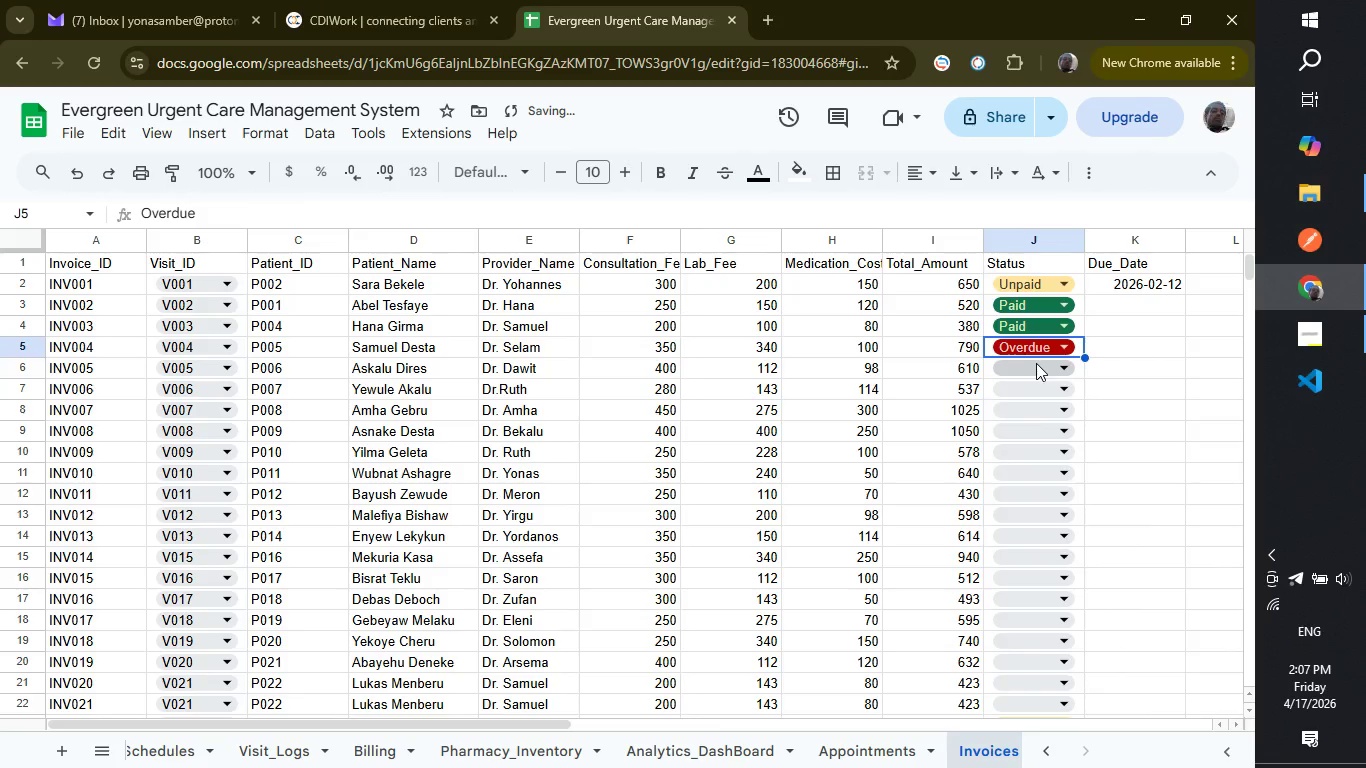 
left_click([1036, 363])
 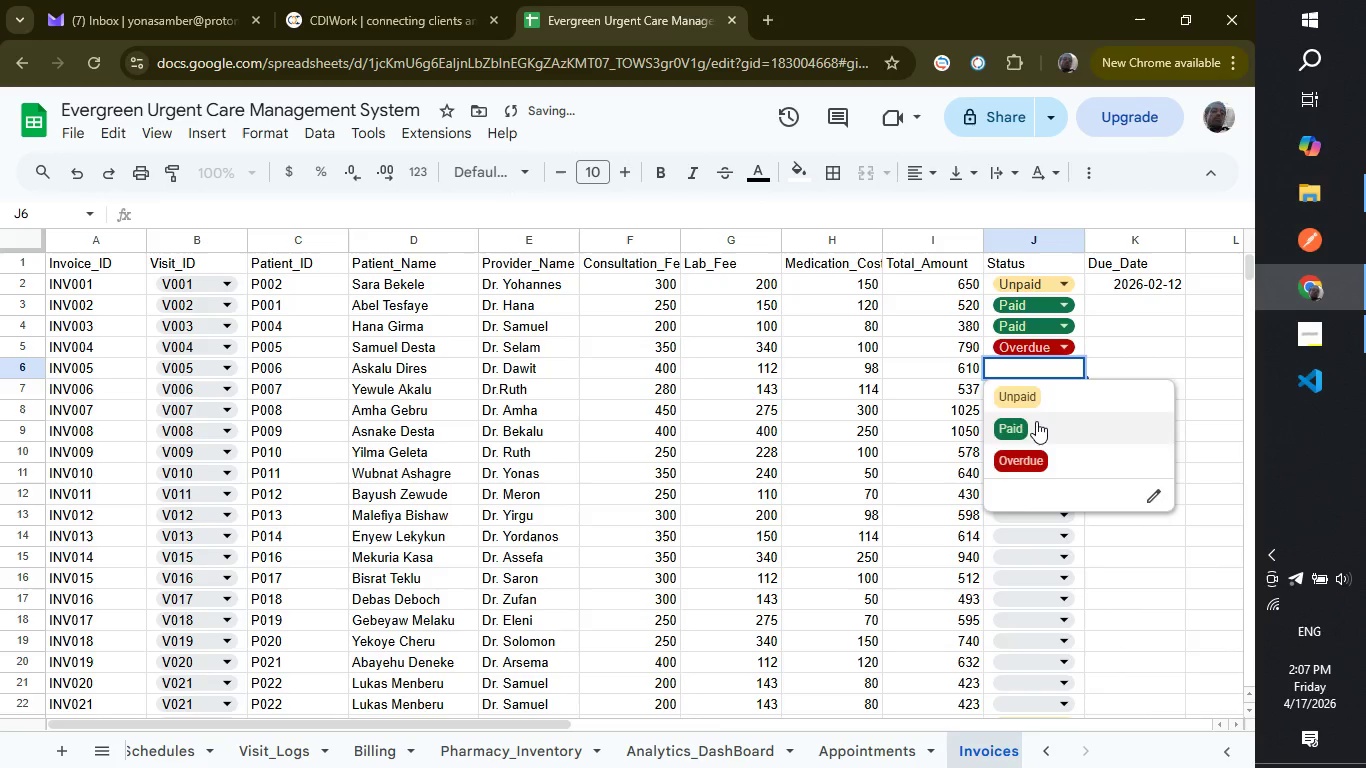 
left_click([1036, 421])
 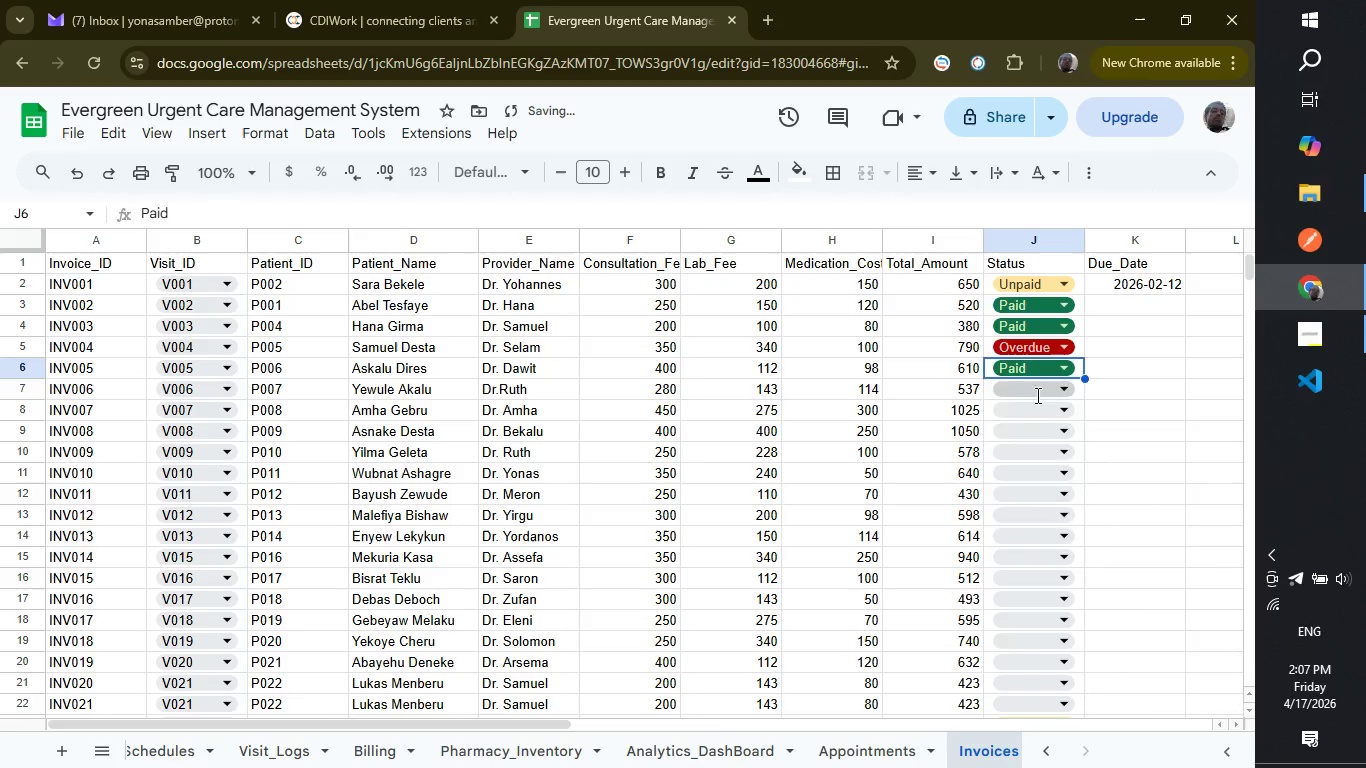 
left_click([1036, 395])
 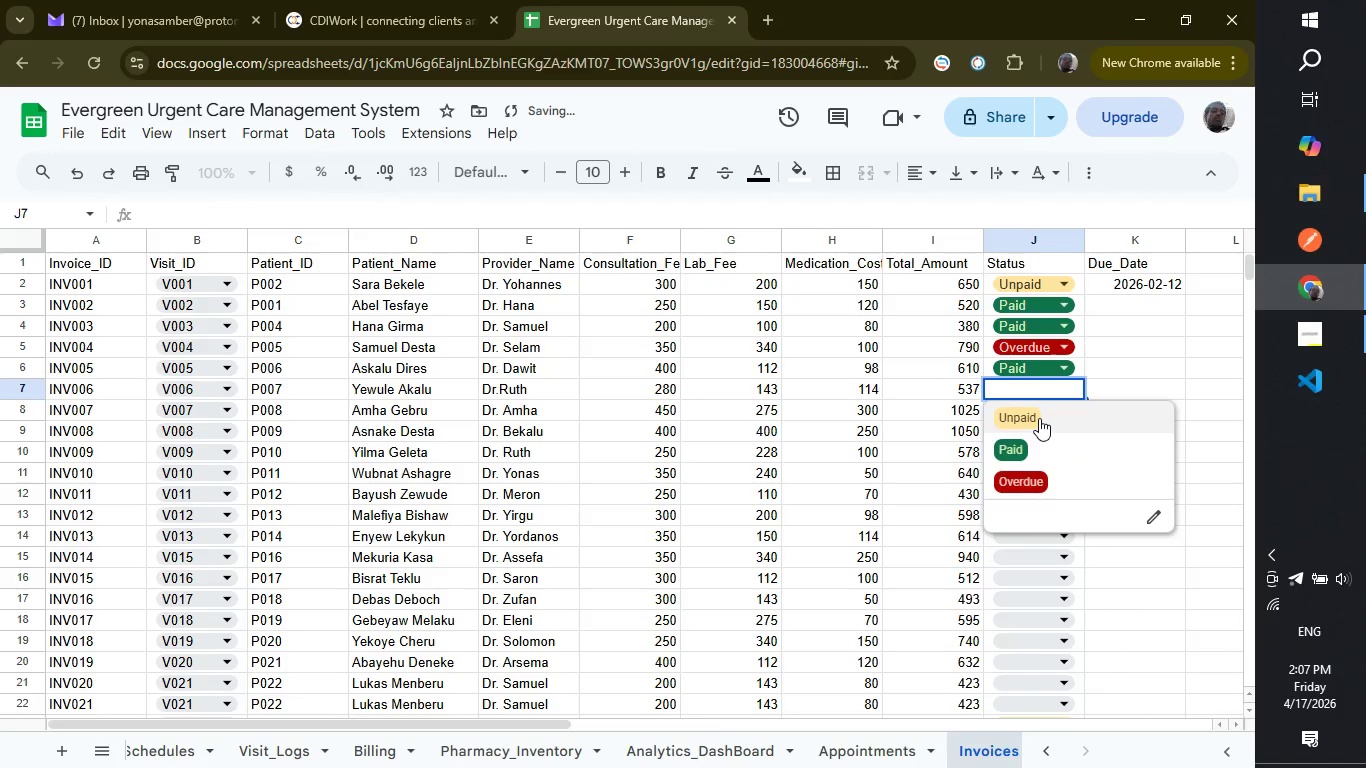 
left_click([1039, 418])
 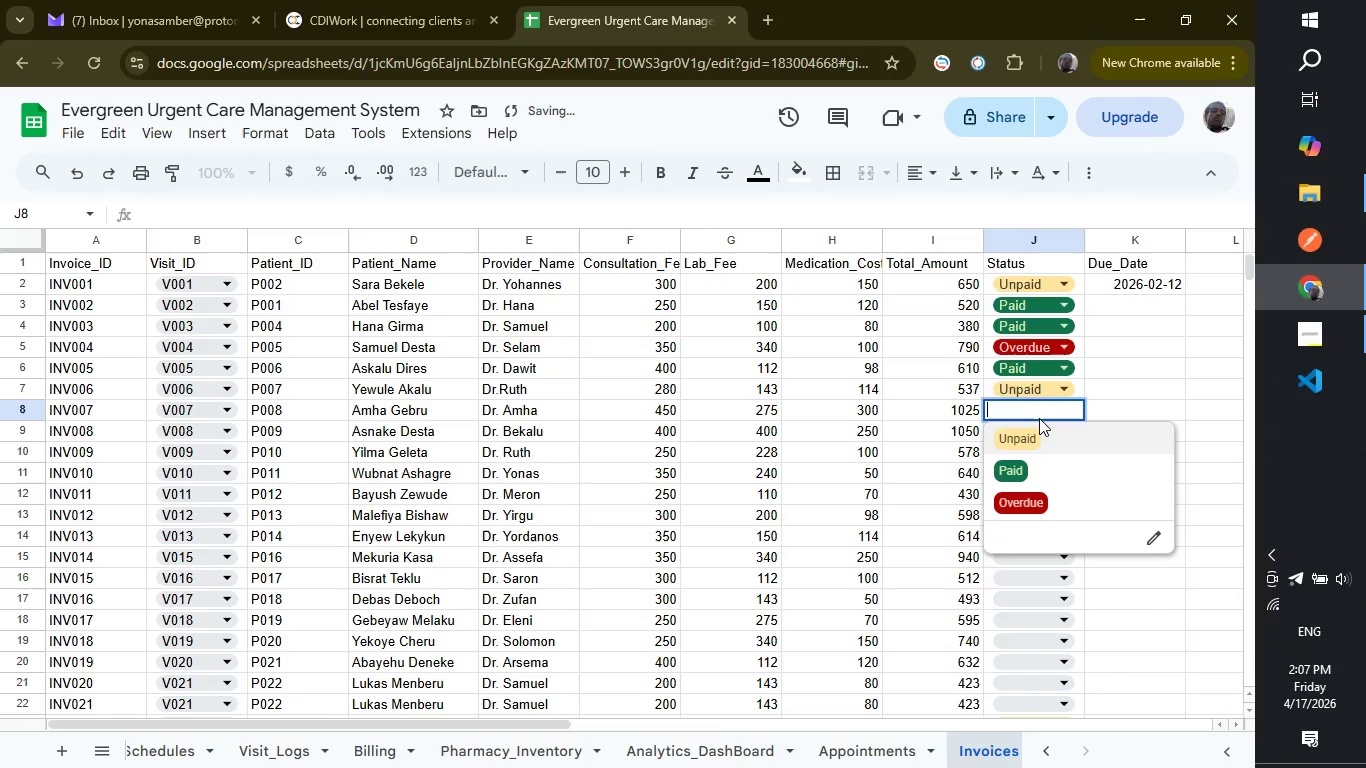 
left_click([1039, 418])
 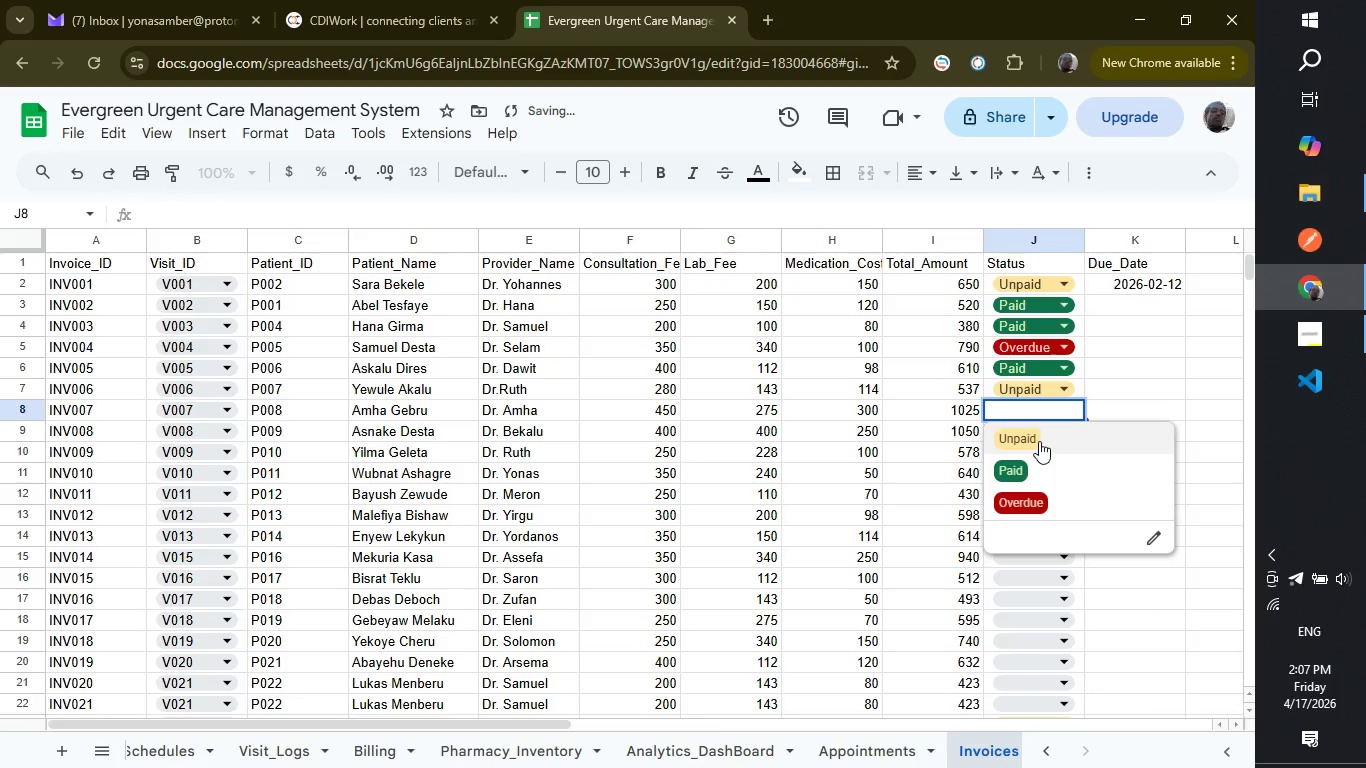 
left_click([1039, 441])
 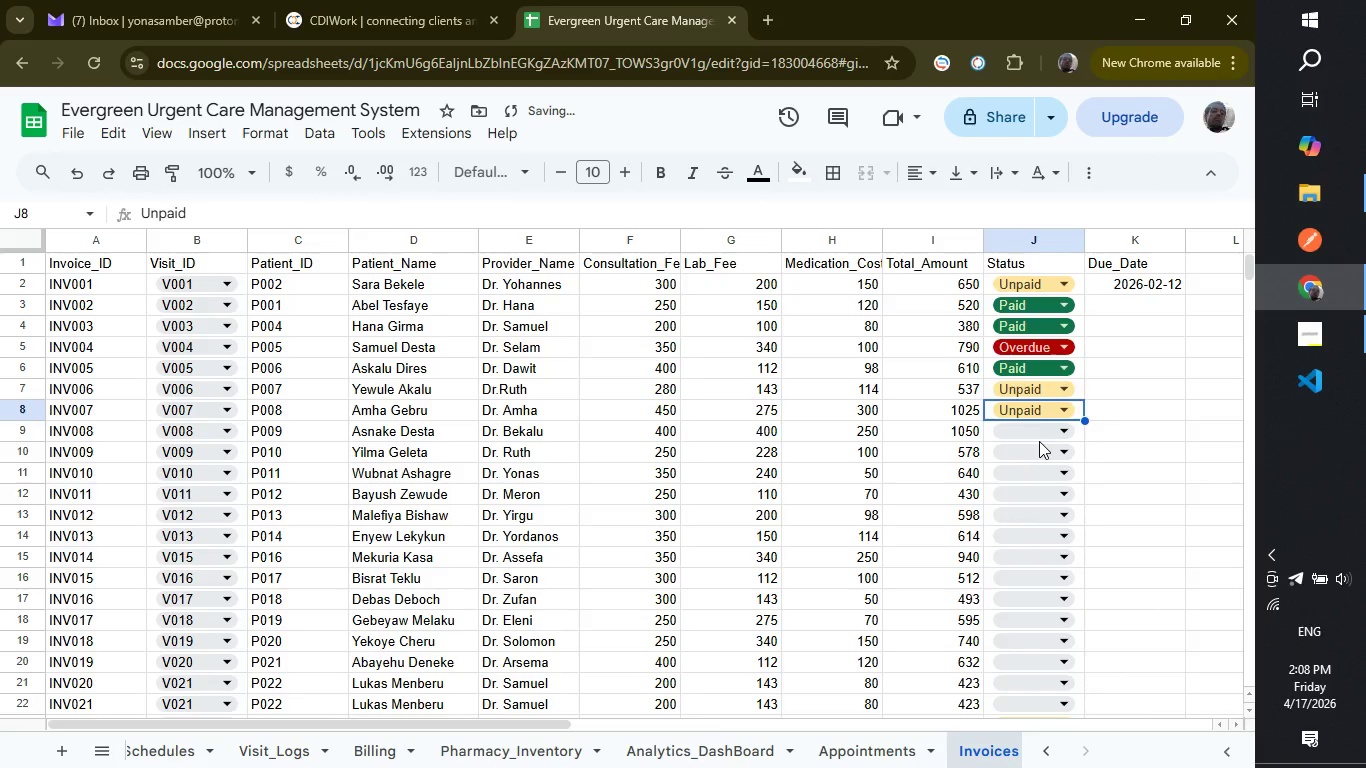 
left_click([1039, 441])
 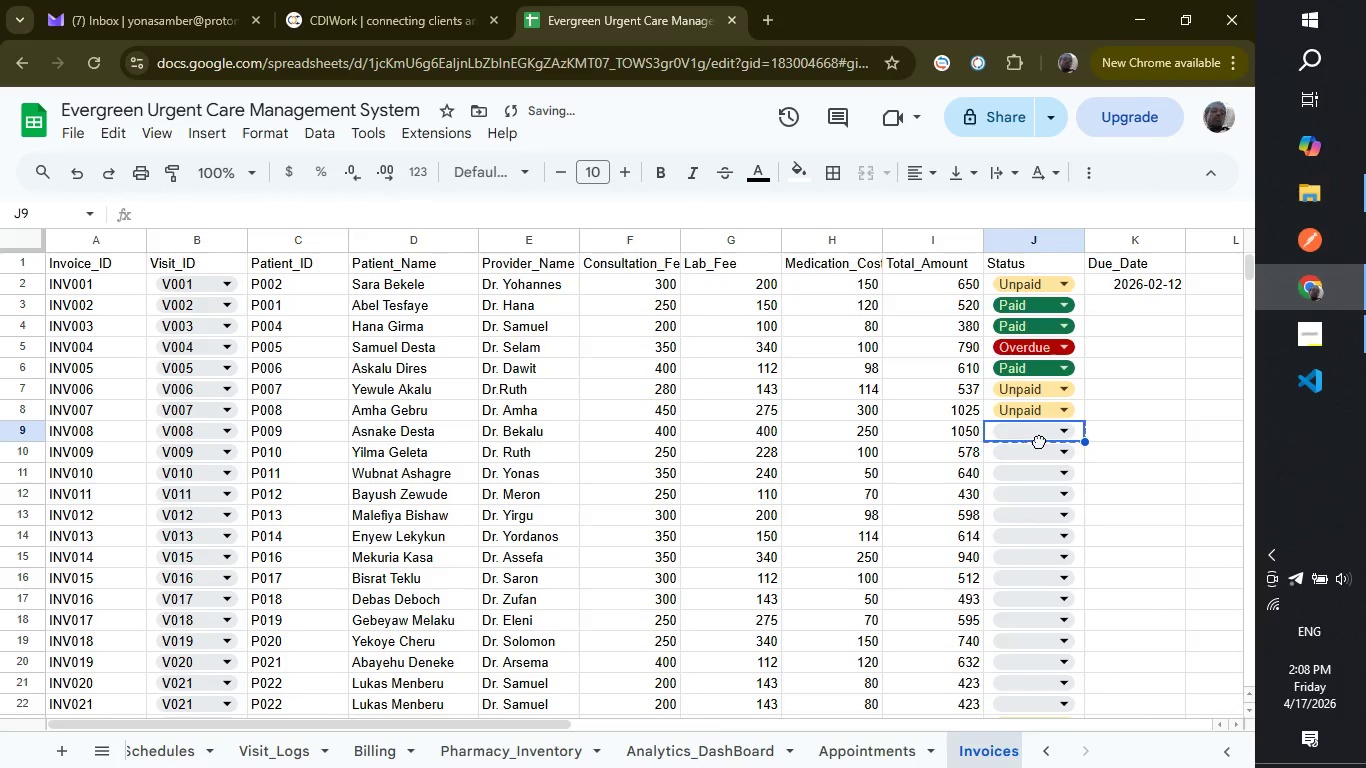 
left_click([1039, 441])
 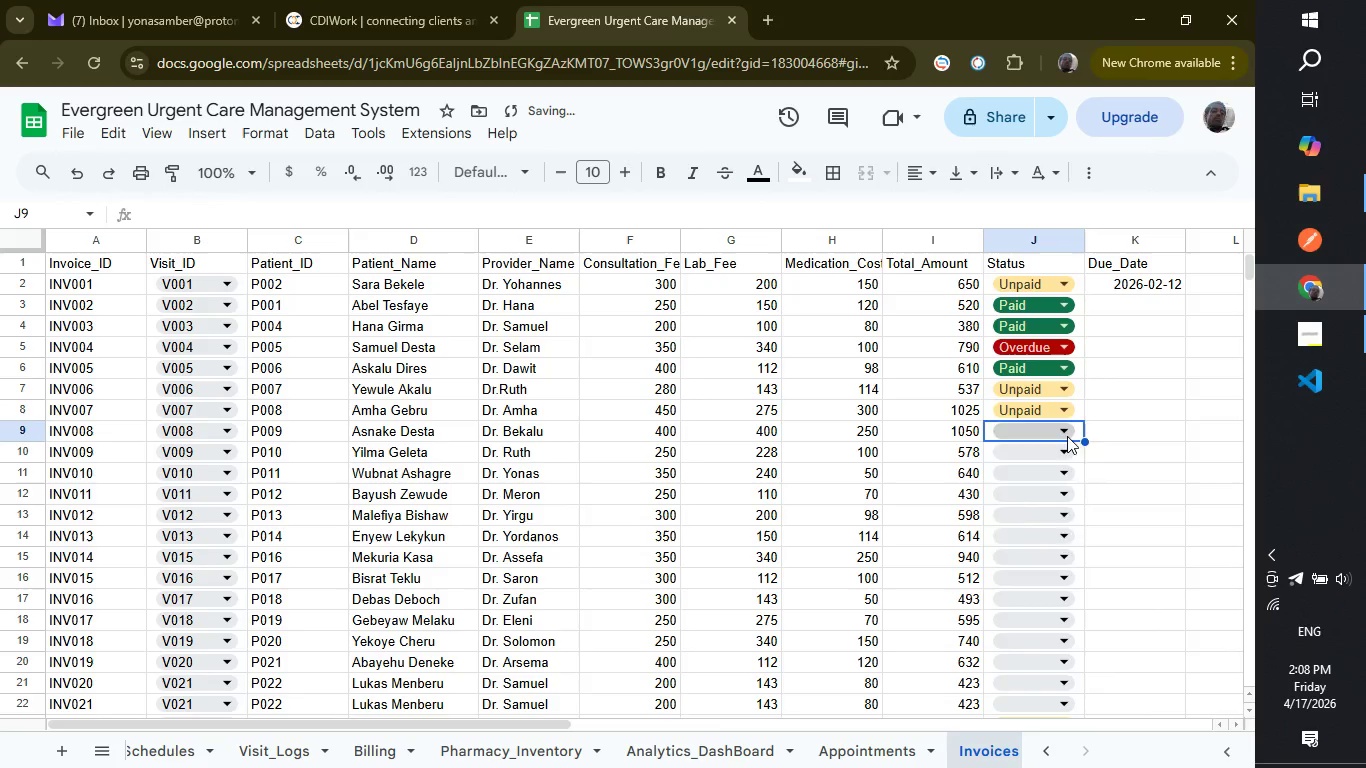 
left_click([1067, 436])
 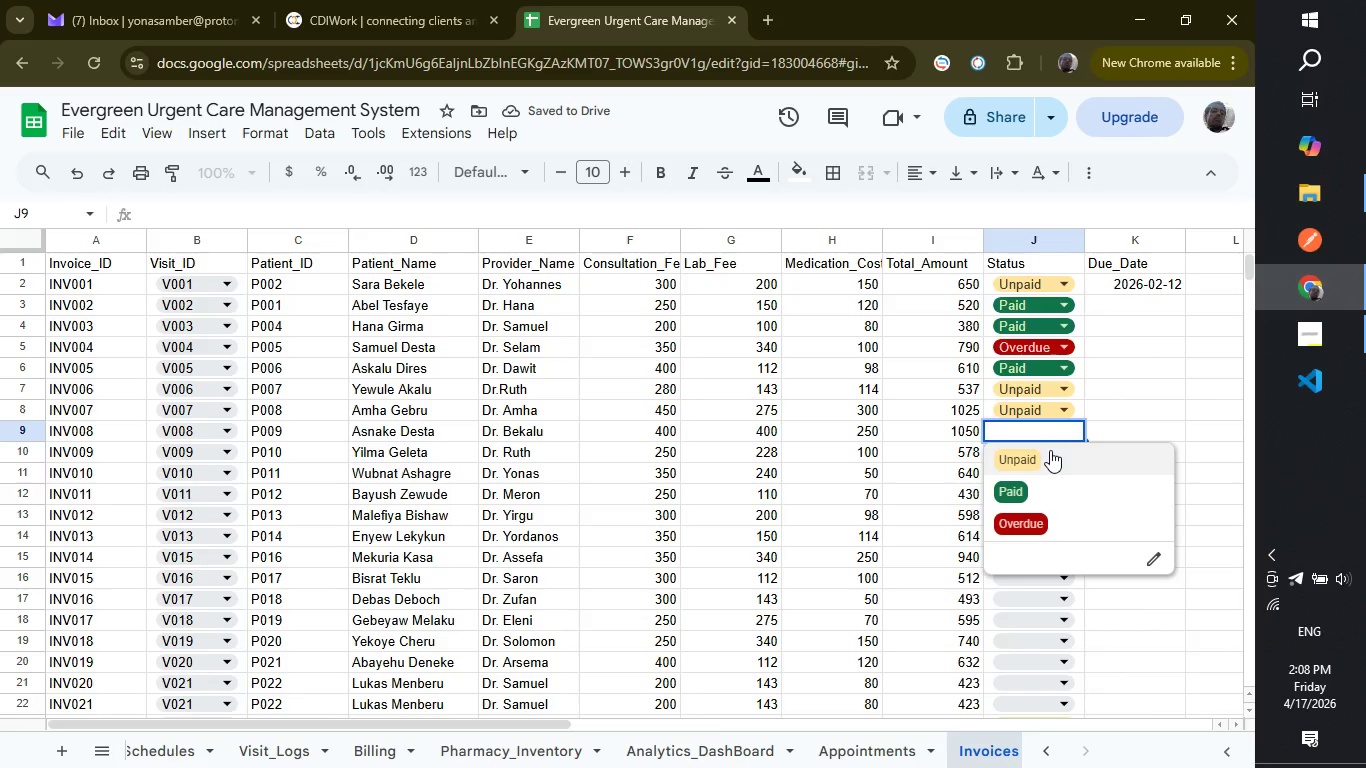 
left_click([1050, 450])
 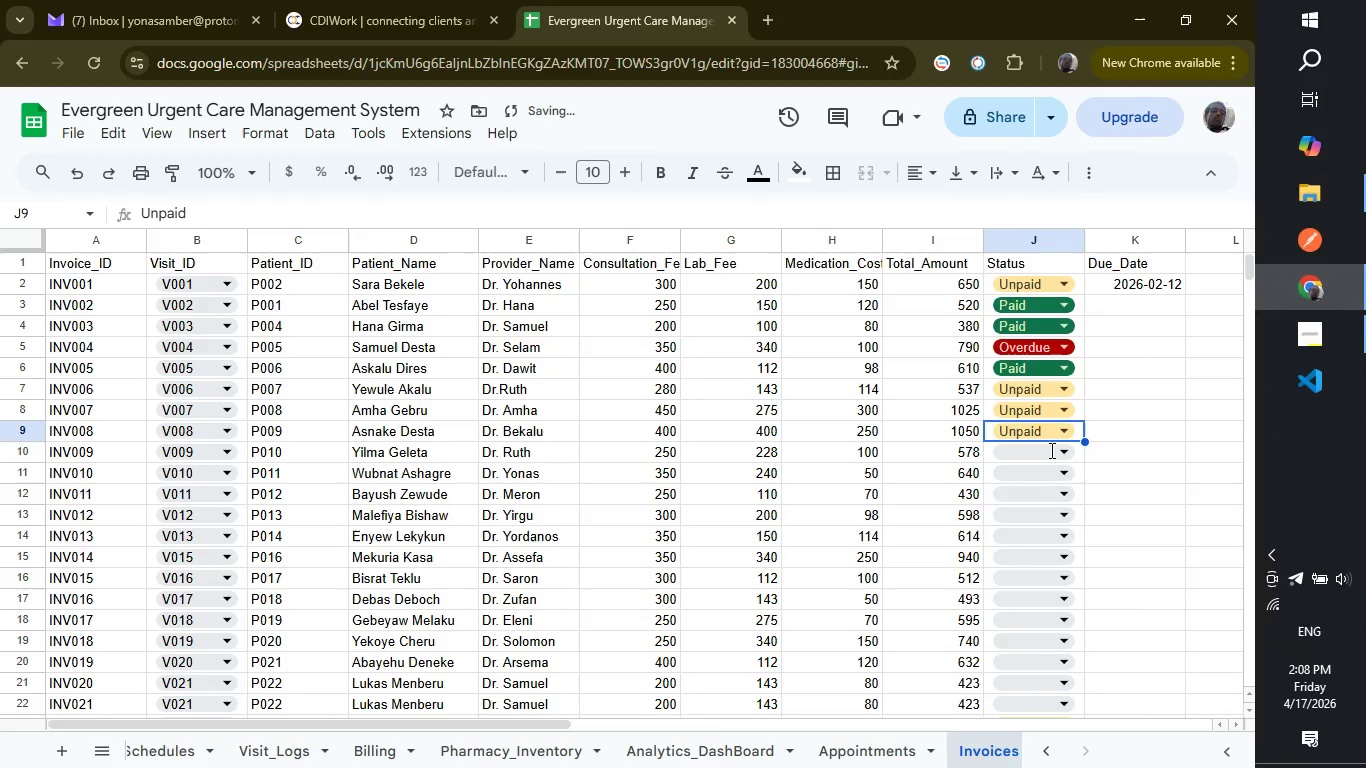 
left_click([1050, 450])
 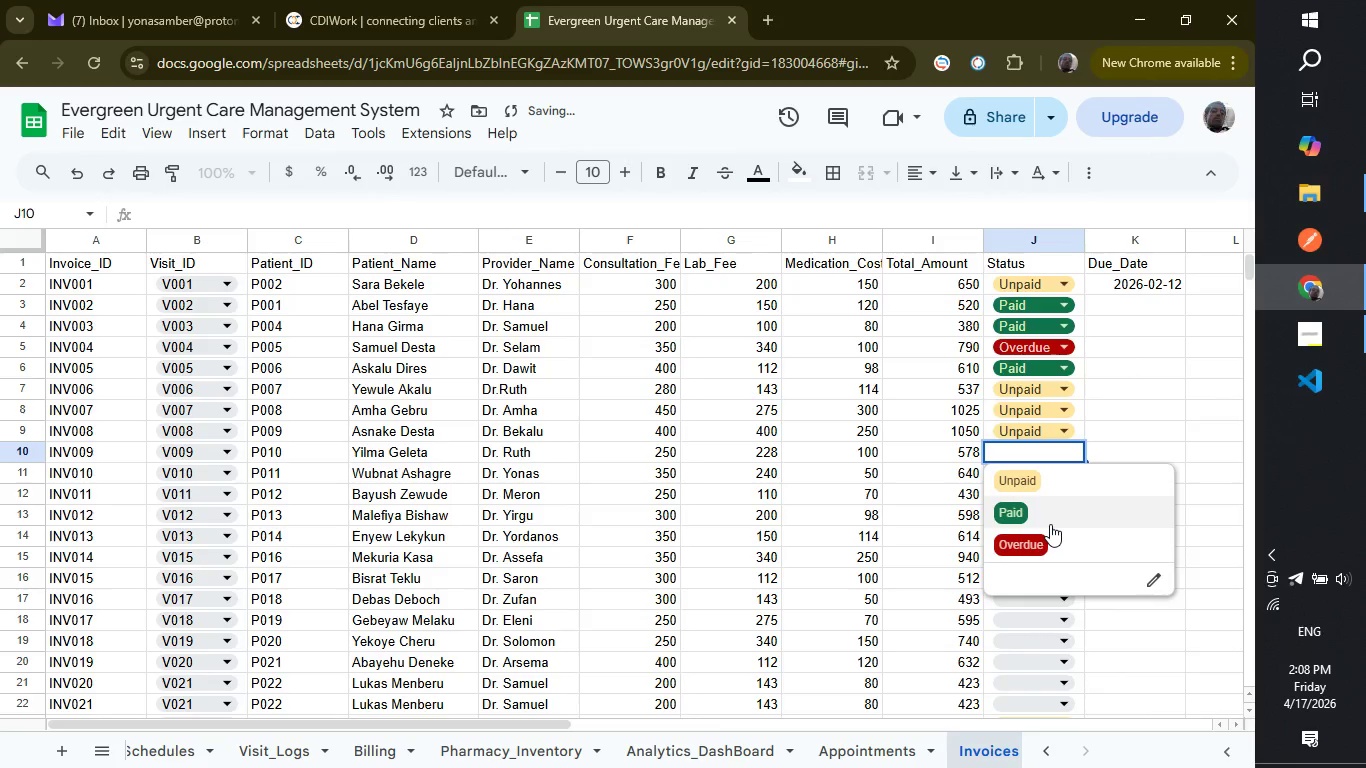 
left_click([1050, 524])
 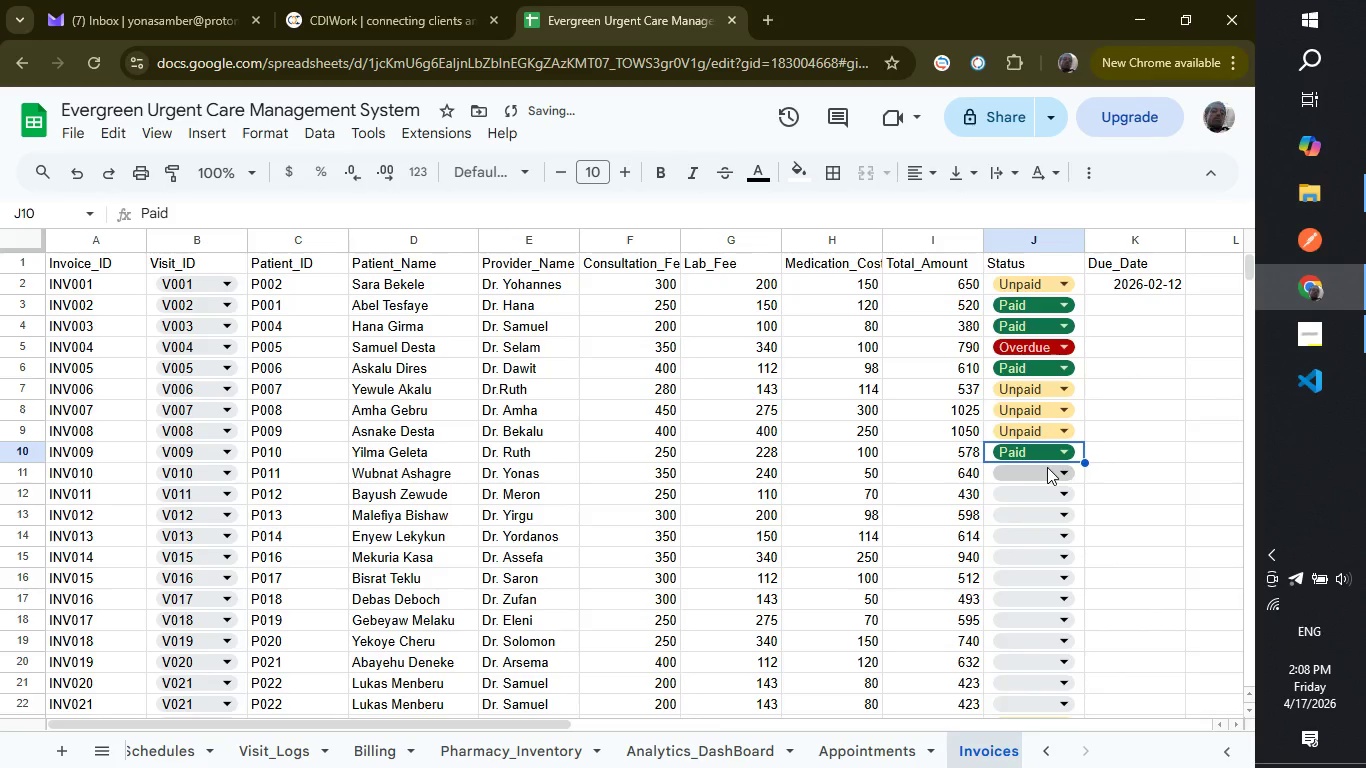 
left_click([1047, 467])
 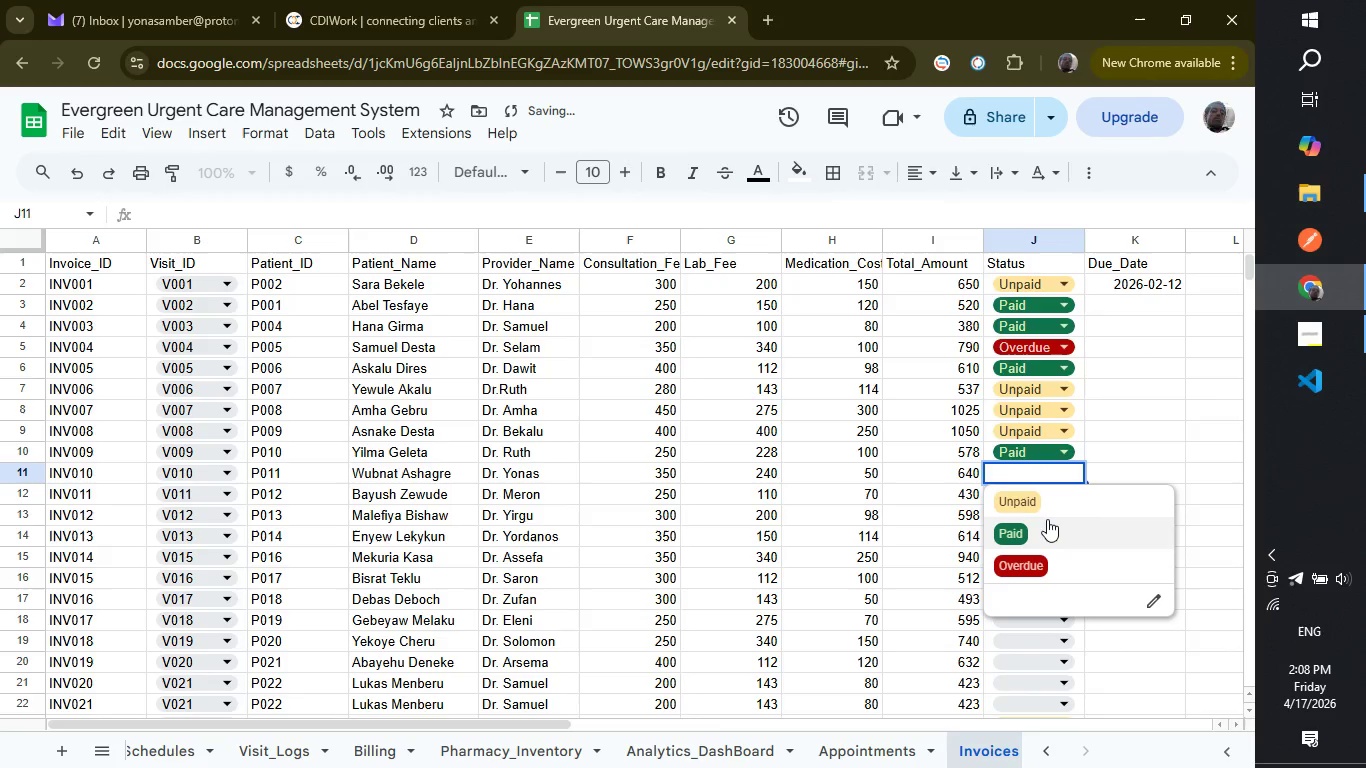 
left_click([1047, 525])
 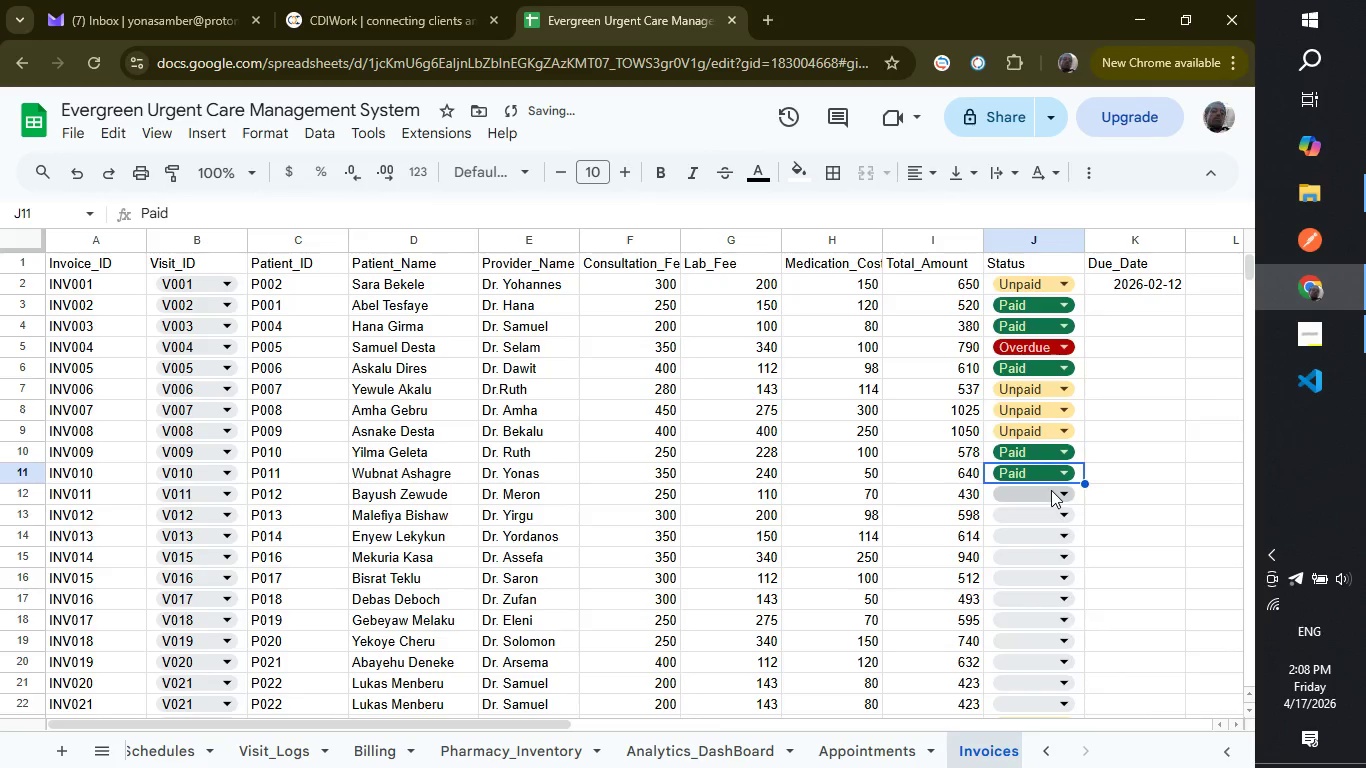 
left_click([1051, 490])
 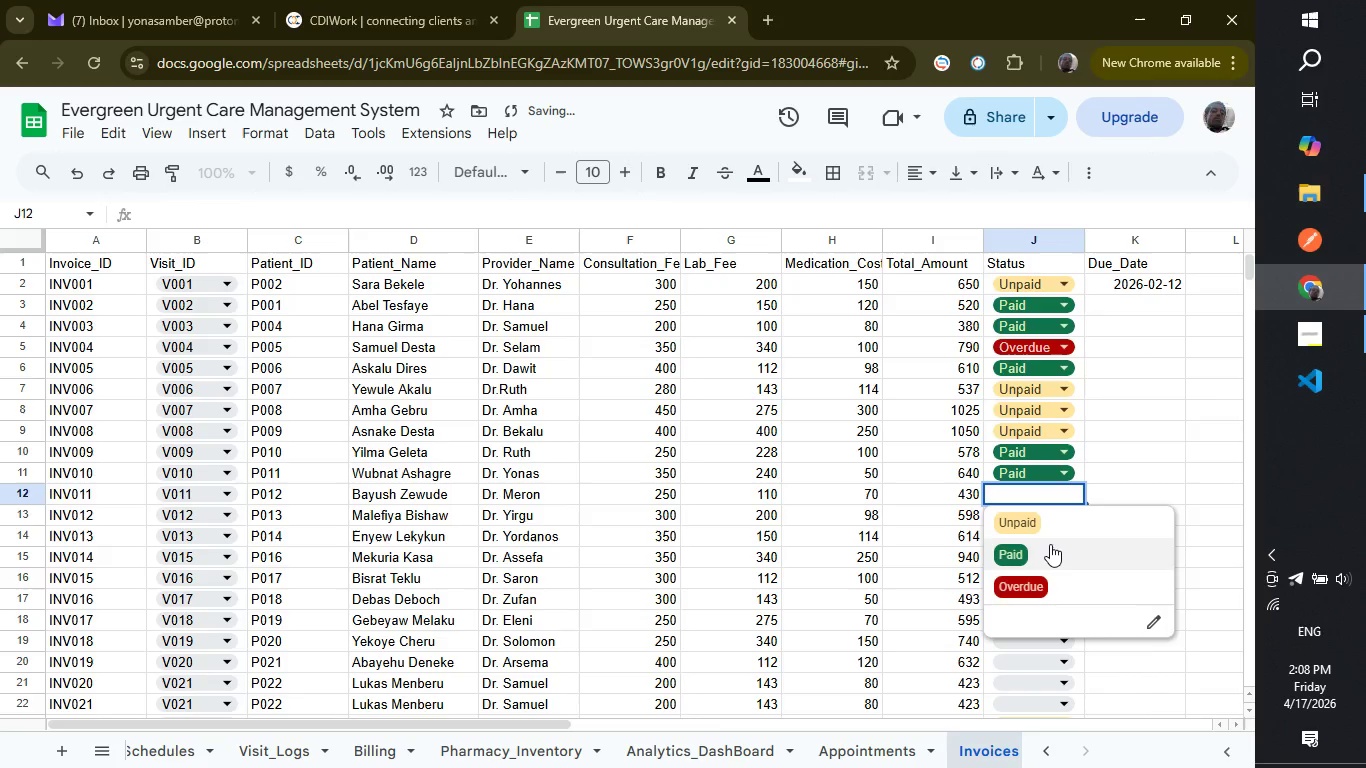 
left_click([1050, 544])
 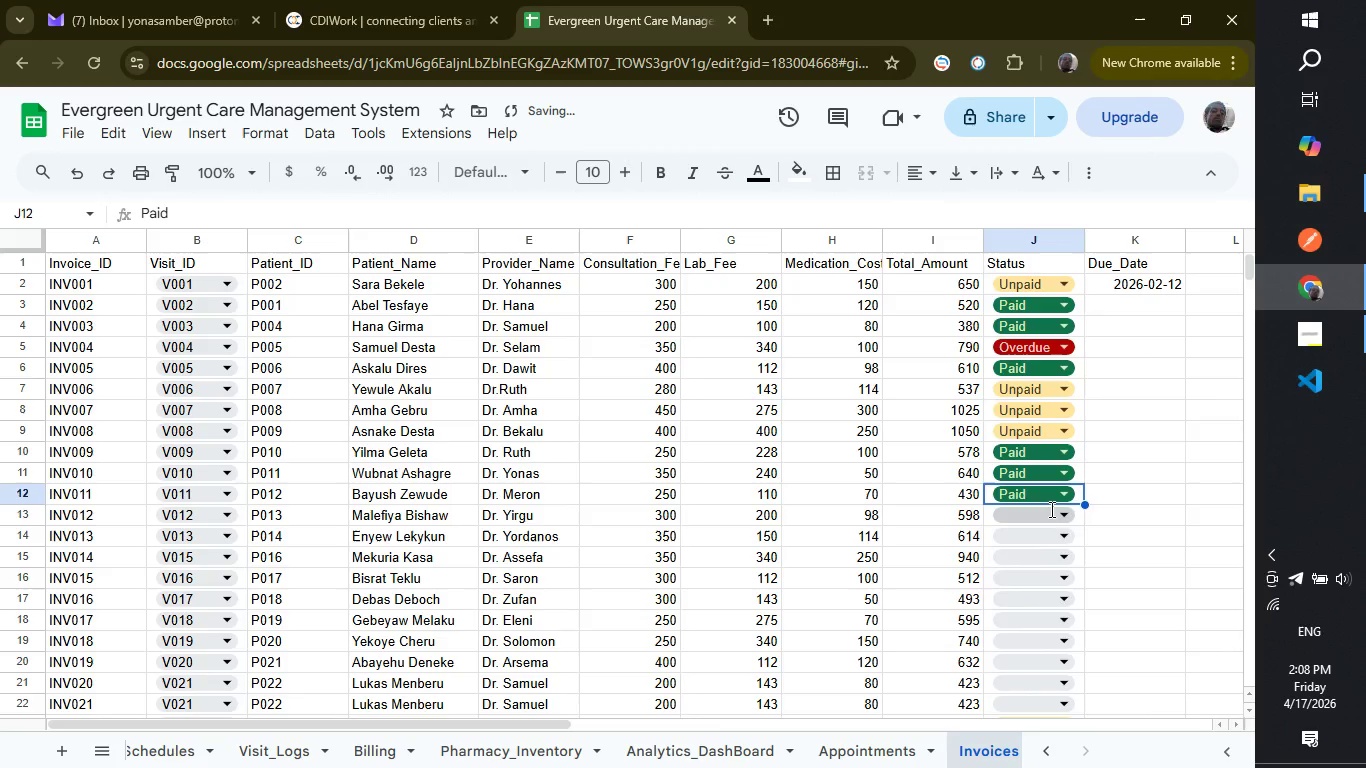 
left_click([1050, 509])
 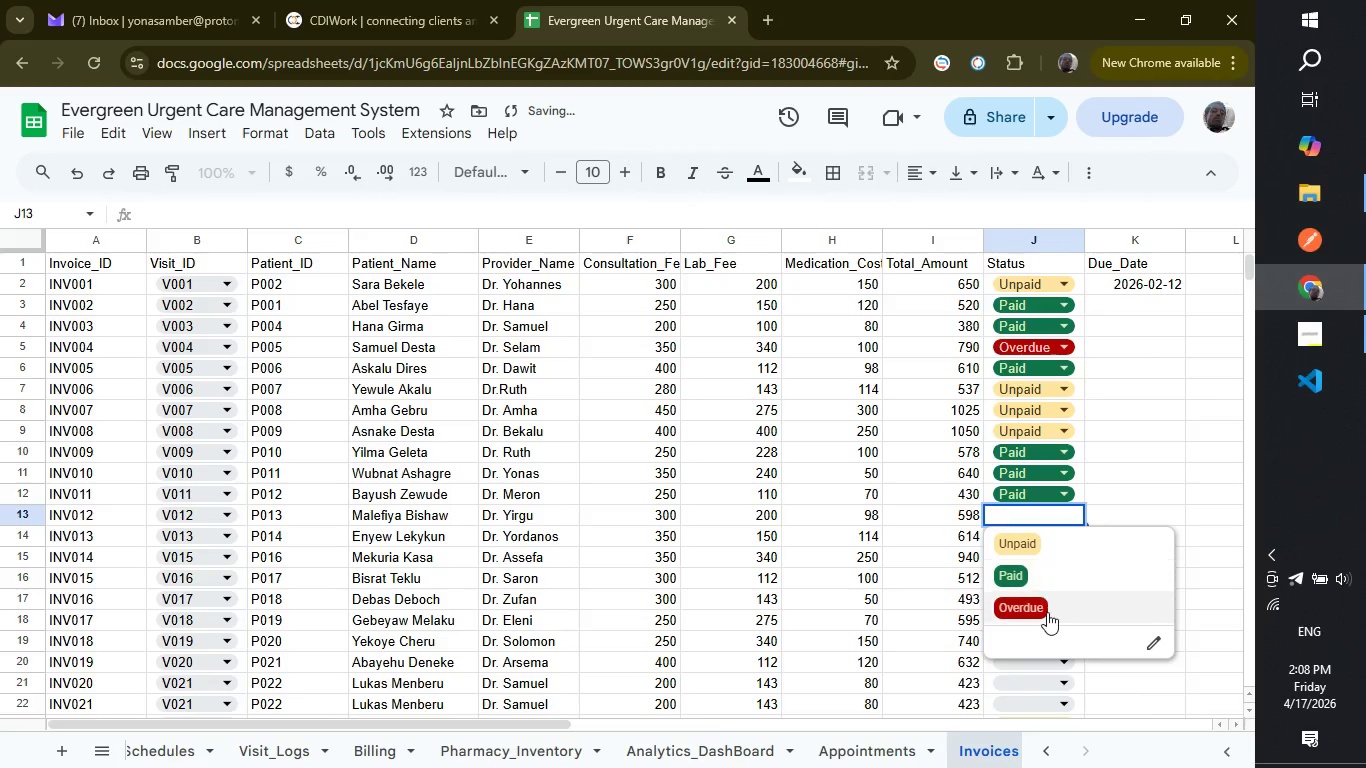 
left_click([1047, 614])
 